 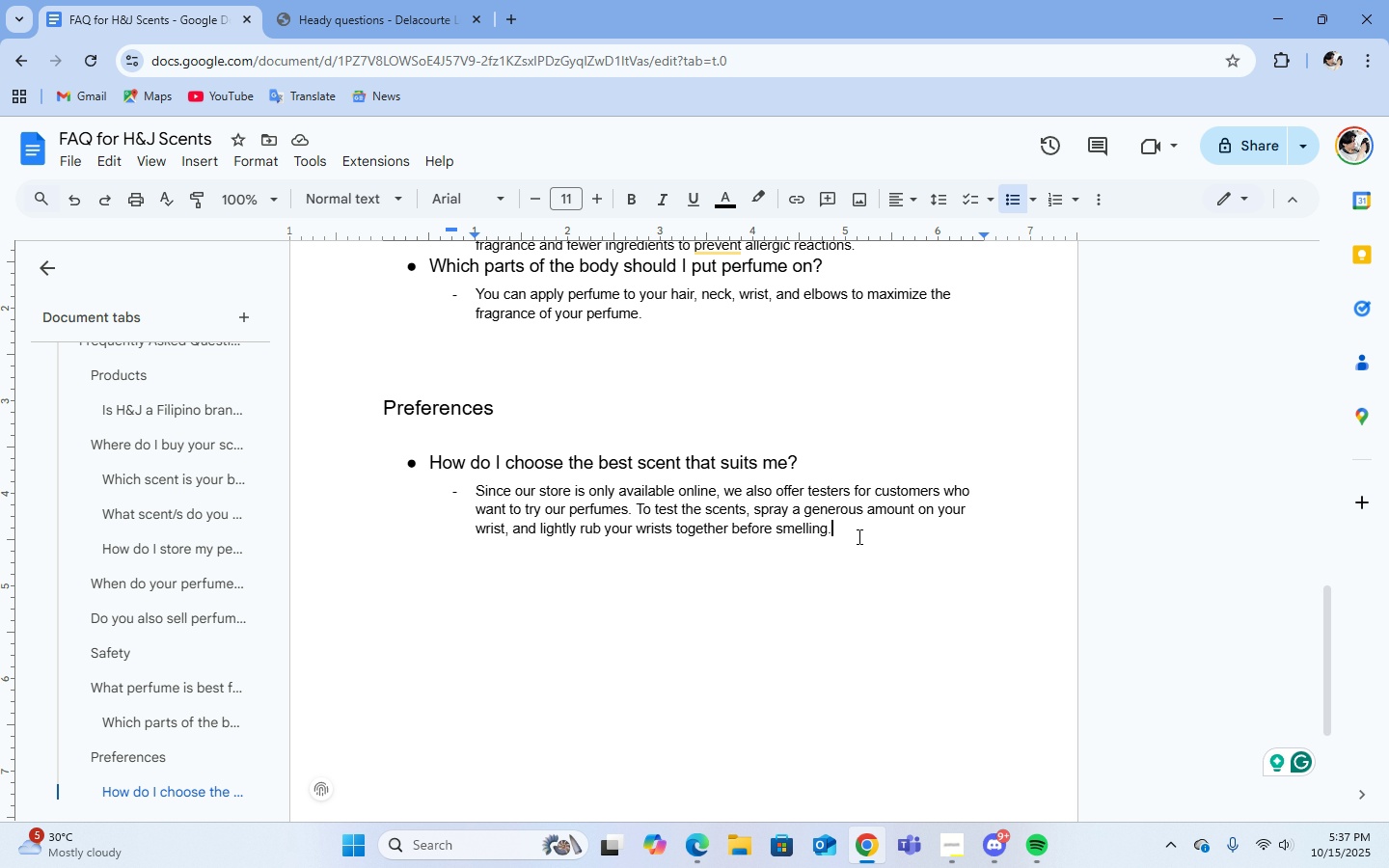 
key(Enter)
 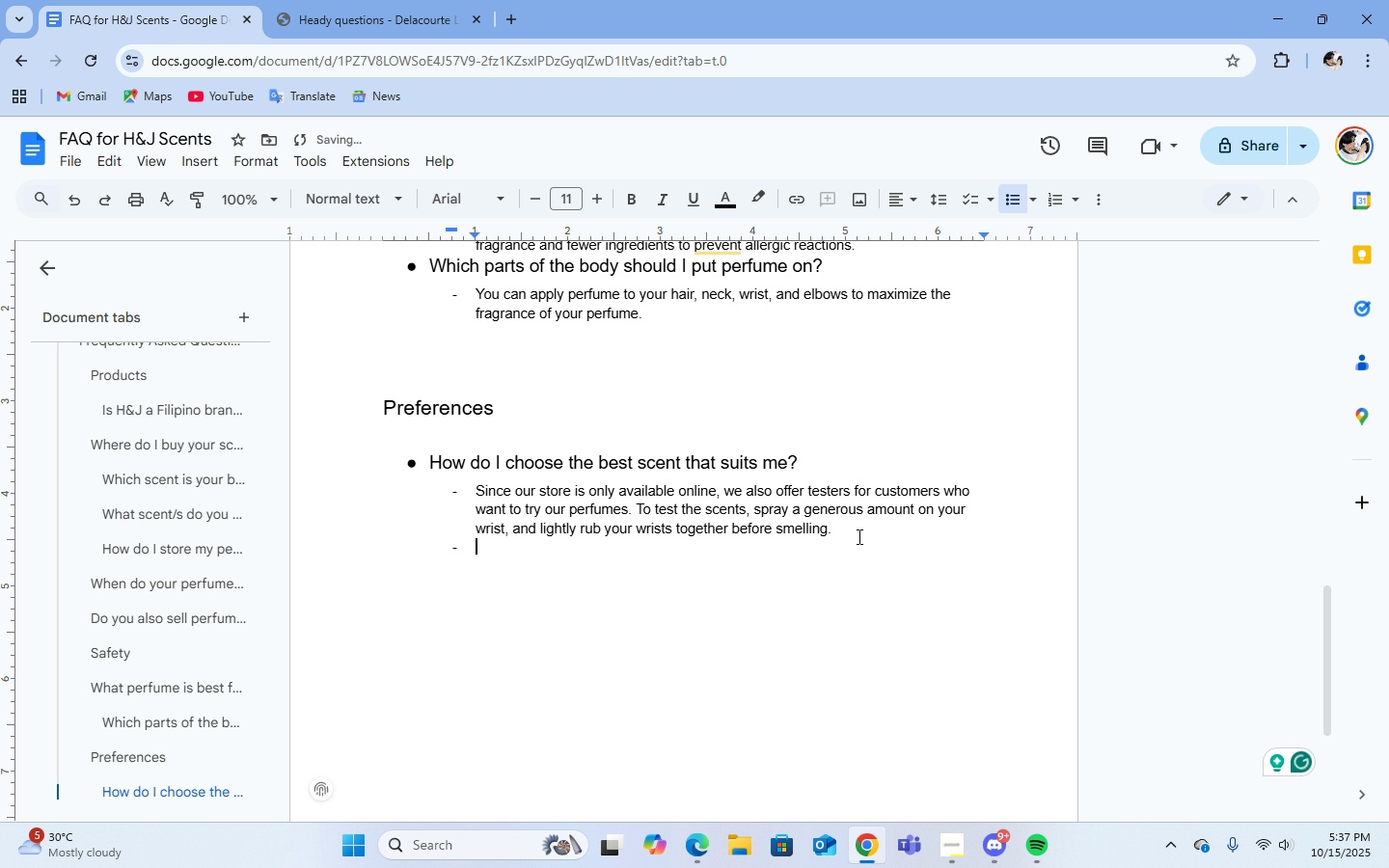 
key(Enter)
 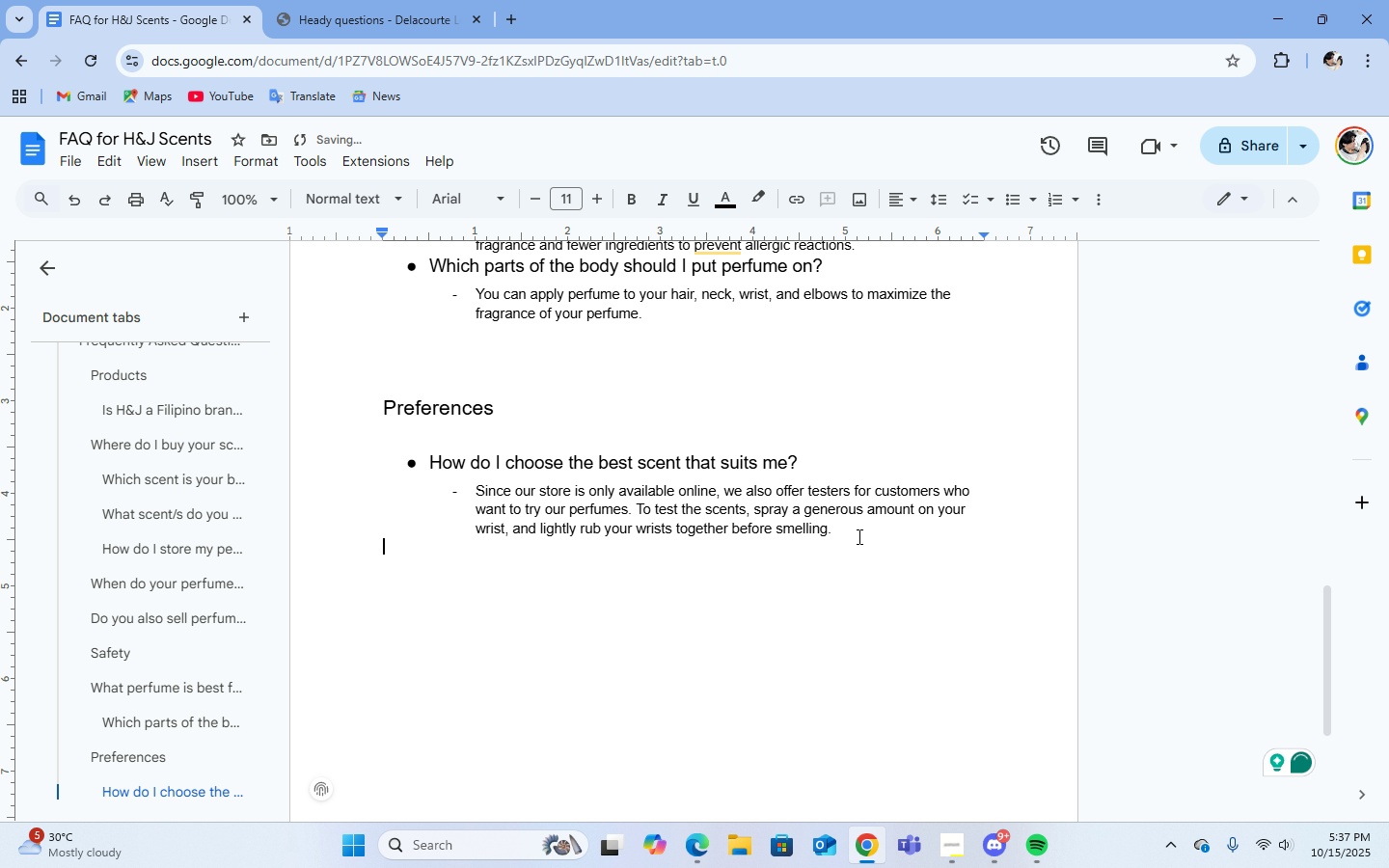 
key(Enter)
 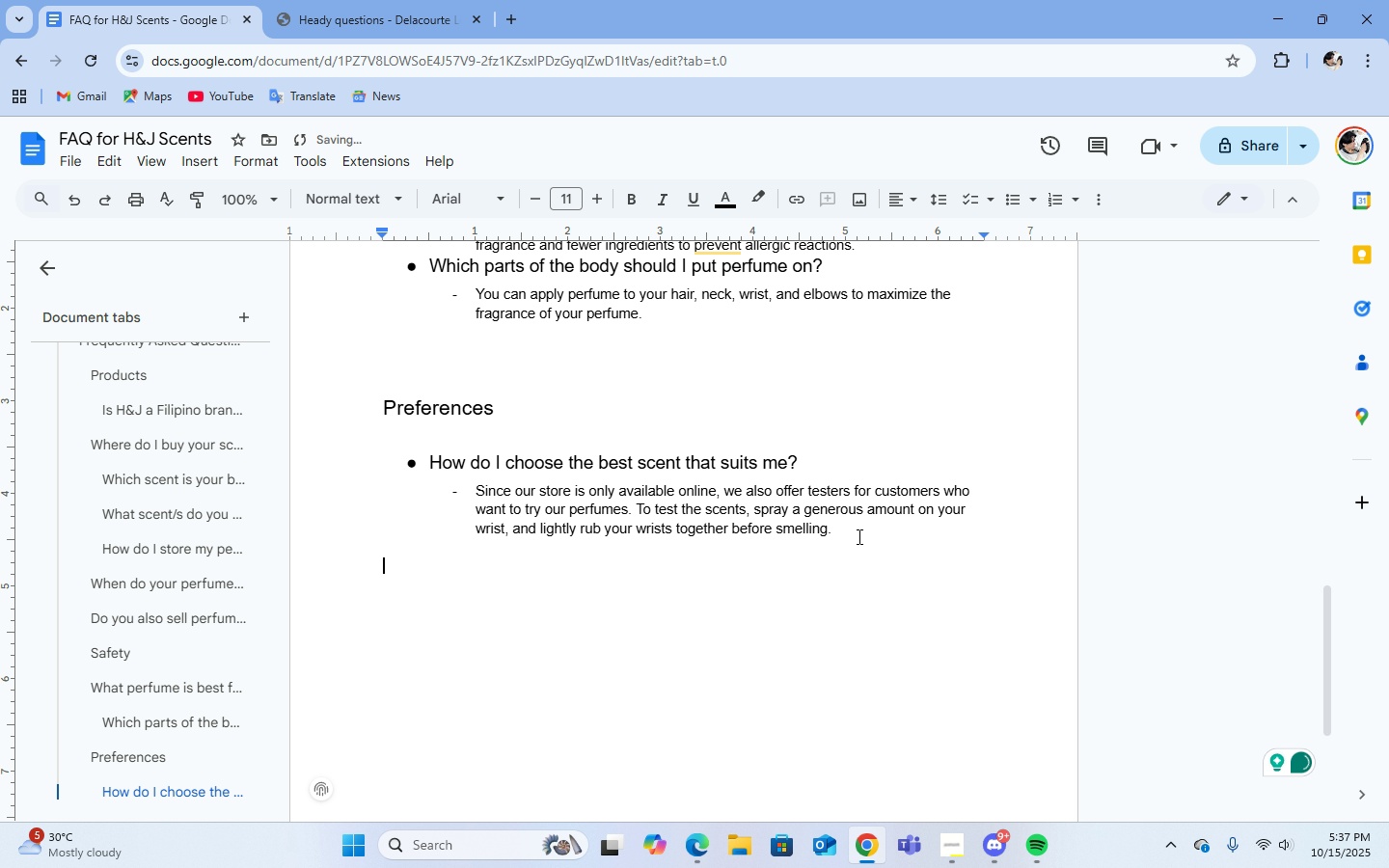 
scroll: coordinate [858, 536], scroll_direction: up, amount: 14.0
 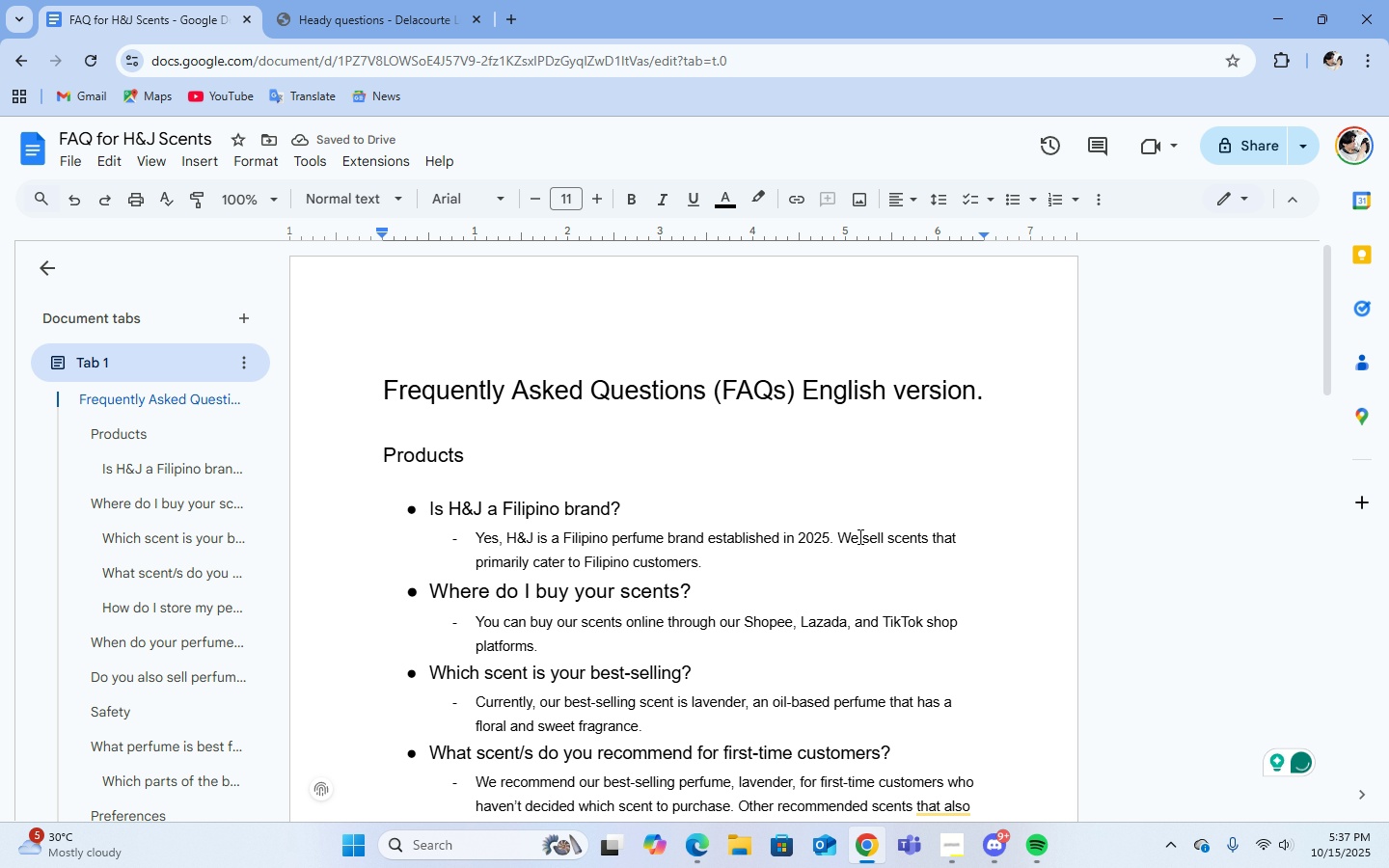 
scroll: coordinate [858, 536], scroll_direction: down, amount: 1.0
 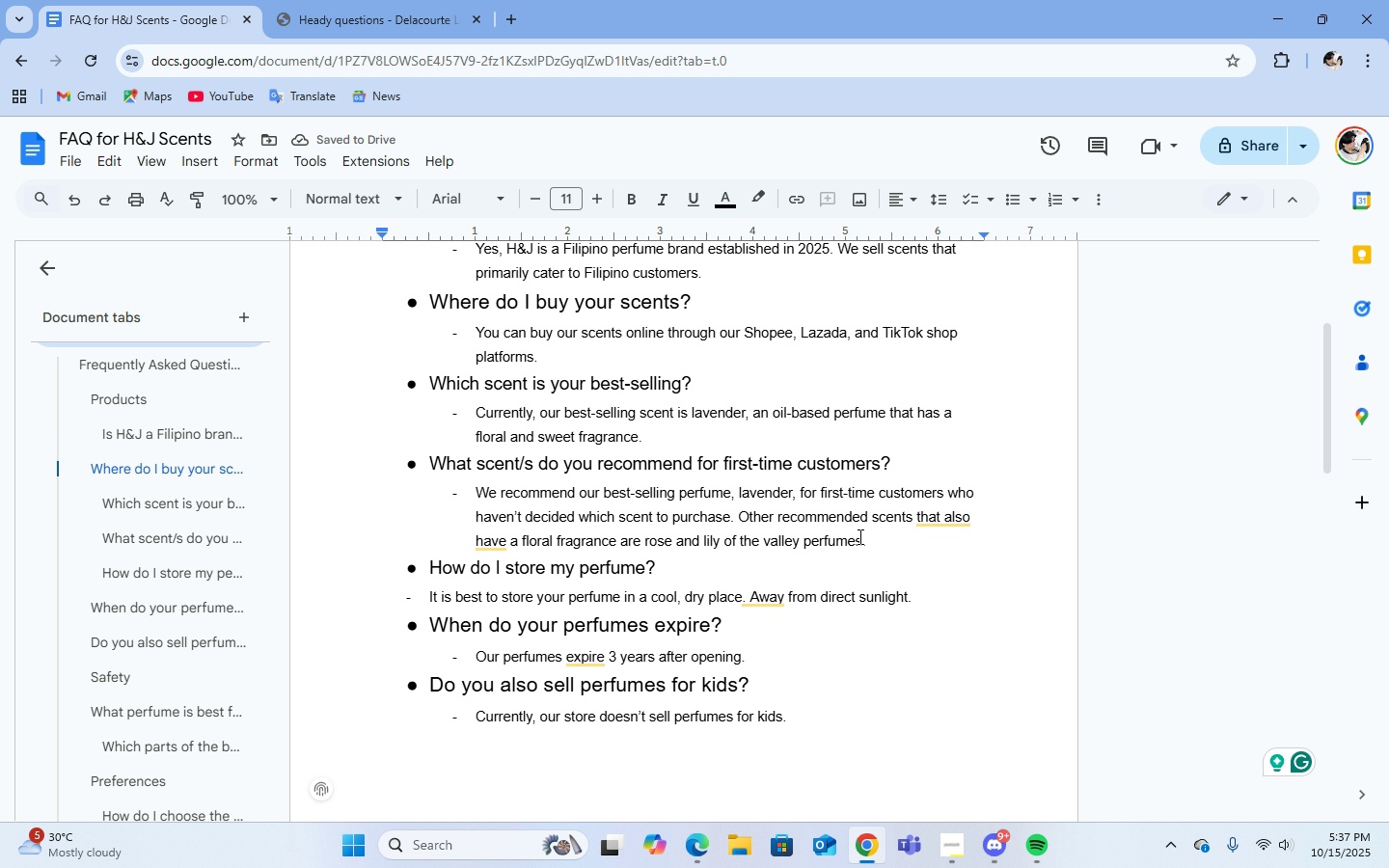 
scroll: coordinate [876, 568], scroll_direction: up, amount: 4.0
 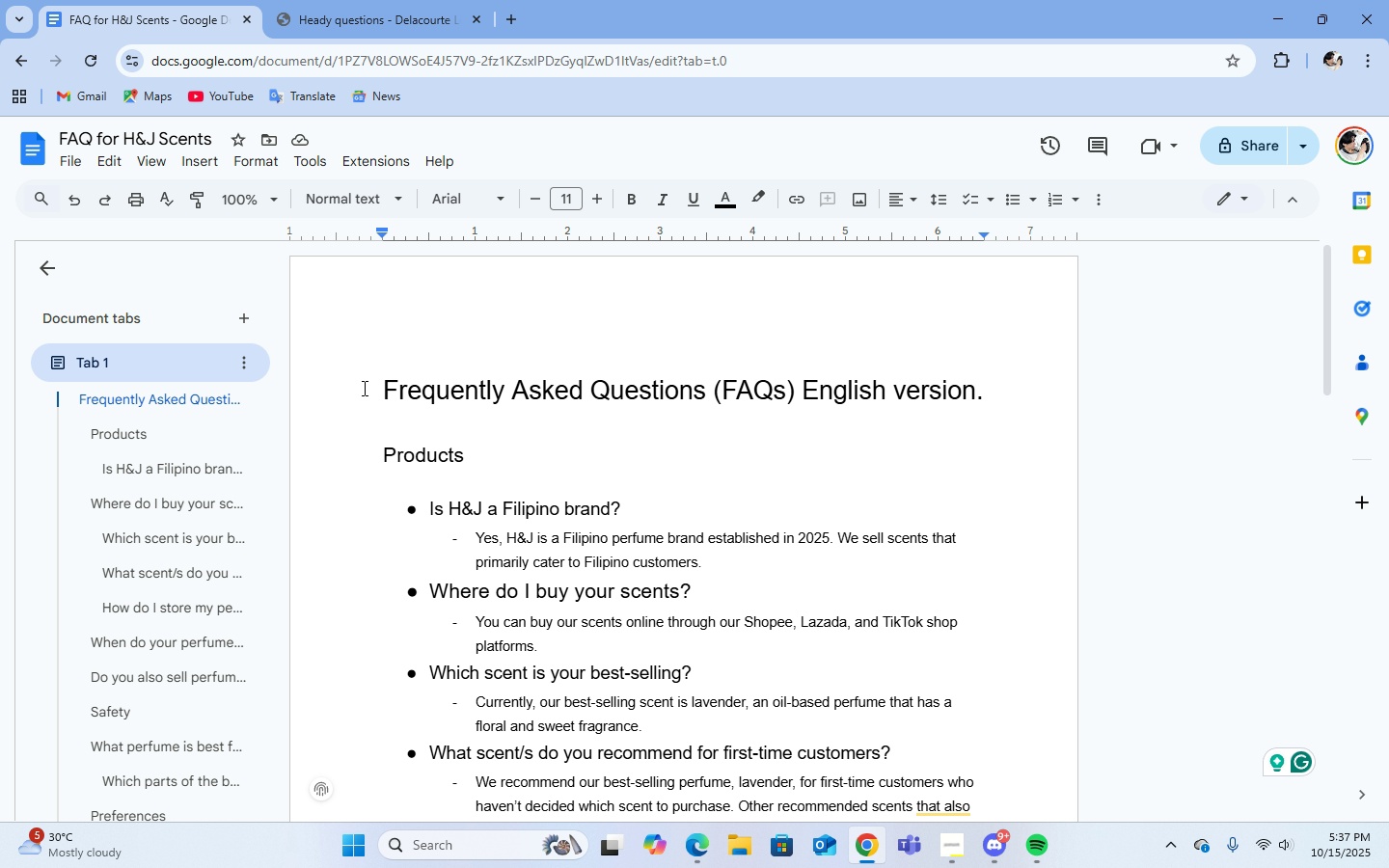 
left_click([365, 389])
 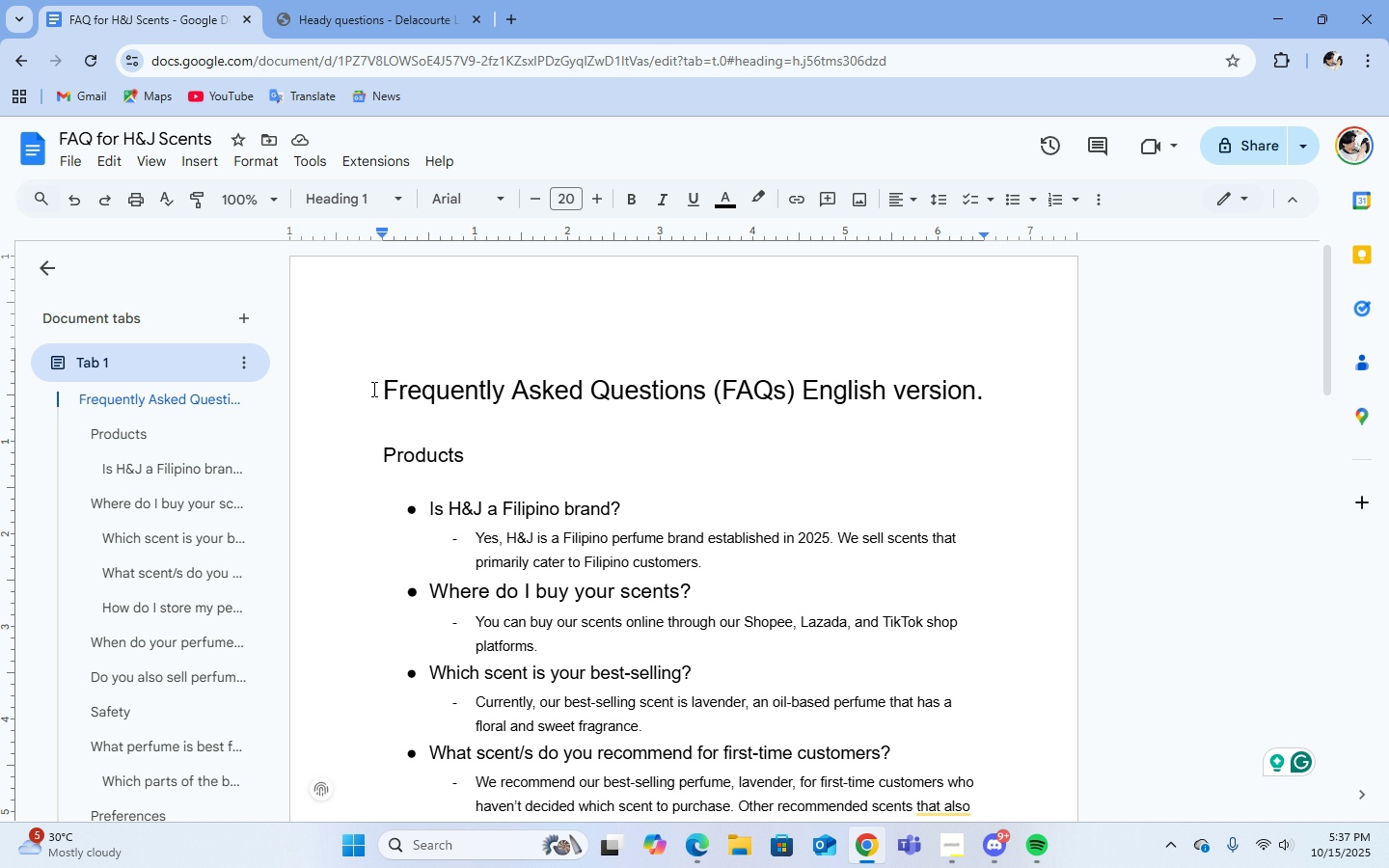 
left_click_drag(start_coordinate=[372, 389], to_coordinate=[386, 389])
 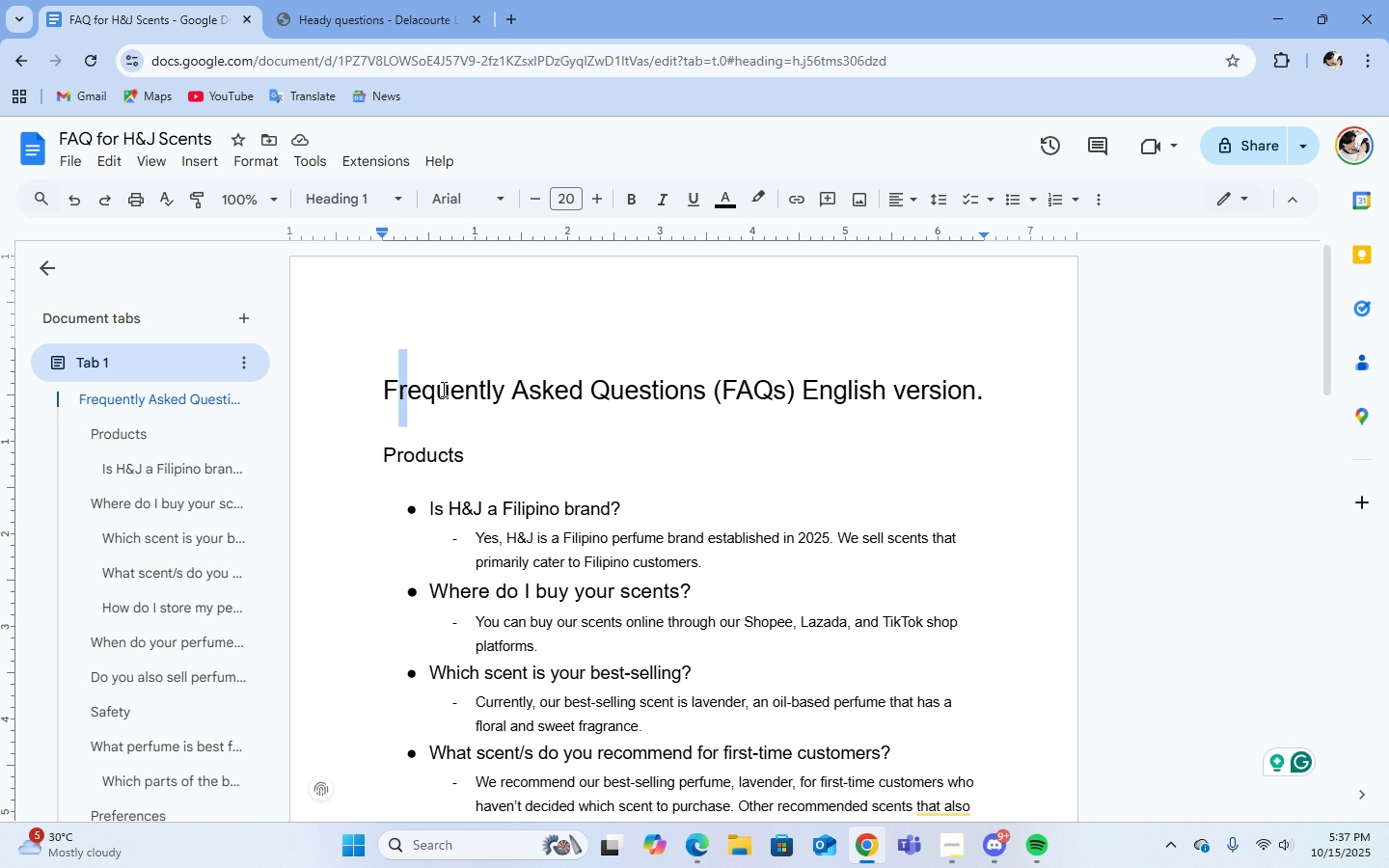 
left_click_drag(start_coordinate=[393, 389], to_coordinate=[571, 388])
 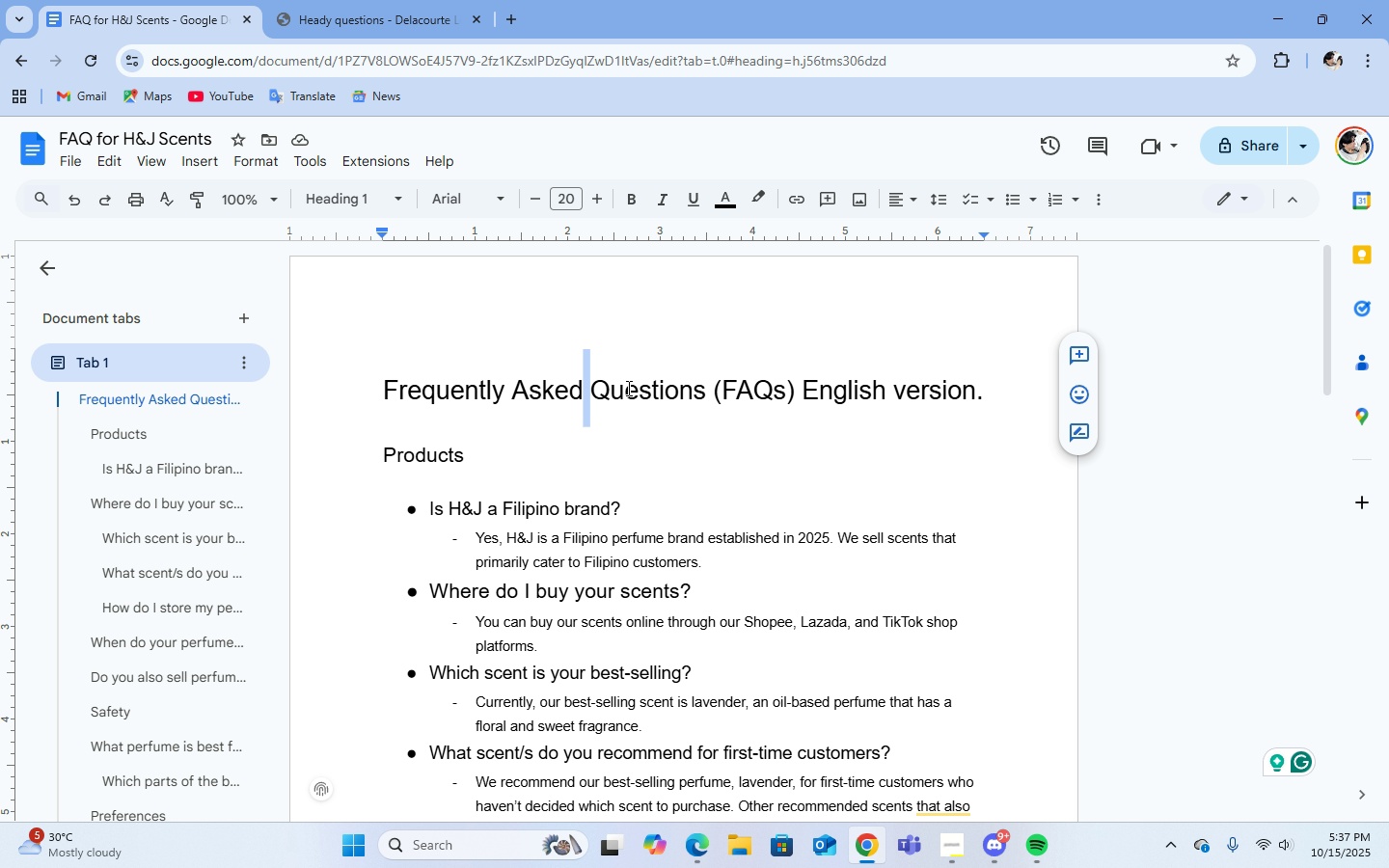 
left_click_drag(start_coordinate=[579, 388], to_coordinate=[749, 388])
 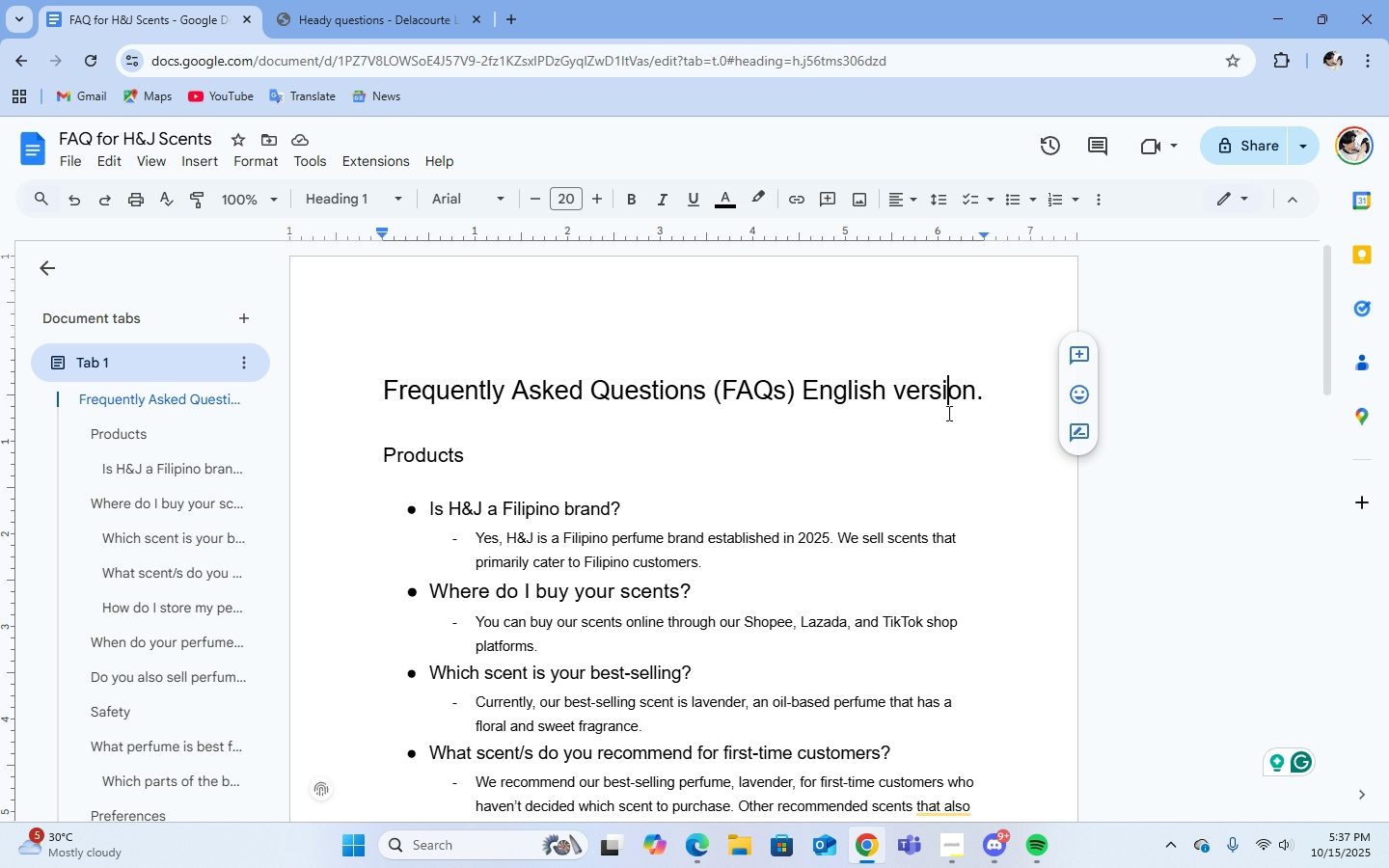 
left_click([945, 413])
 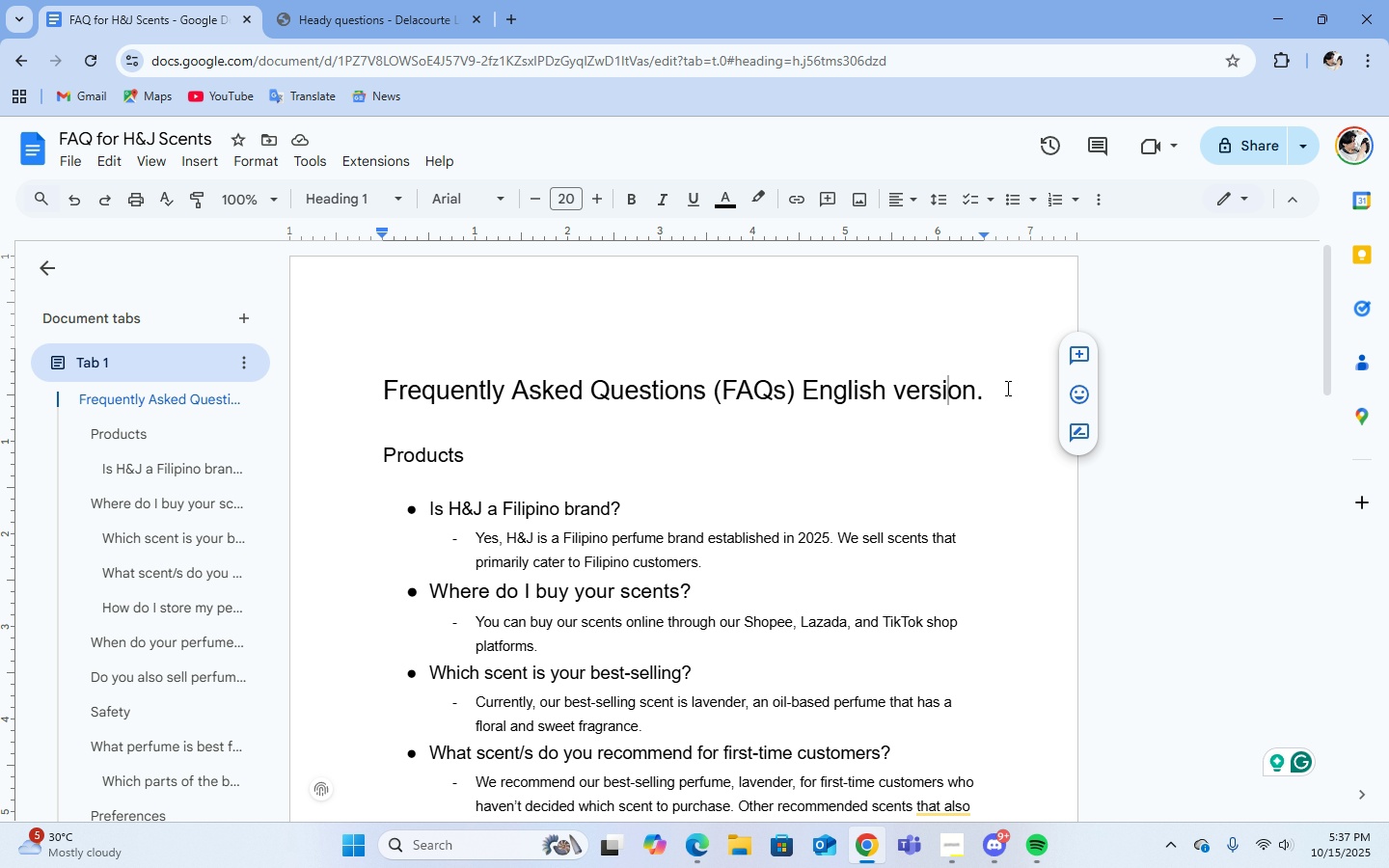 
left_click_drag(start_coordinate=[1006, 388], to_coordinate=[967, 388])
 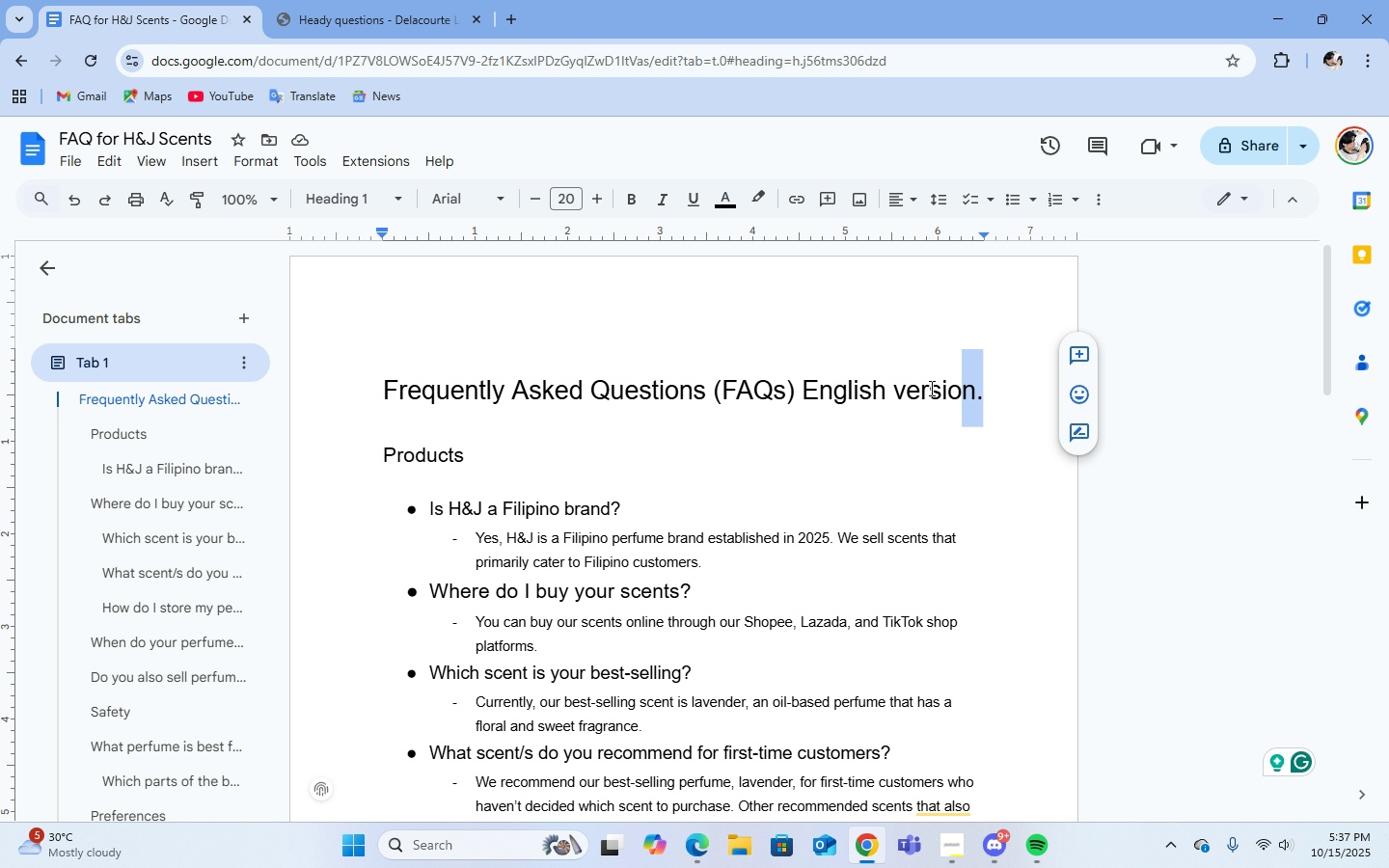 
left_click_drag(start_coordinate=[942, 388], to_coordinate=[845, 388])
 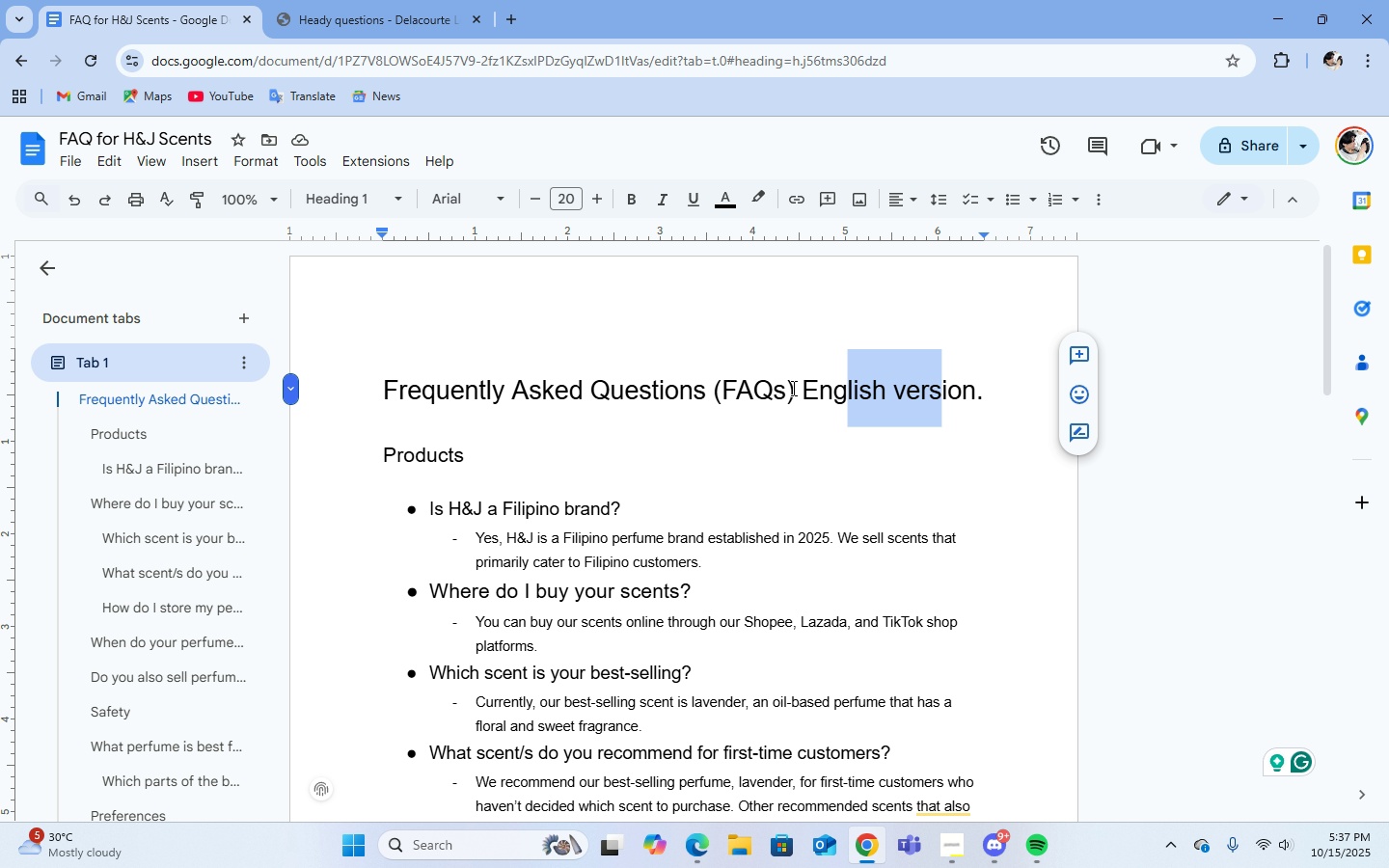 
left_click_drag(start_coordinate=[808, 388], to_coordinate=[531, 388])
 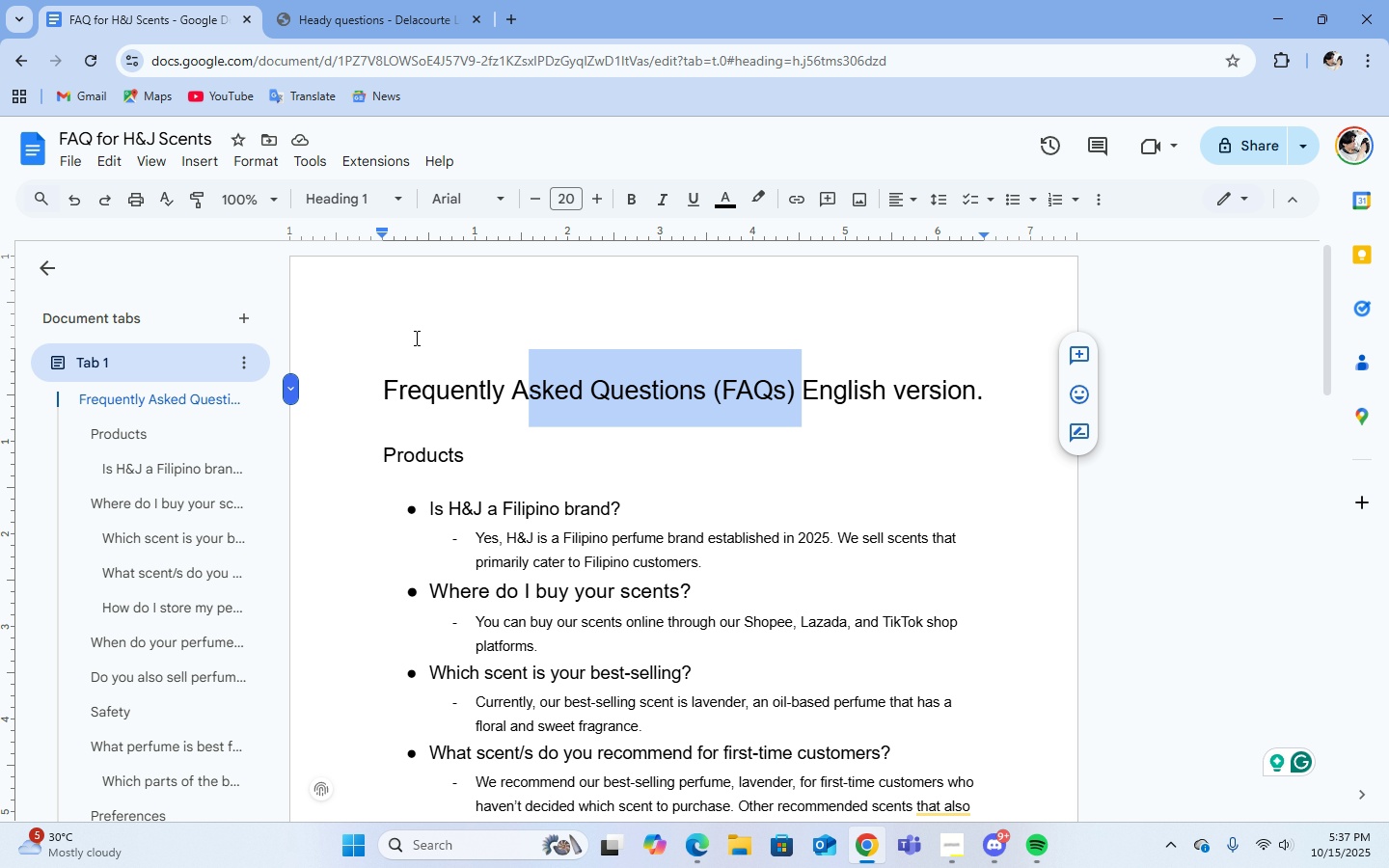 
left_click([415, 338])
 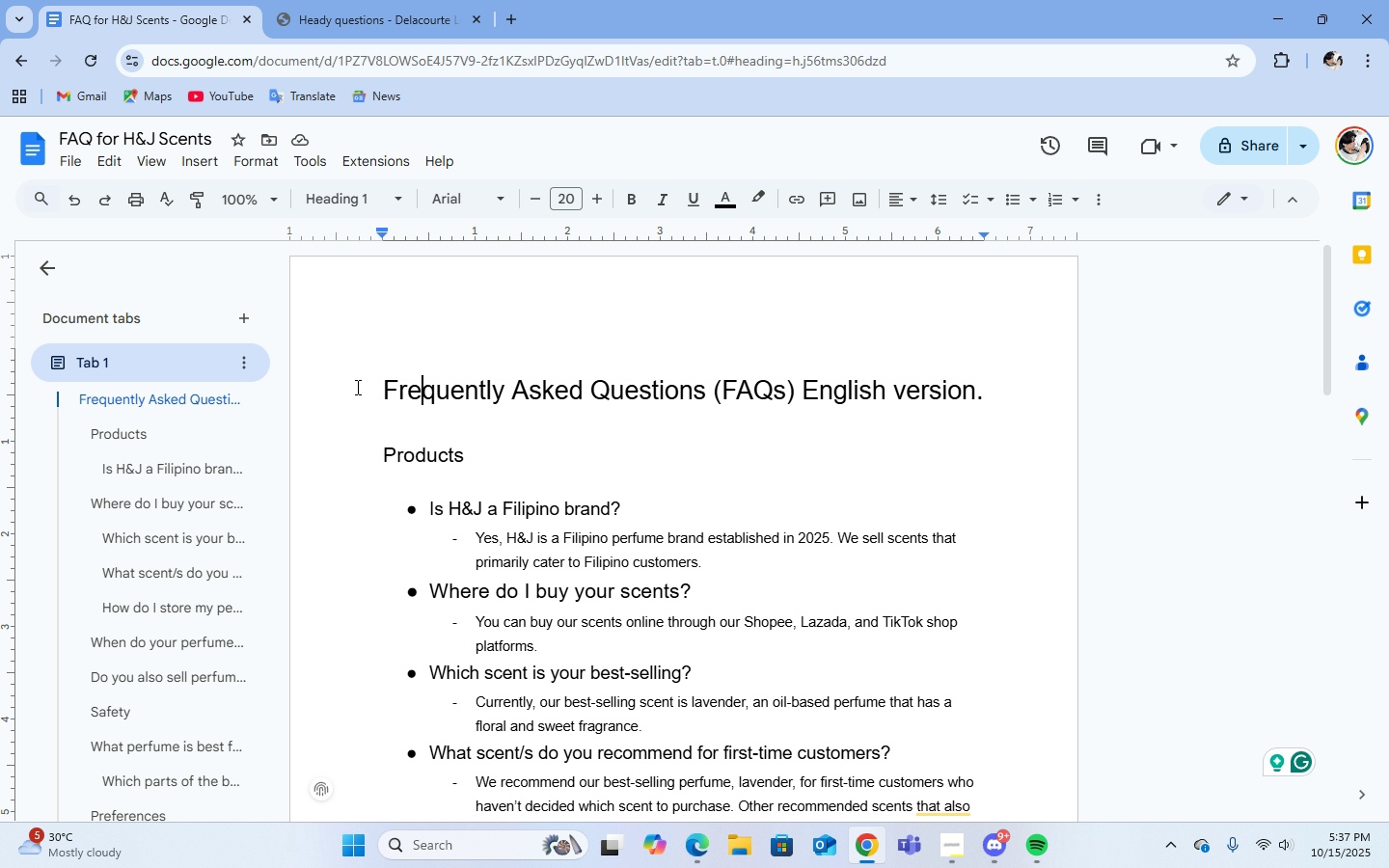 
left_click_drag(start_coordinate=[356, 387], to_coordinate=[990, 407])
 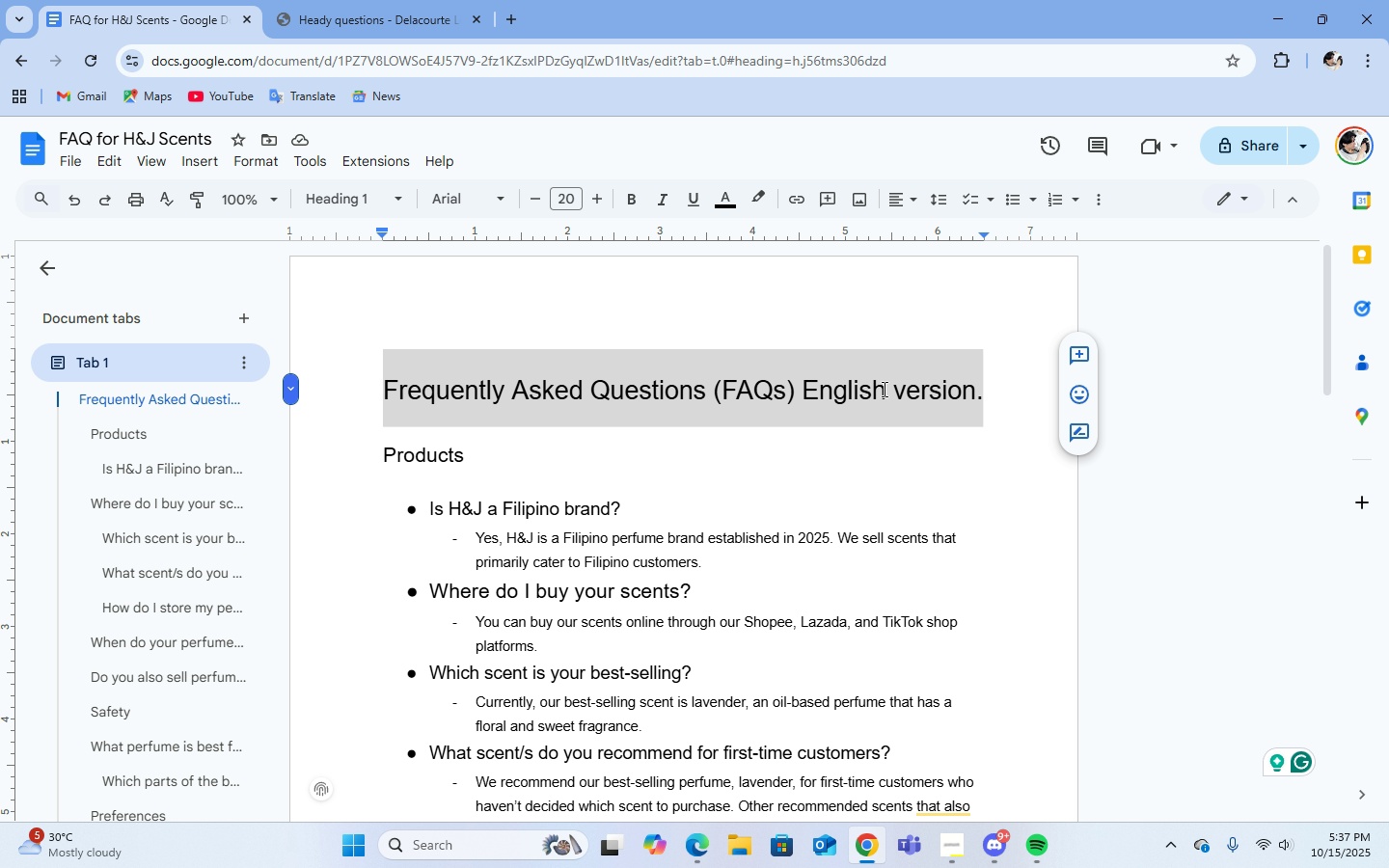 
right_click([883, 389])
 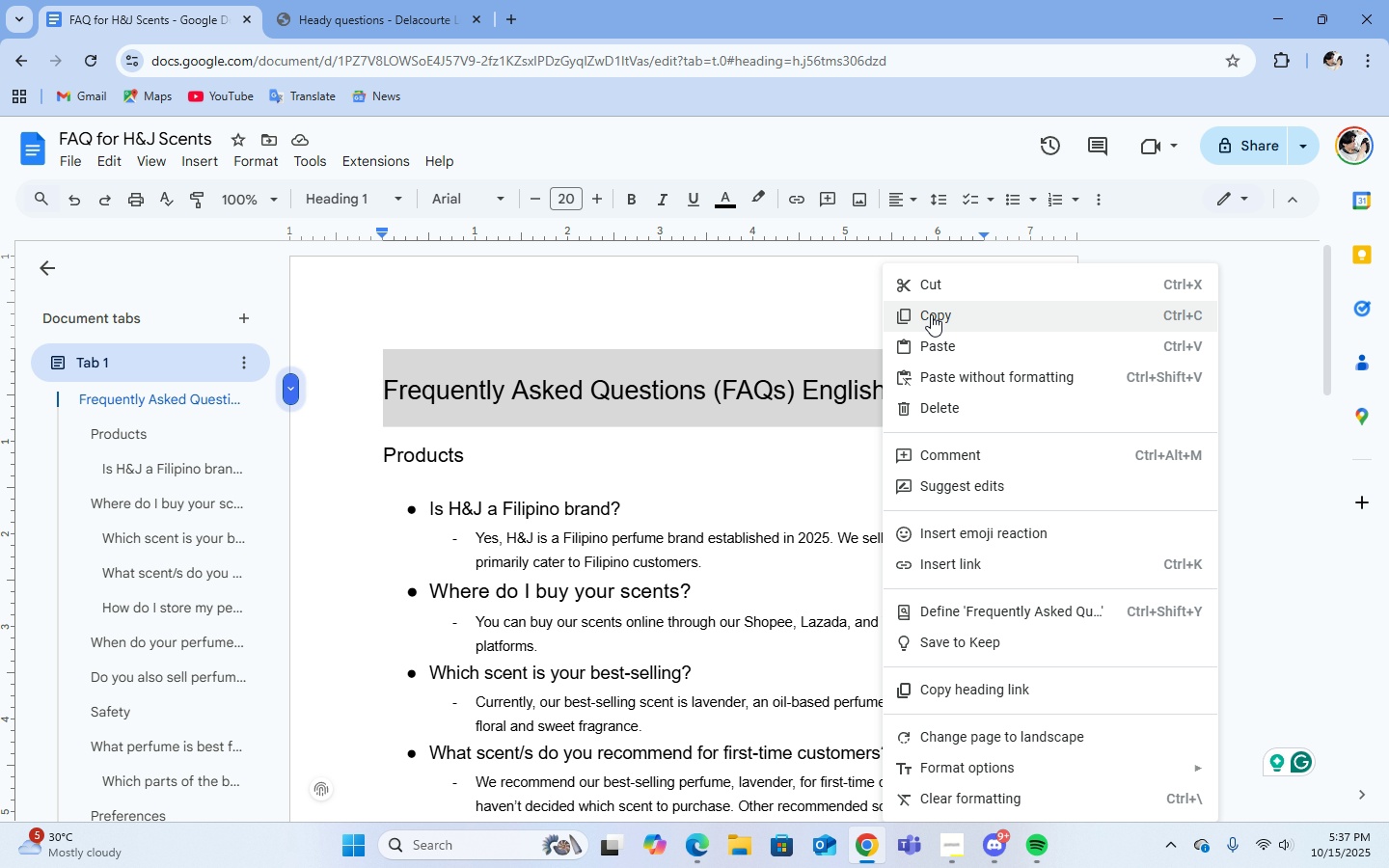 
left_click([931, 314])
 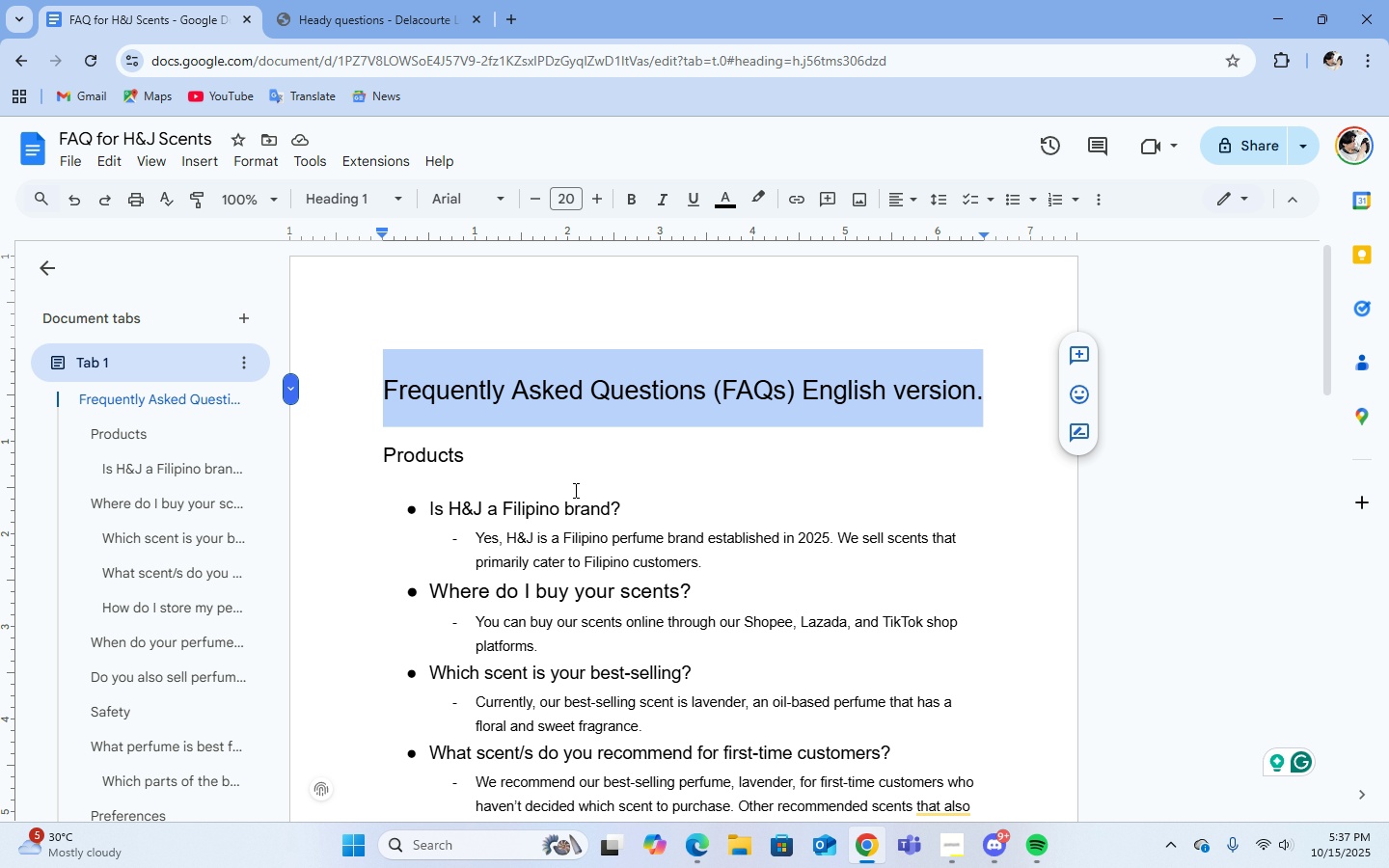 
scroll: coordinate [592, 546], scroll_direction: down, amount: 13.0
 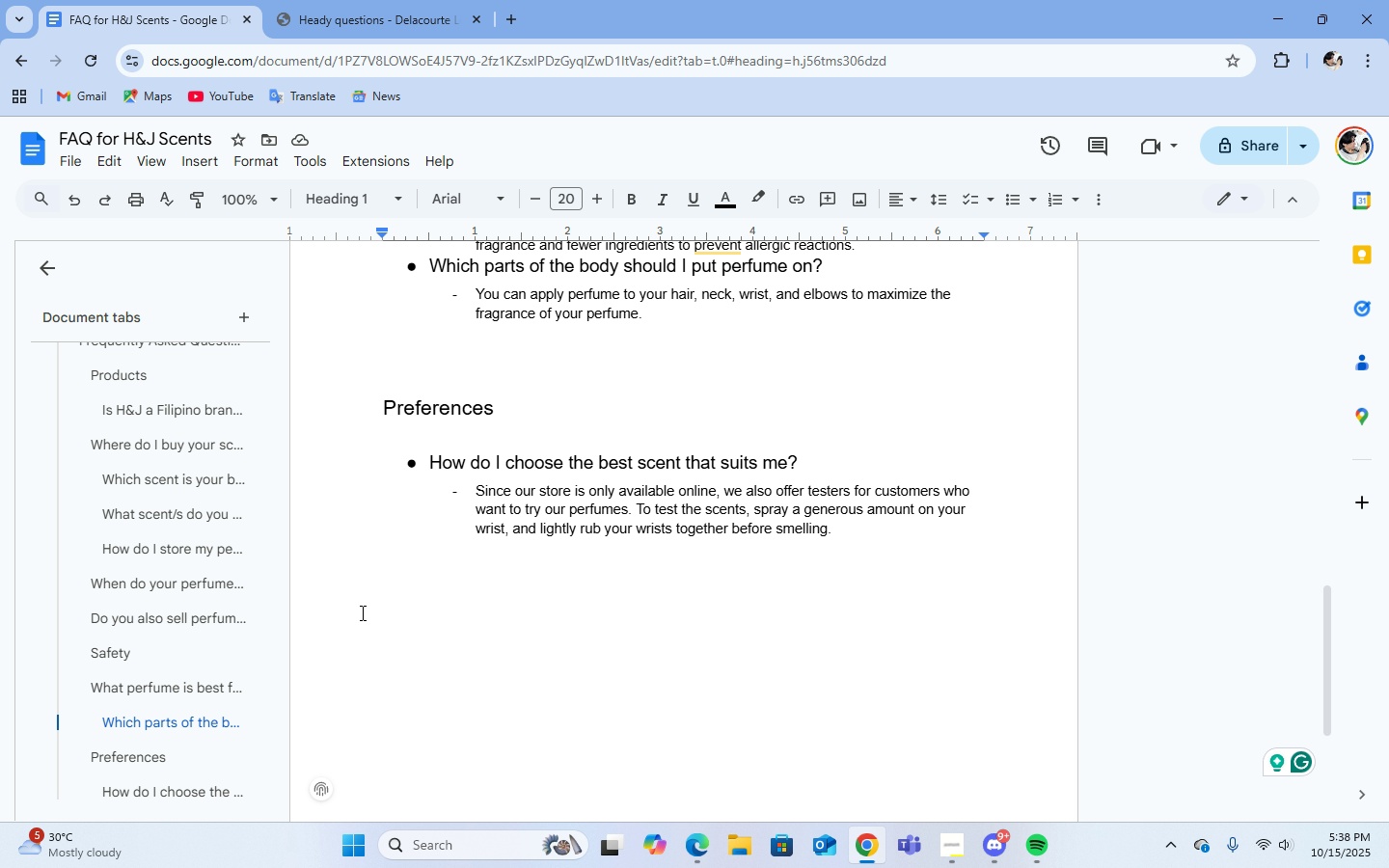 
double_click([359, 620])
 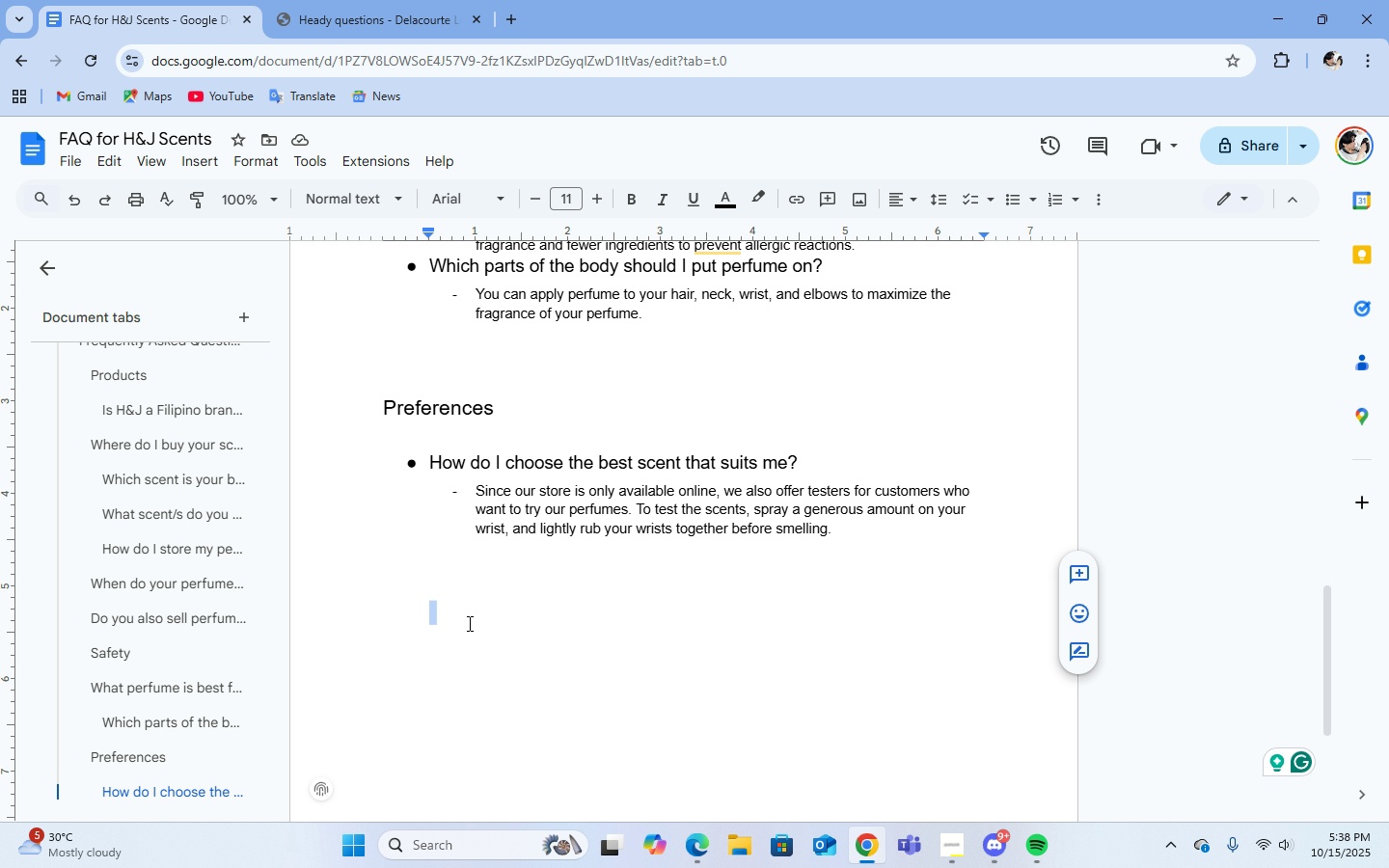 
scroll: coordinate [477, 610], scroll_direction: down, amount: 2.0
 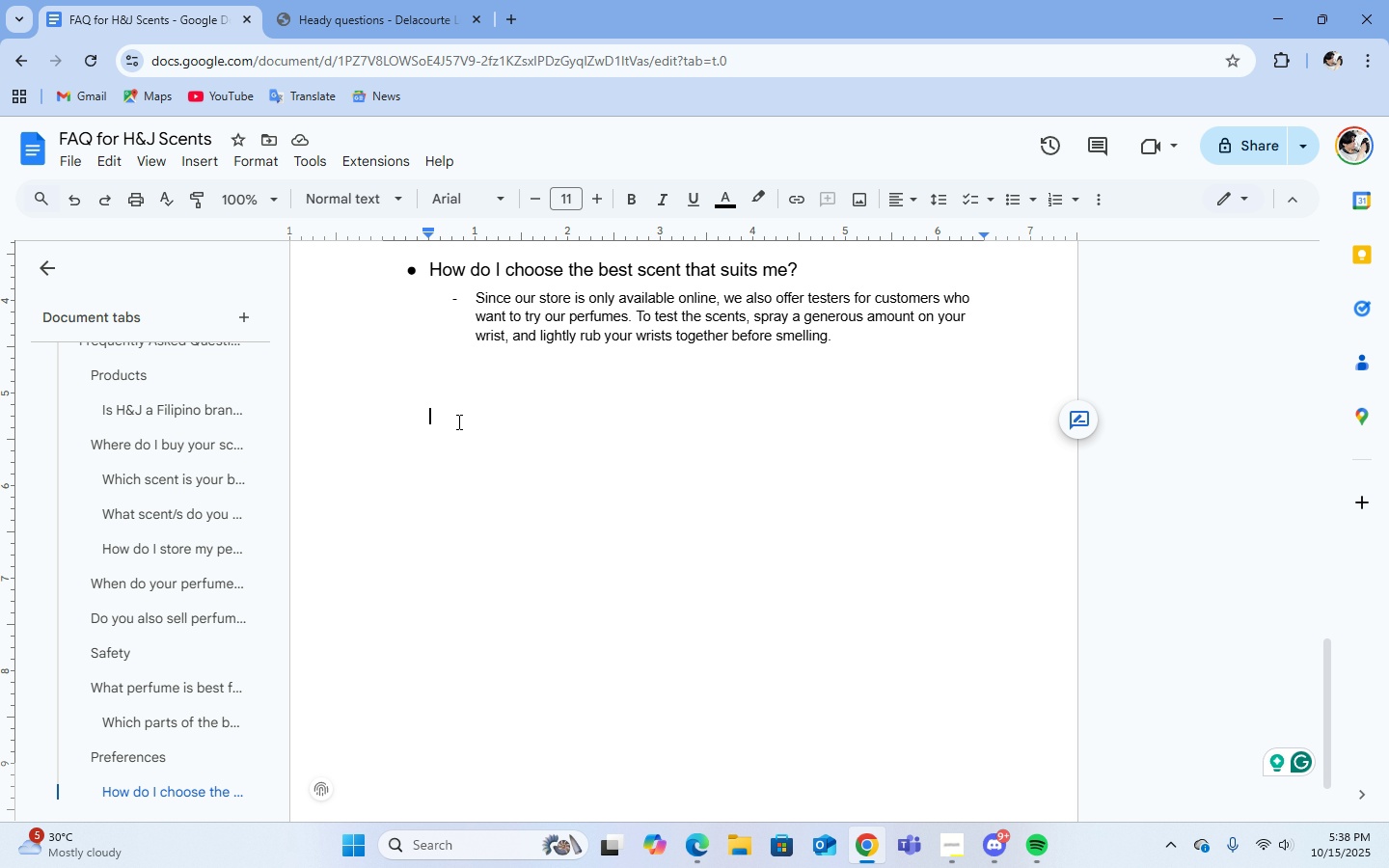 
left_click([457, 421])
 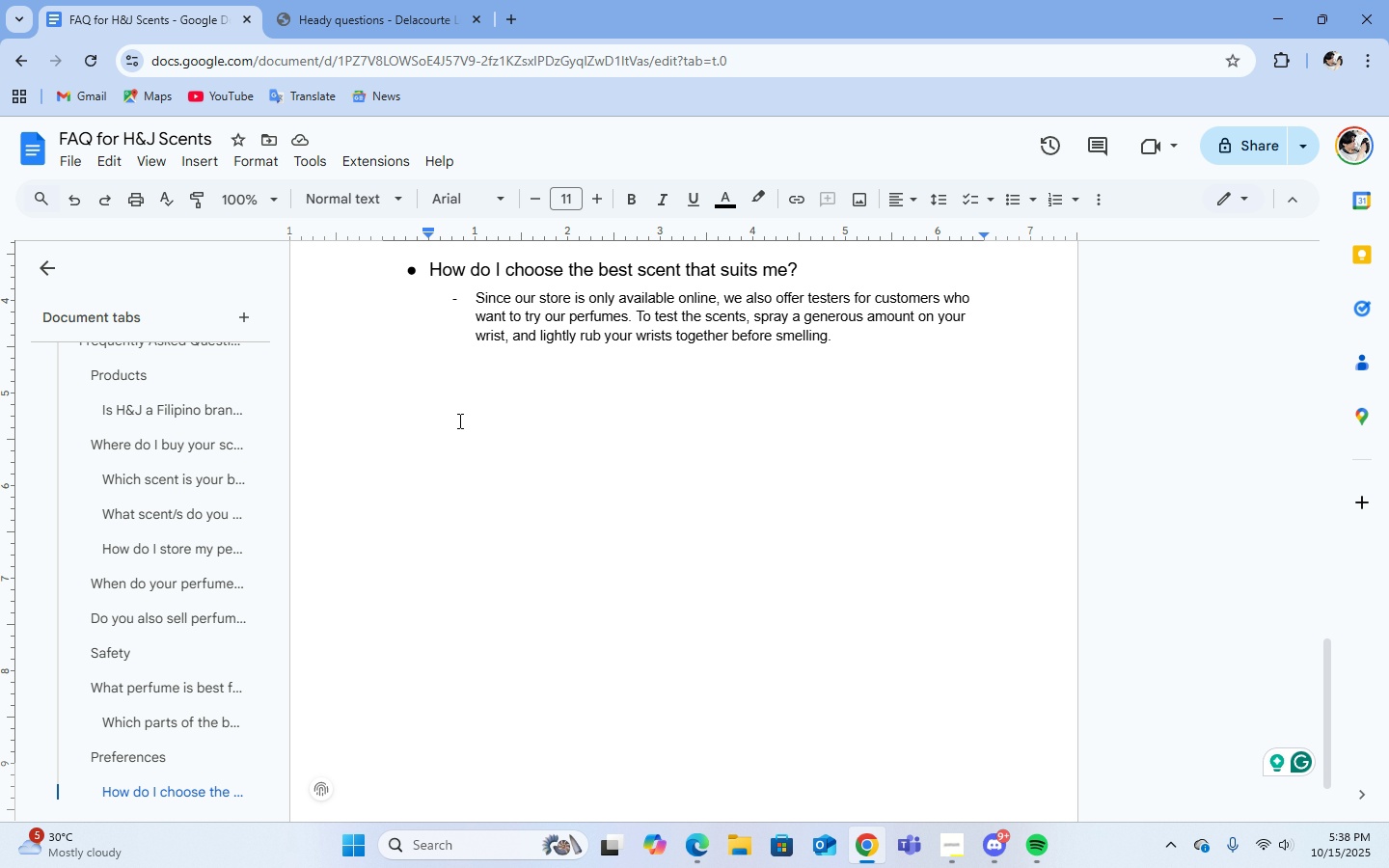 
scroll: coordinate [459, 420], scroll_direction: down, amount: 4.0
 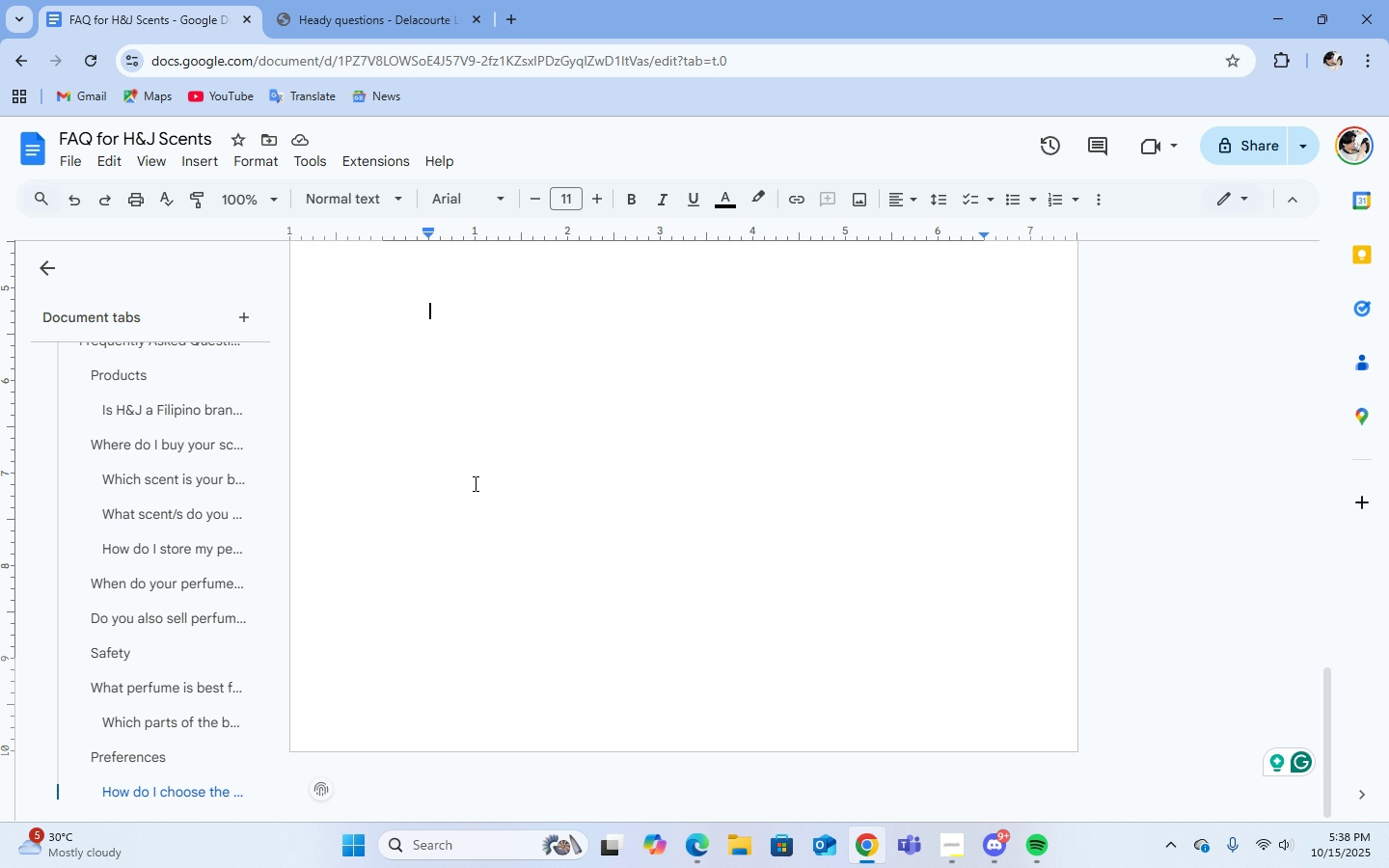 
scroll: coordinate [475, 485], scroll_direction: up, amount: 4.0
 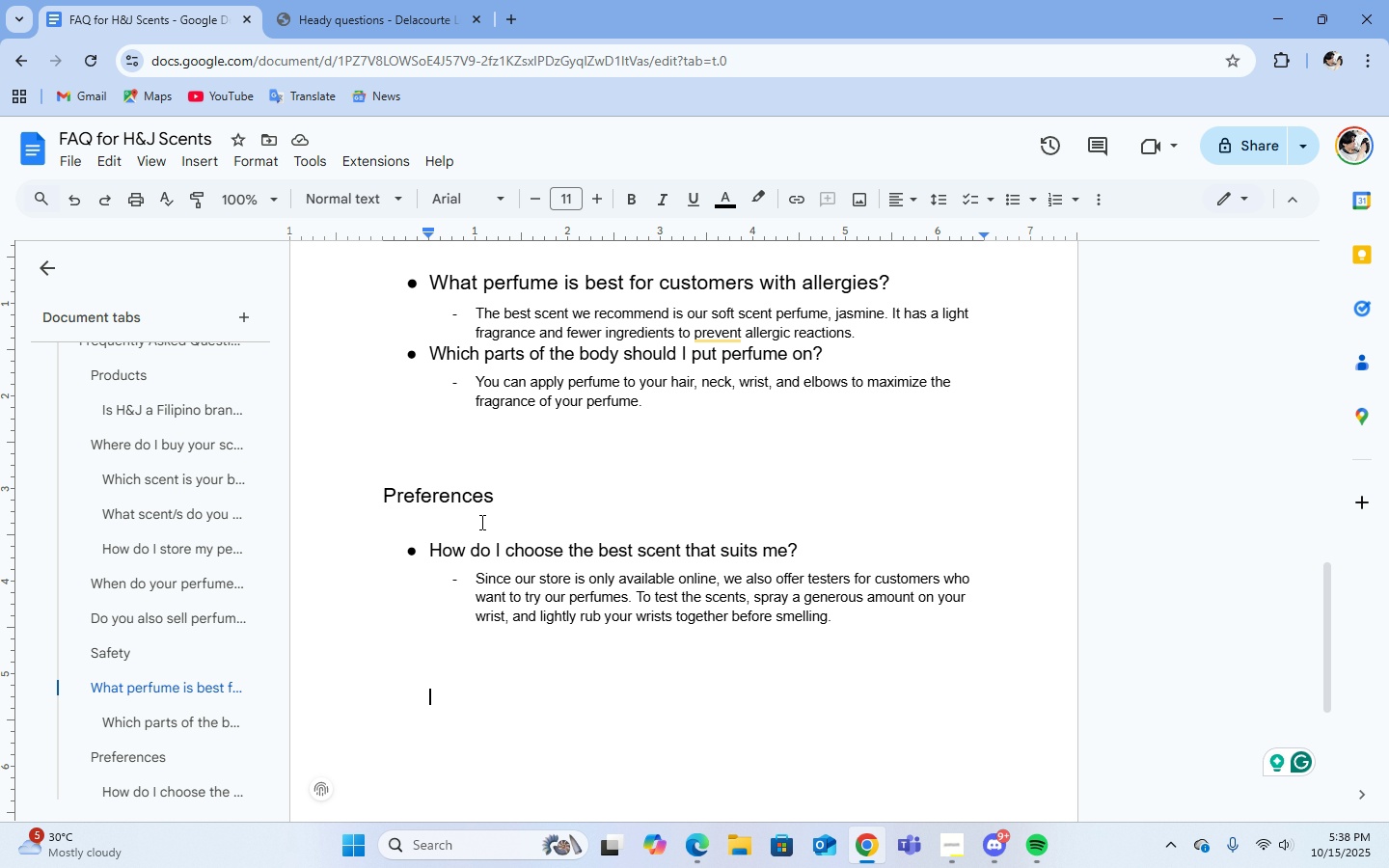 
scroll: coordinate [480, 522], scroll_direction: down, amount: 1.0
 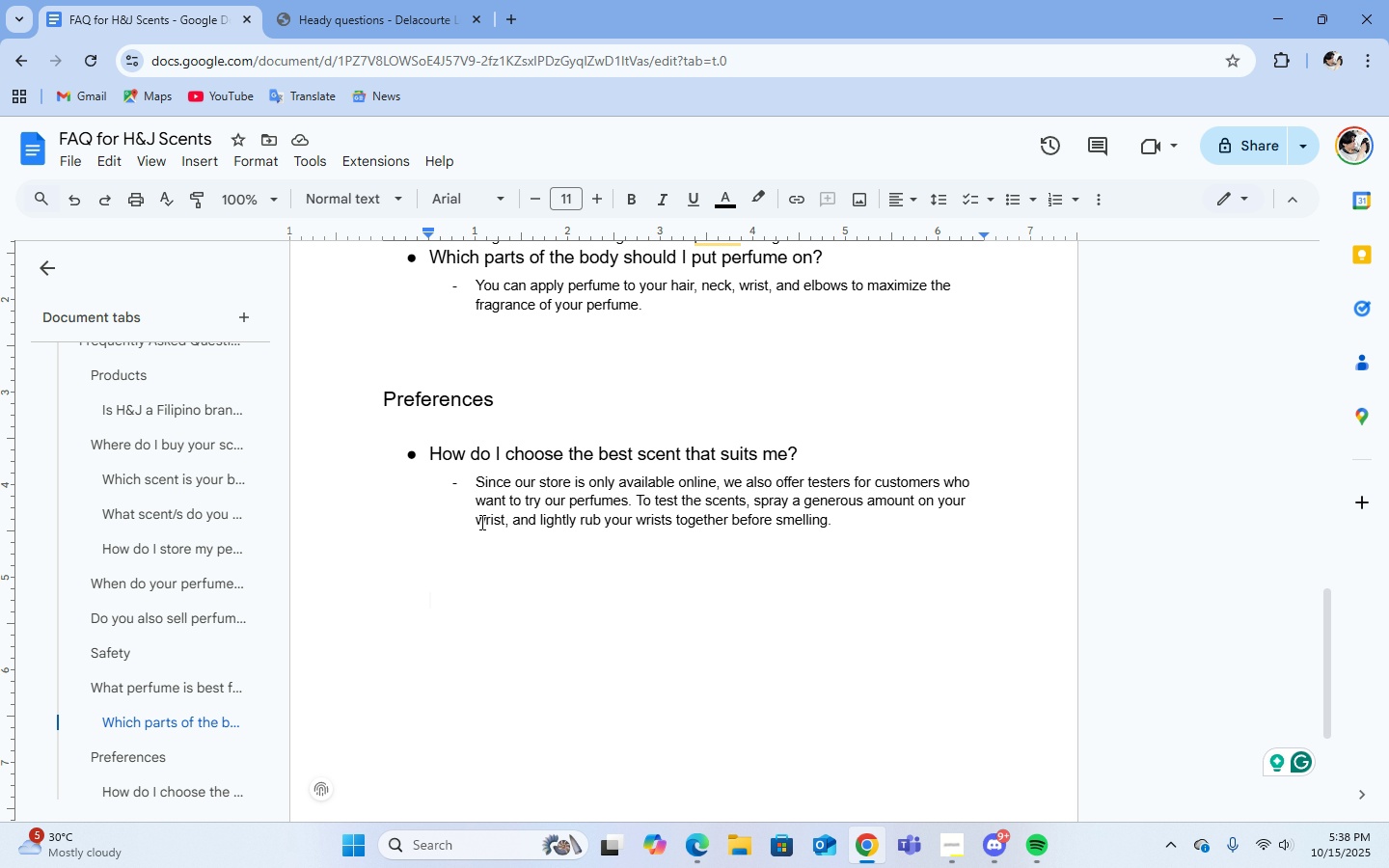 
key(Backspace)
 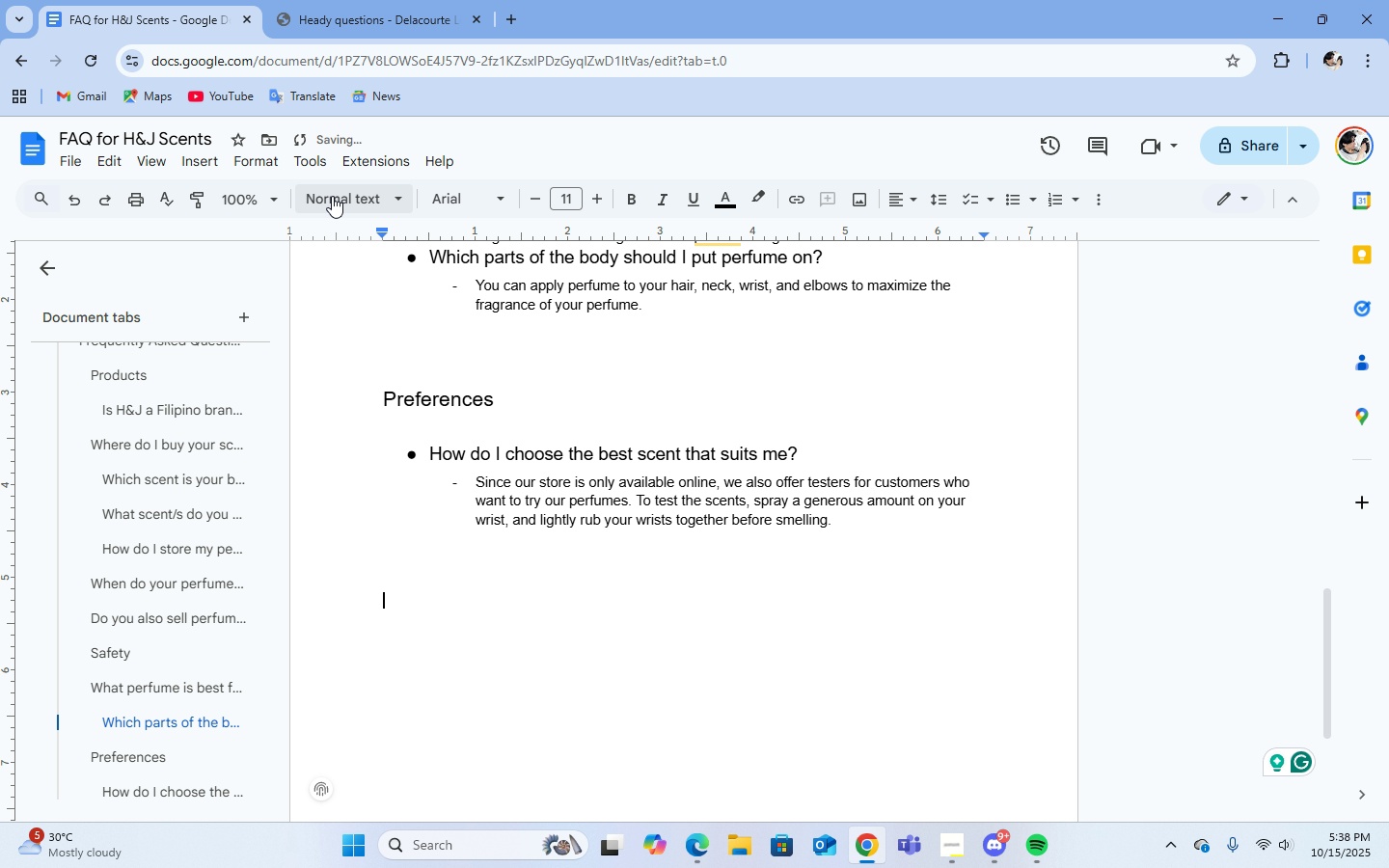 
left_click([333, 194])
 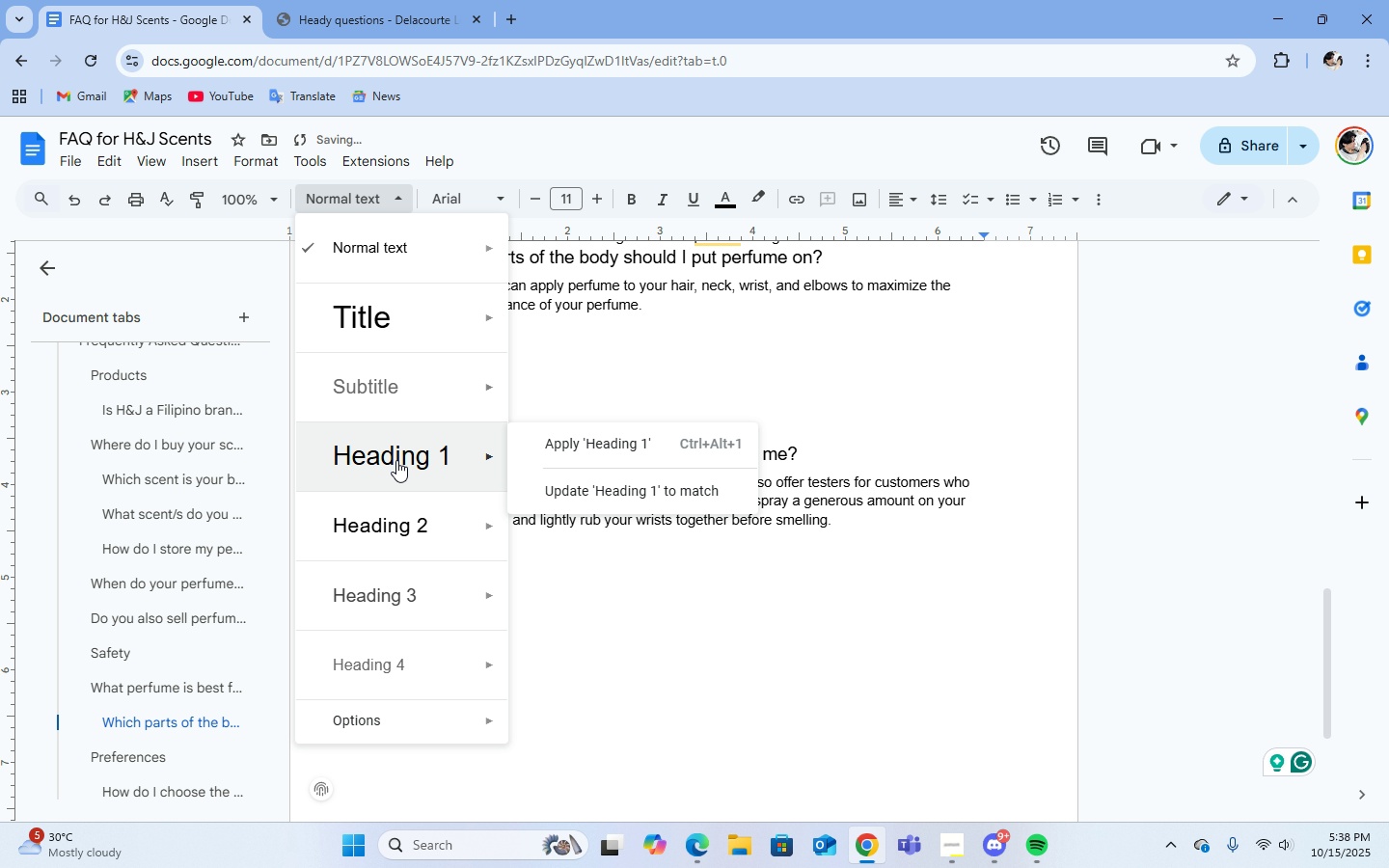 
left_click([396, 461])
 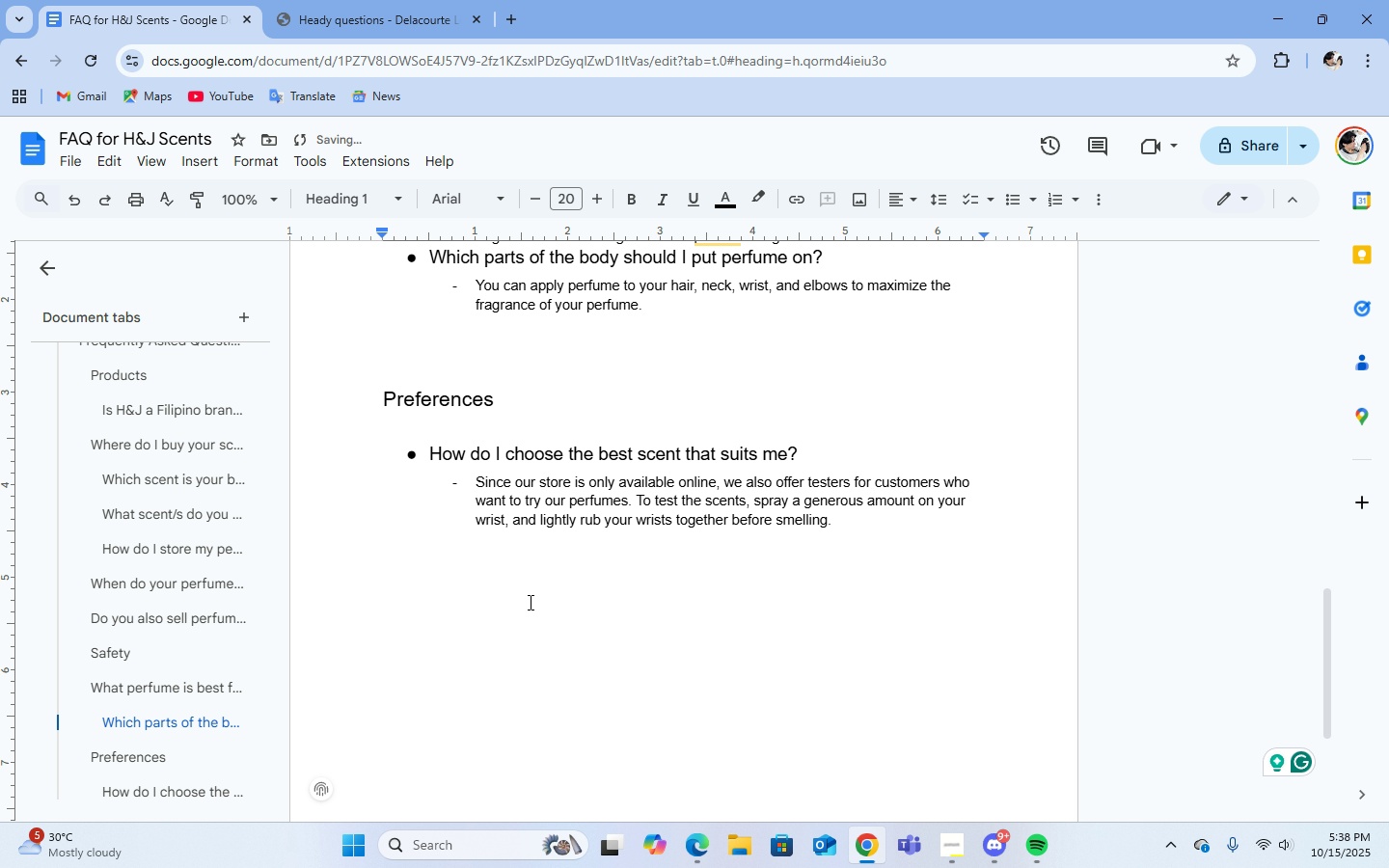 
key(Control+V)
 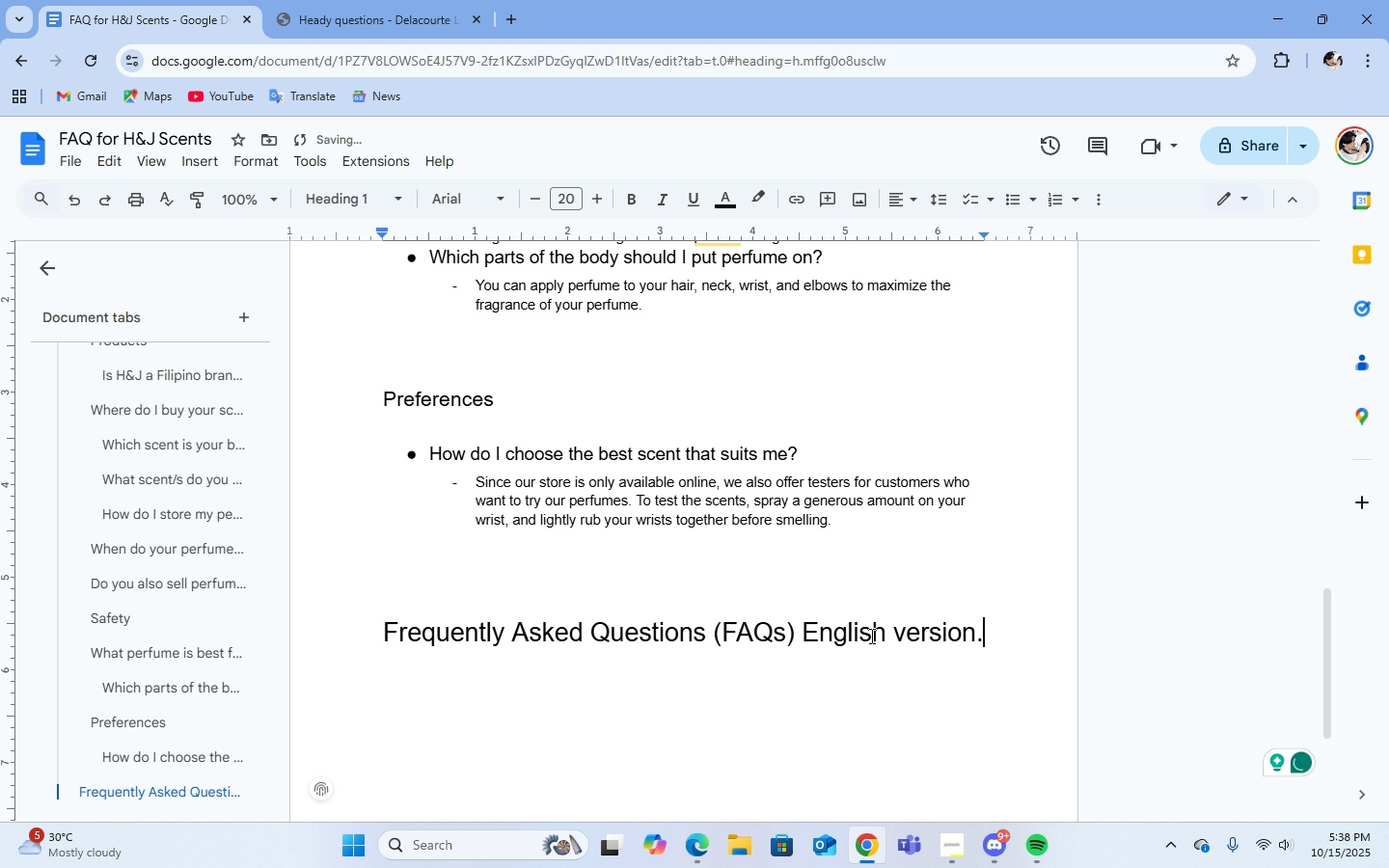 
left_click([890, 645])
 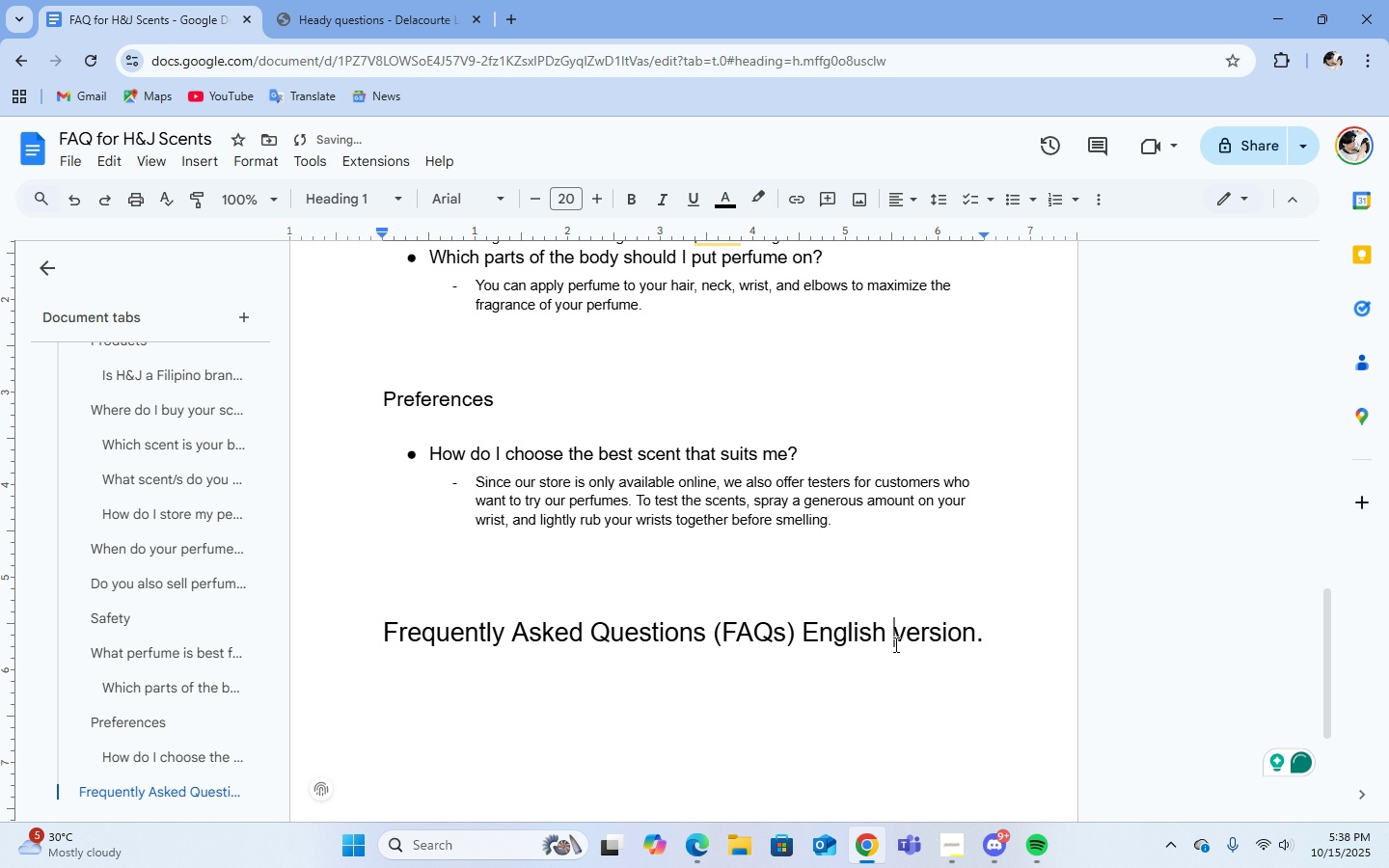 
key(Backspace)
key(Backspace)
key(Backspace)
key(Backspace)
key(Backspace)
key(Backspace)
key(Backspace)
key(Backspace)
type(Filipino )
 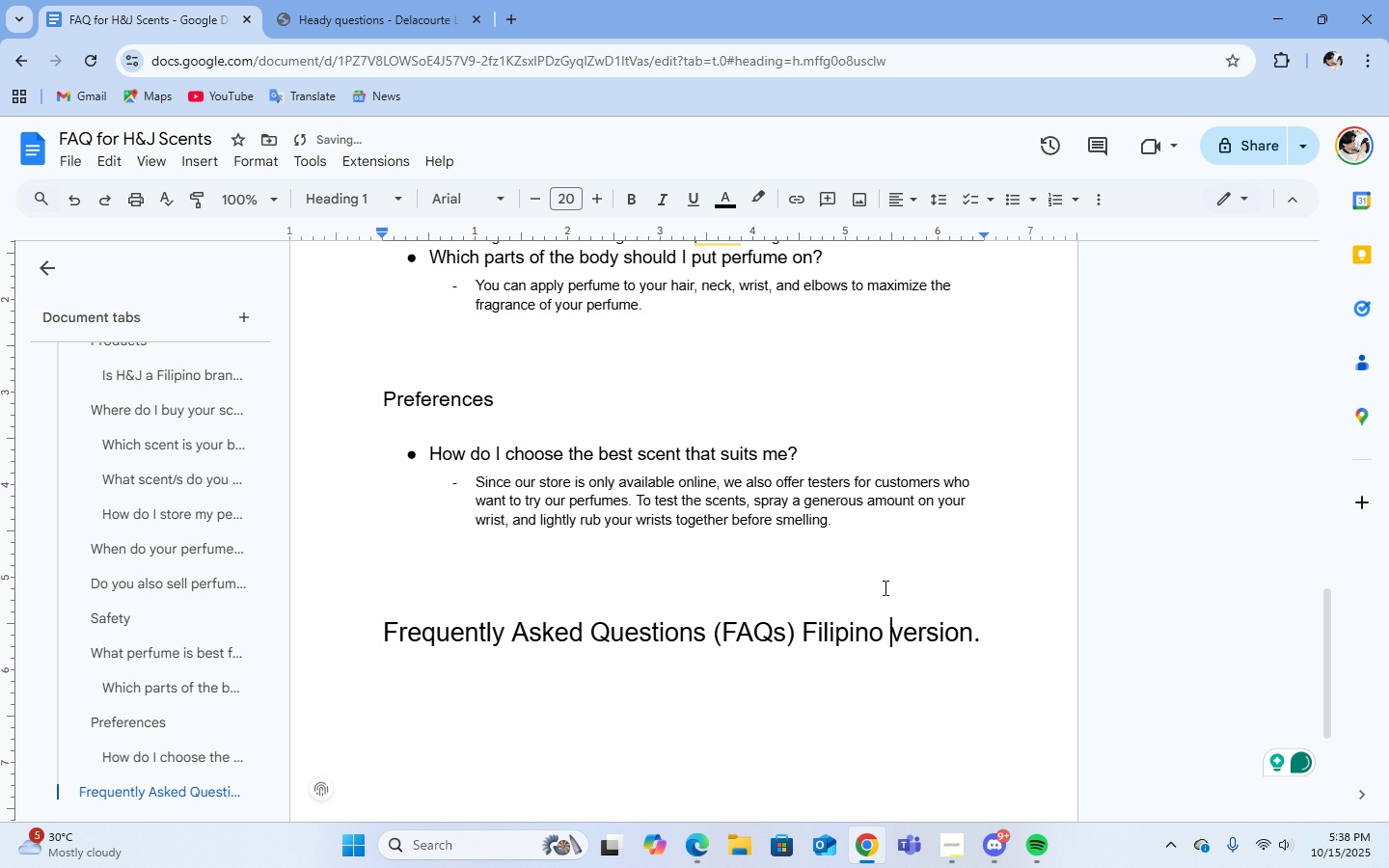 
scroll: coordinate [891, 585], scroll_direction: down, amount: 2.0
 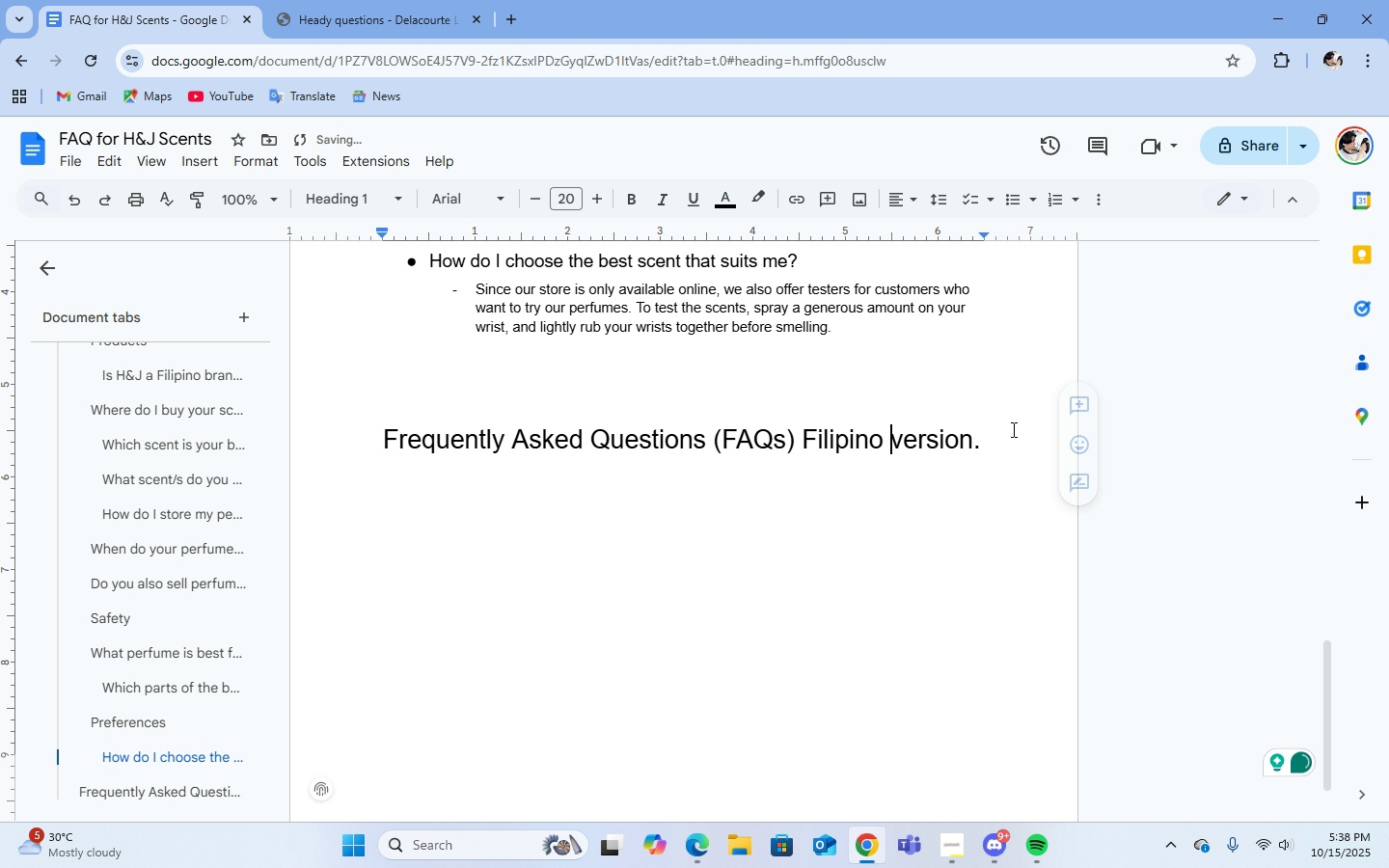 
left_click([1014, 435])
 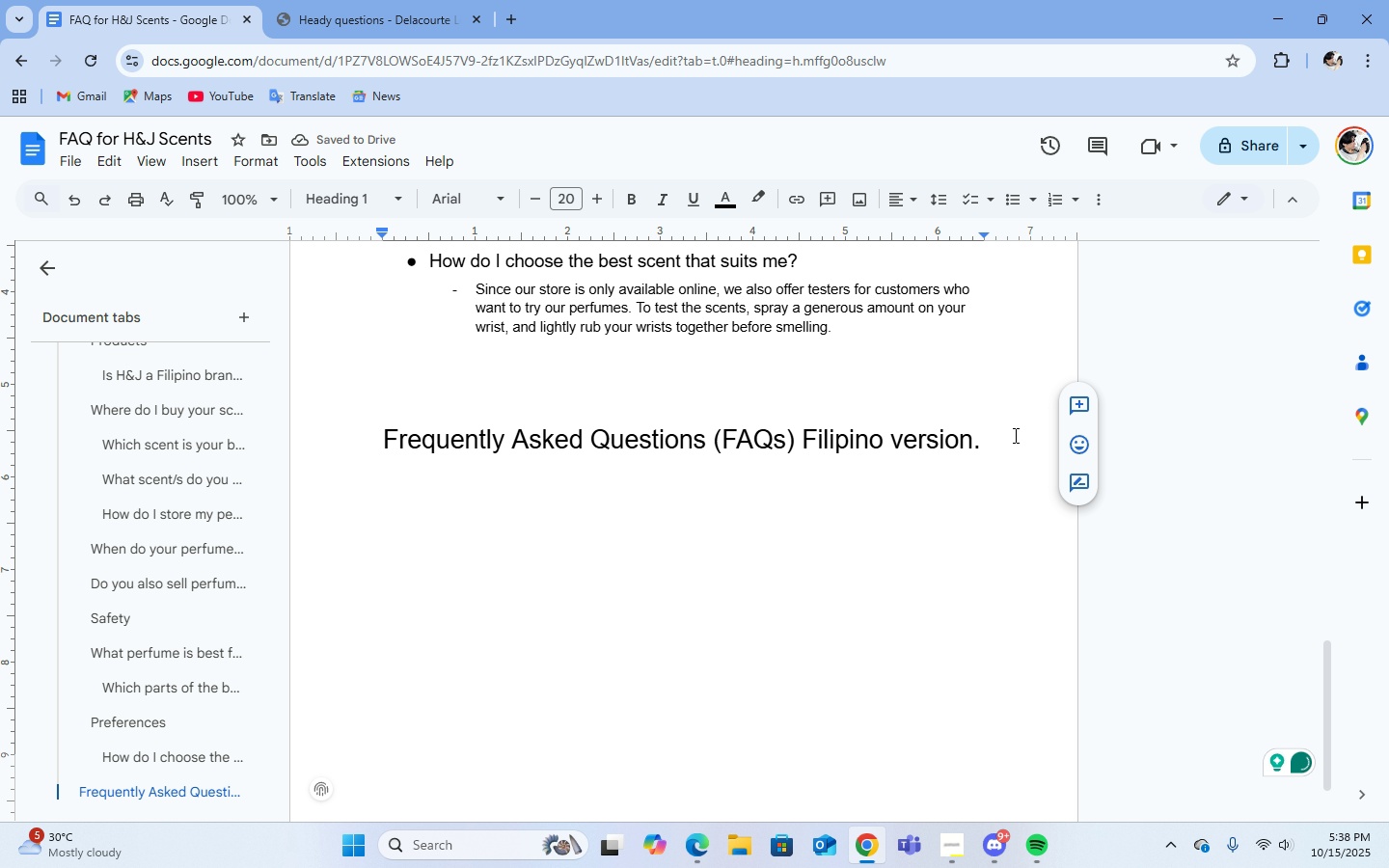 
key(Enter)
 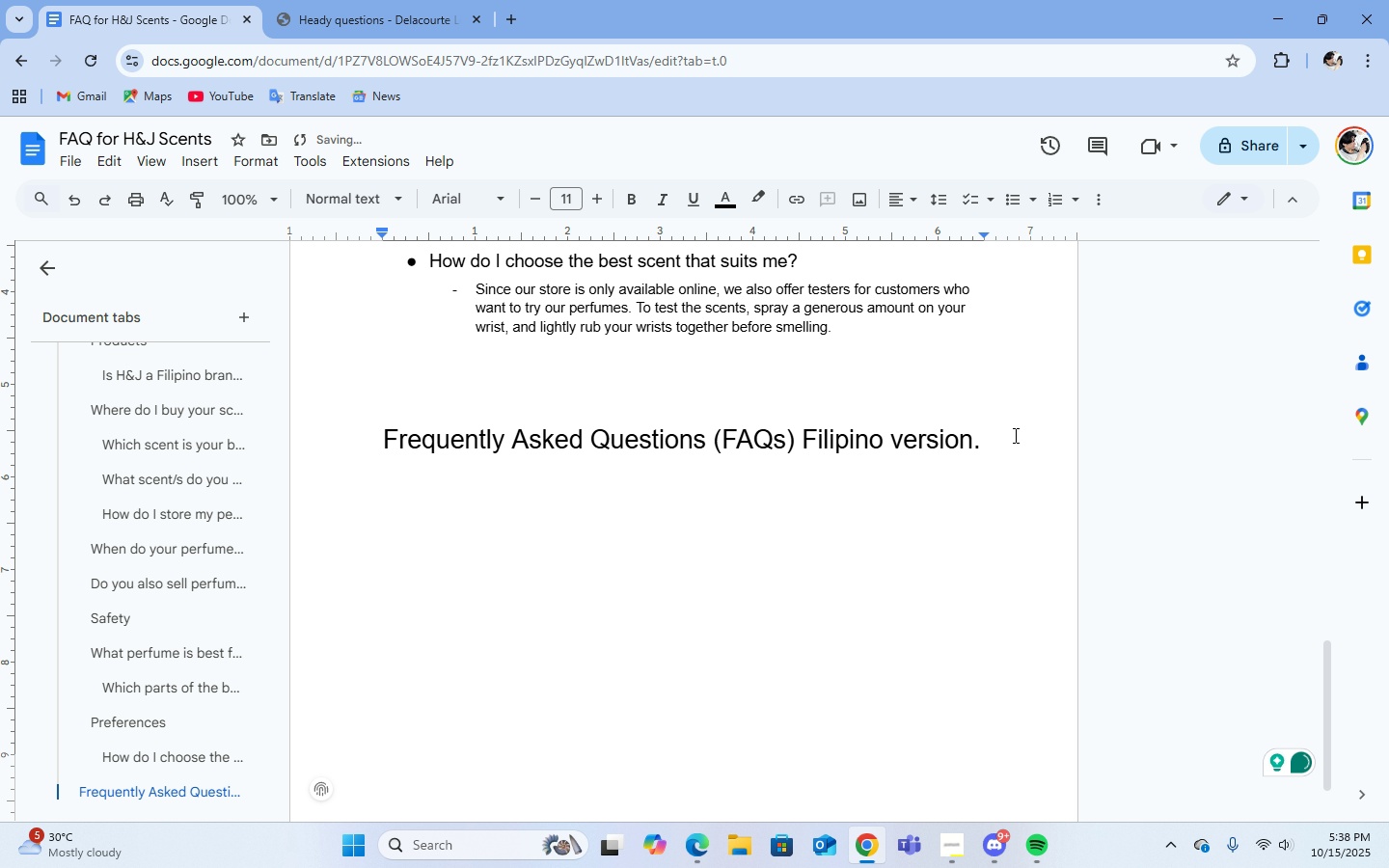 
scroll: coordinate [1014, 442], scroll_direction: up, amount: 13.0
 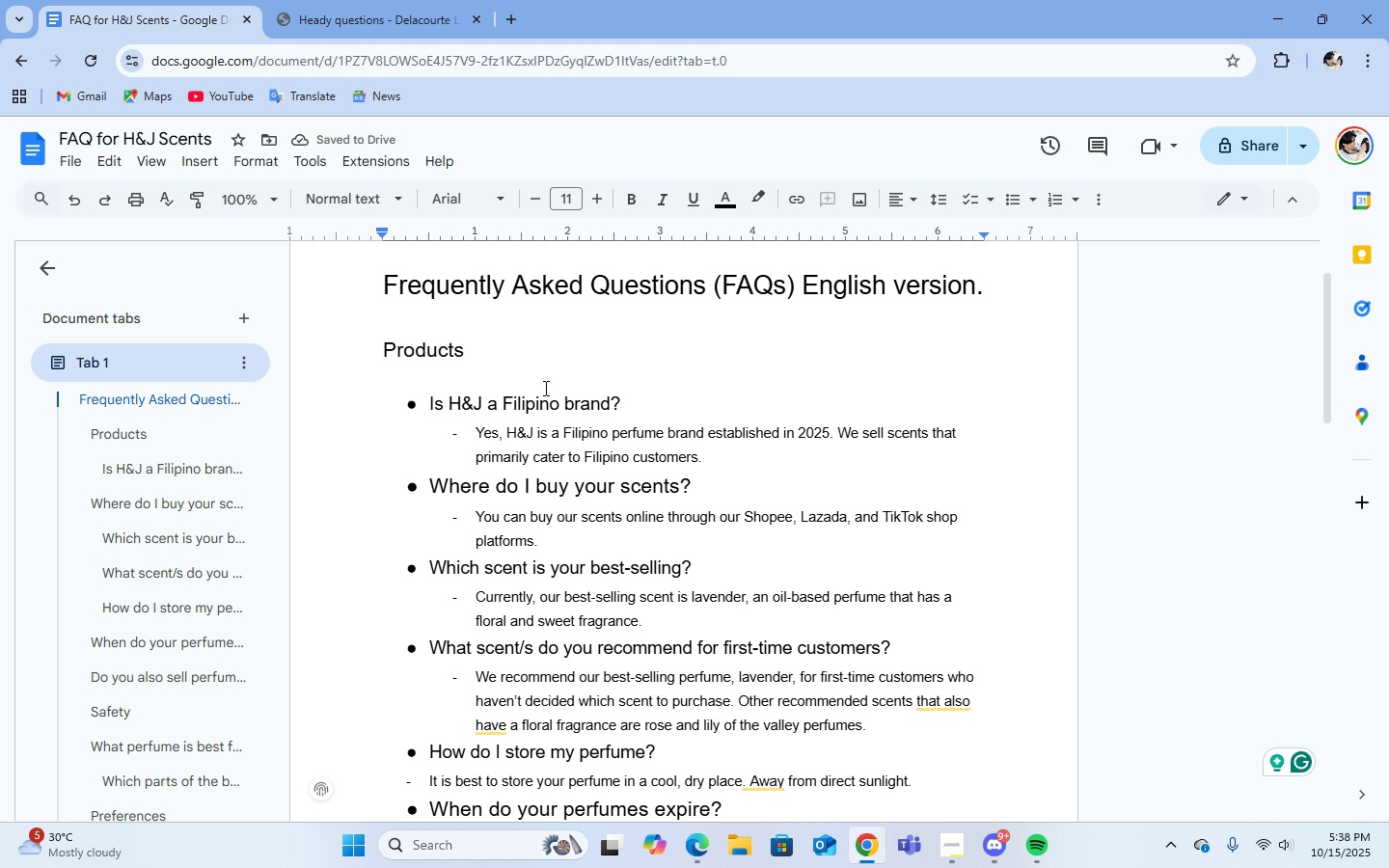 
scroll: coordinate [657, 415], scroll_direction: down, amount: 14.0
 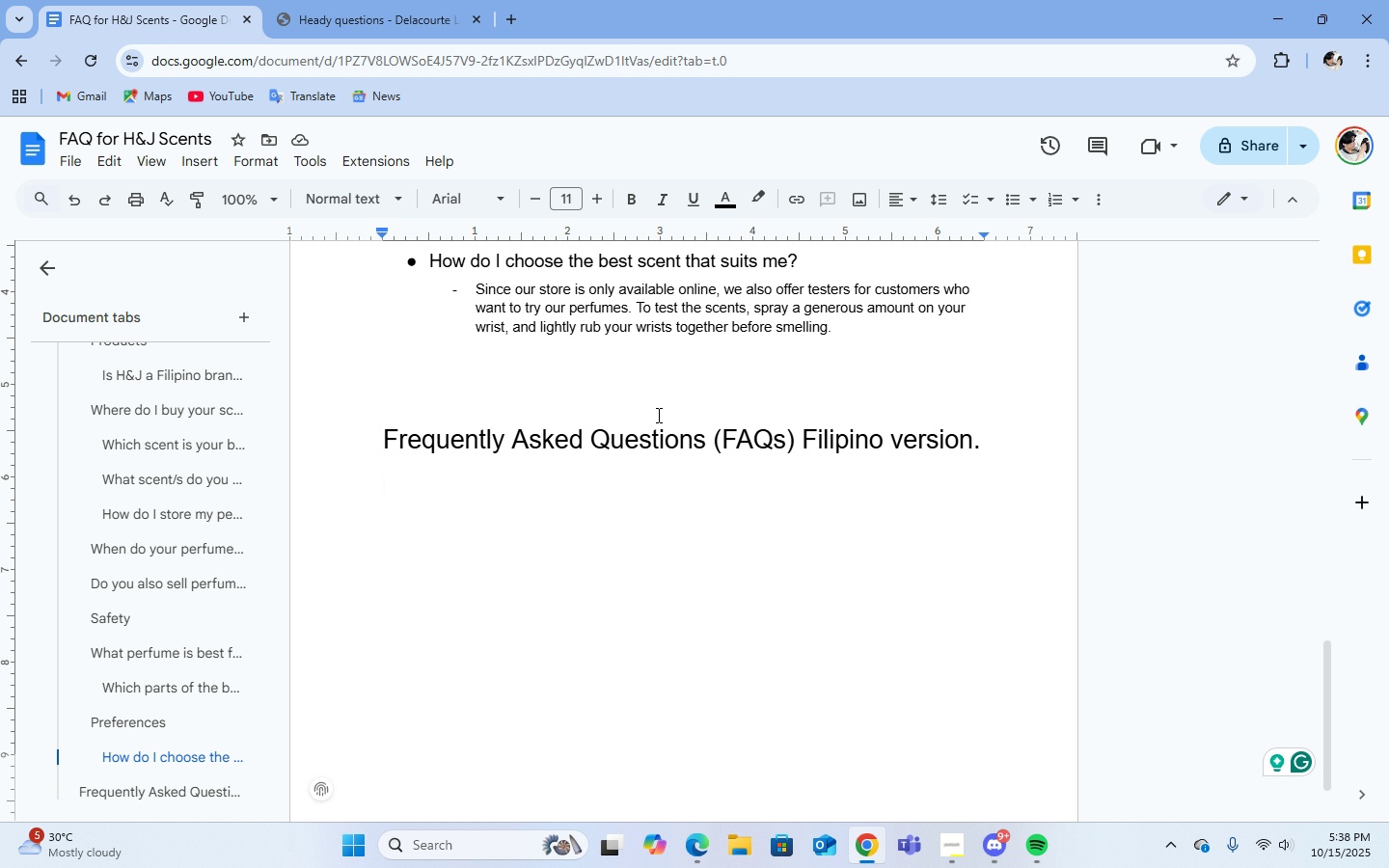 
key(Enter)
 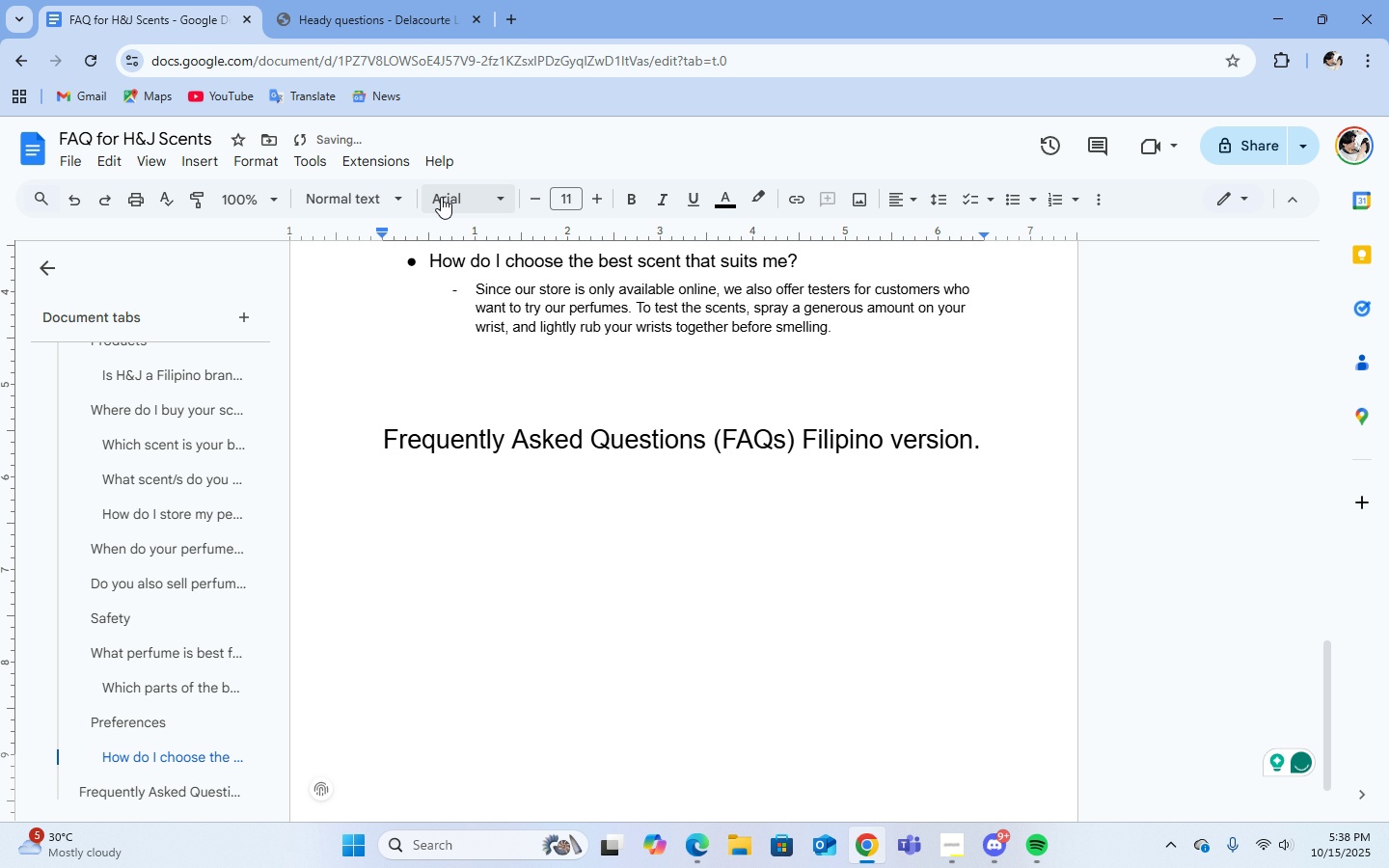 
middle_click([410, 198])
 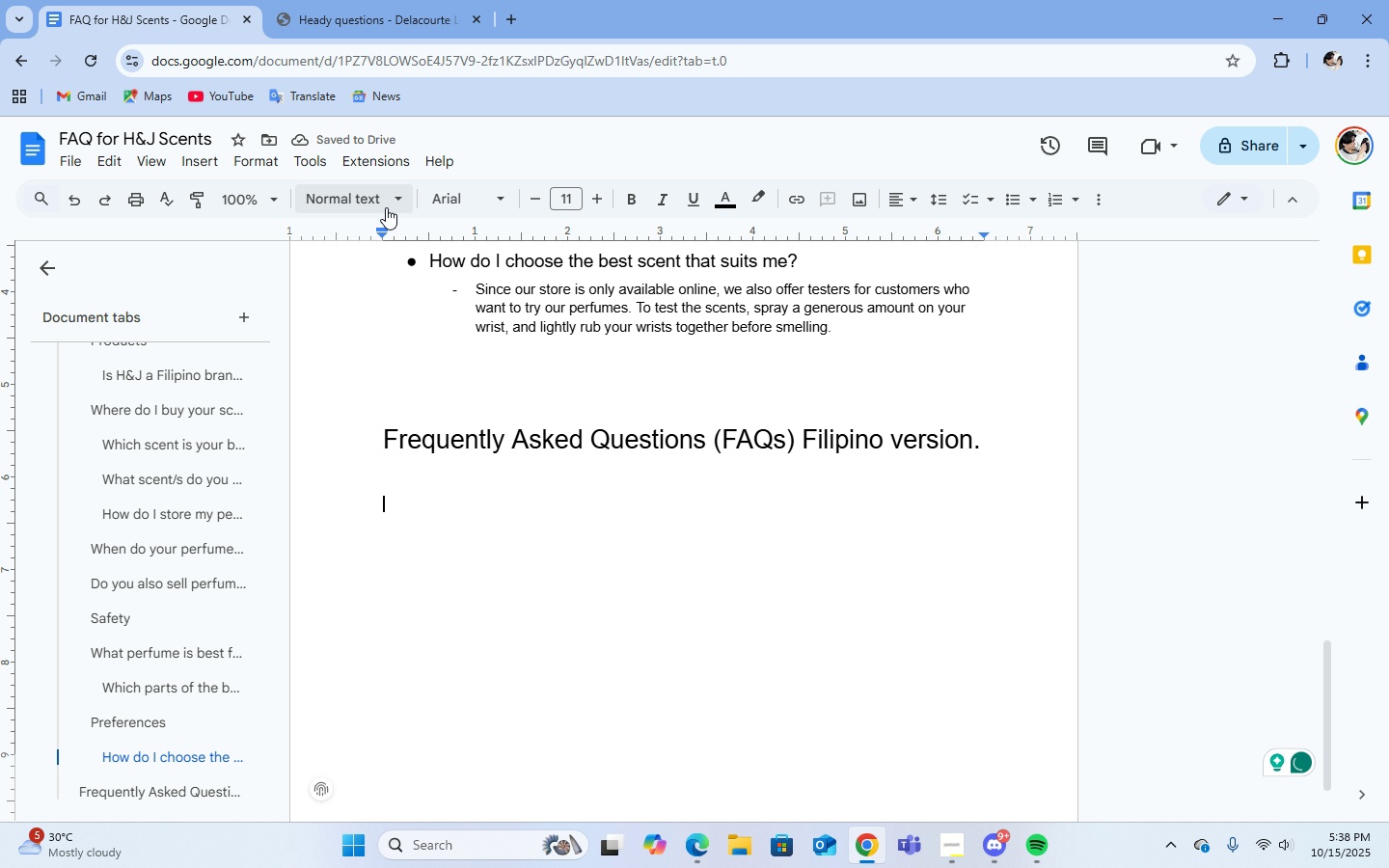 
left_click([386, 207])
 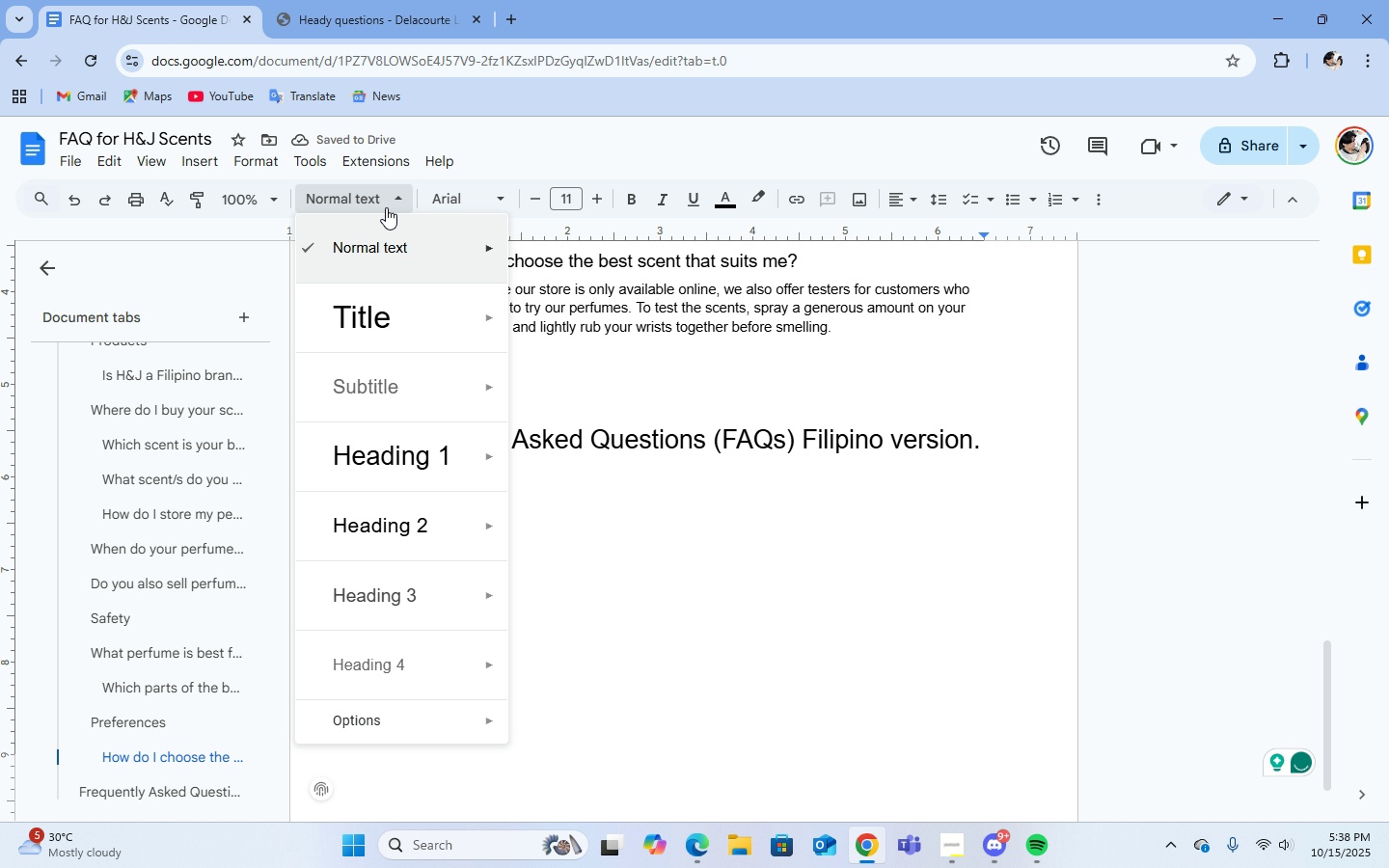 
middle_click([386, 207])
 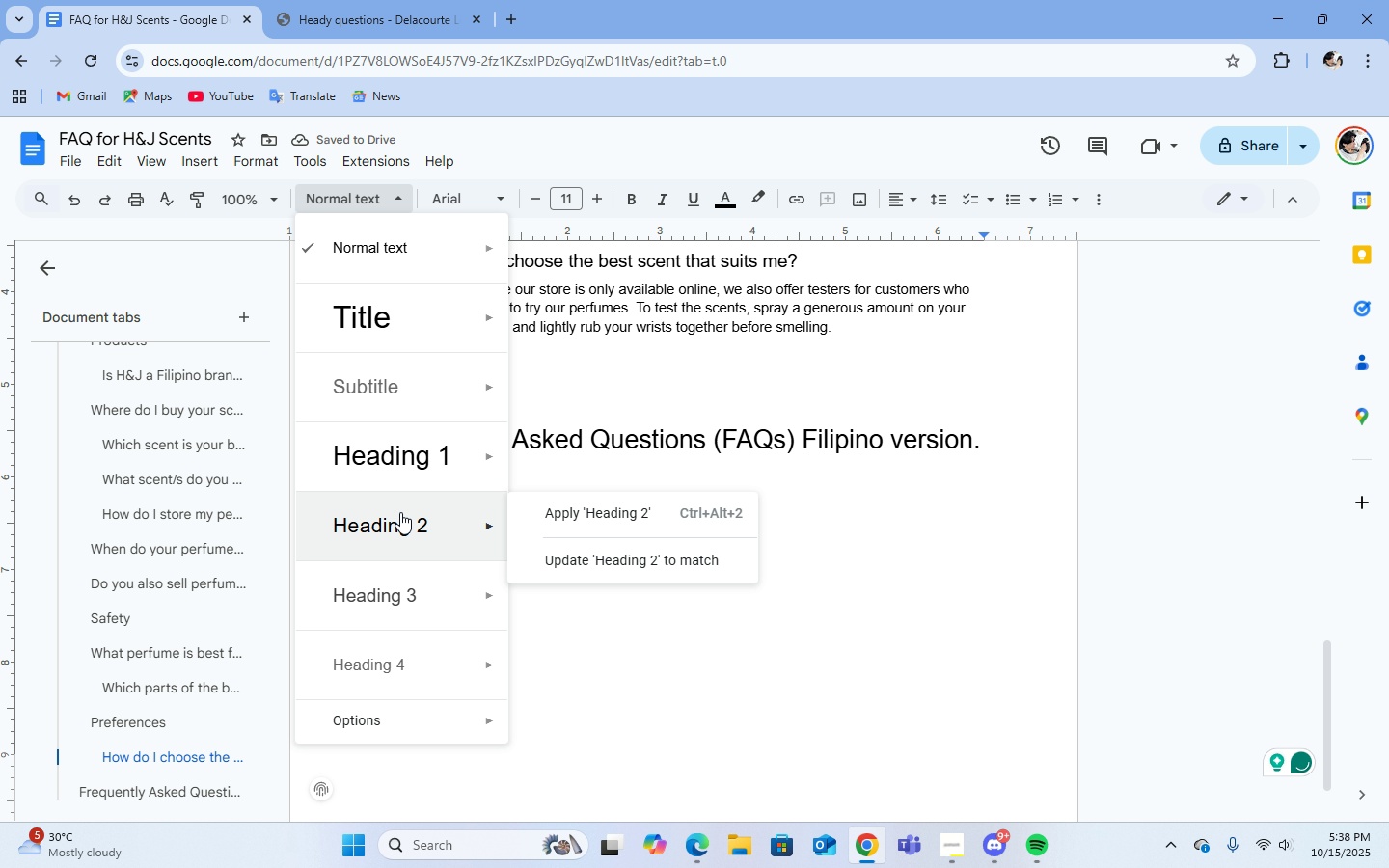 
left_click([404, 526])
 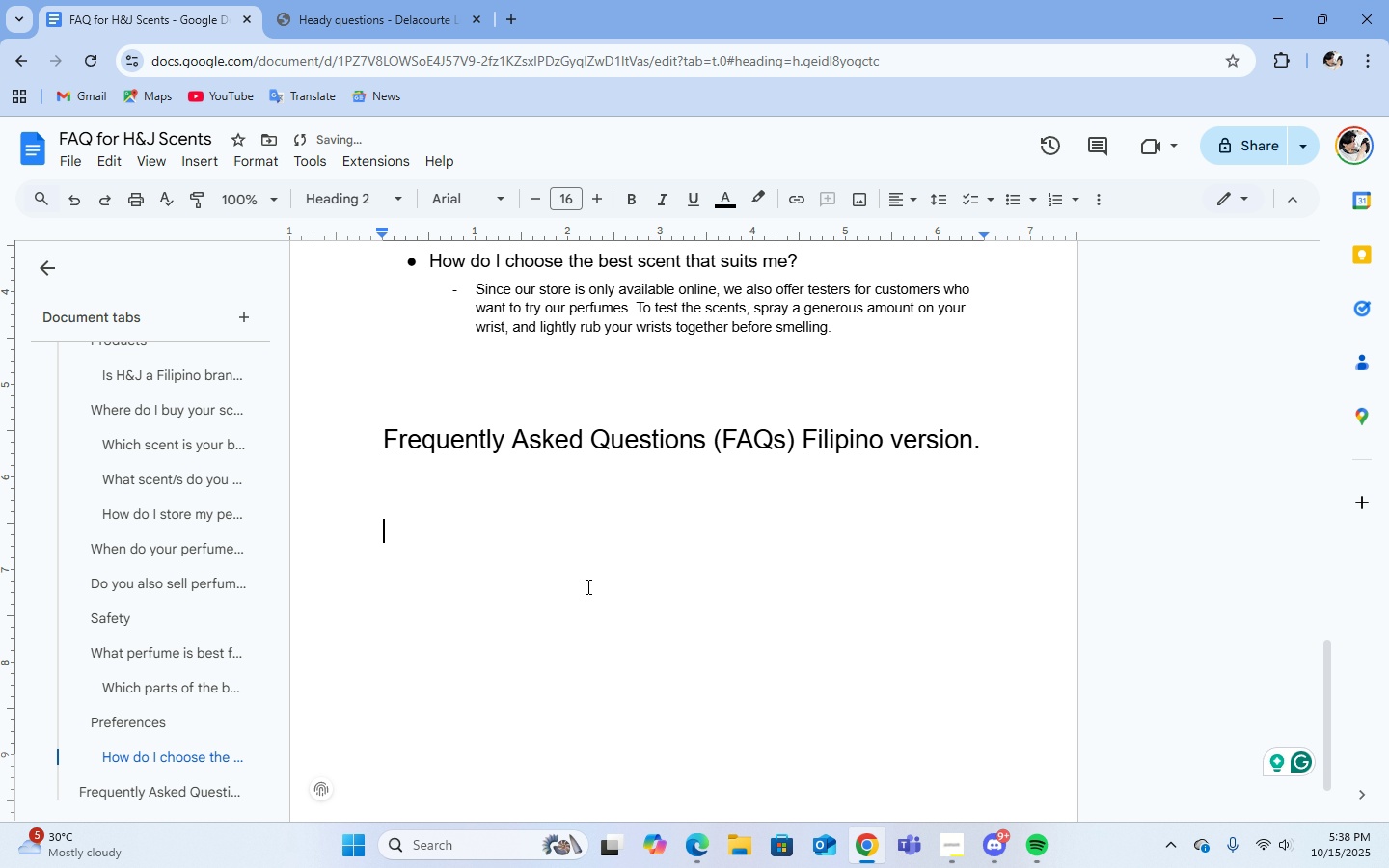 
type(produkto )
 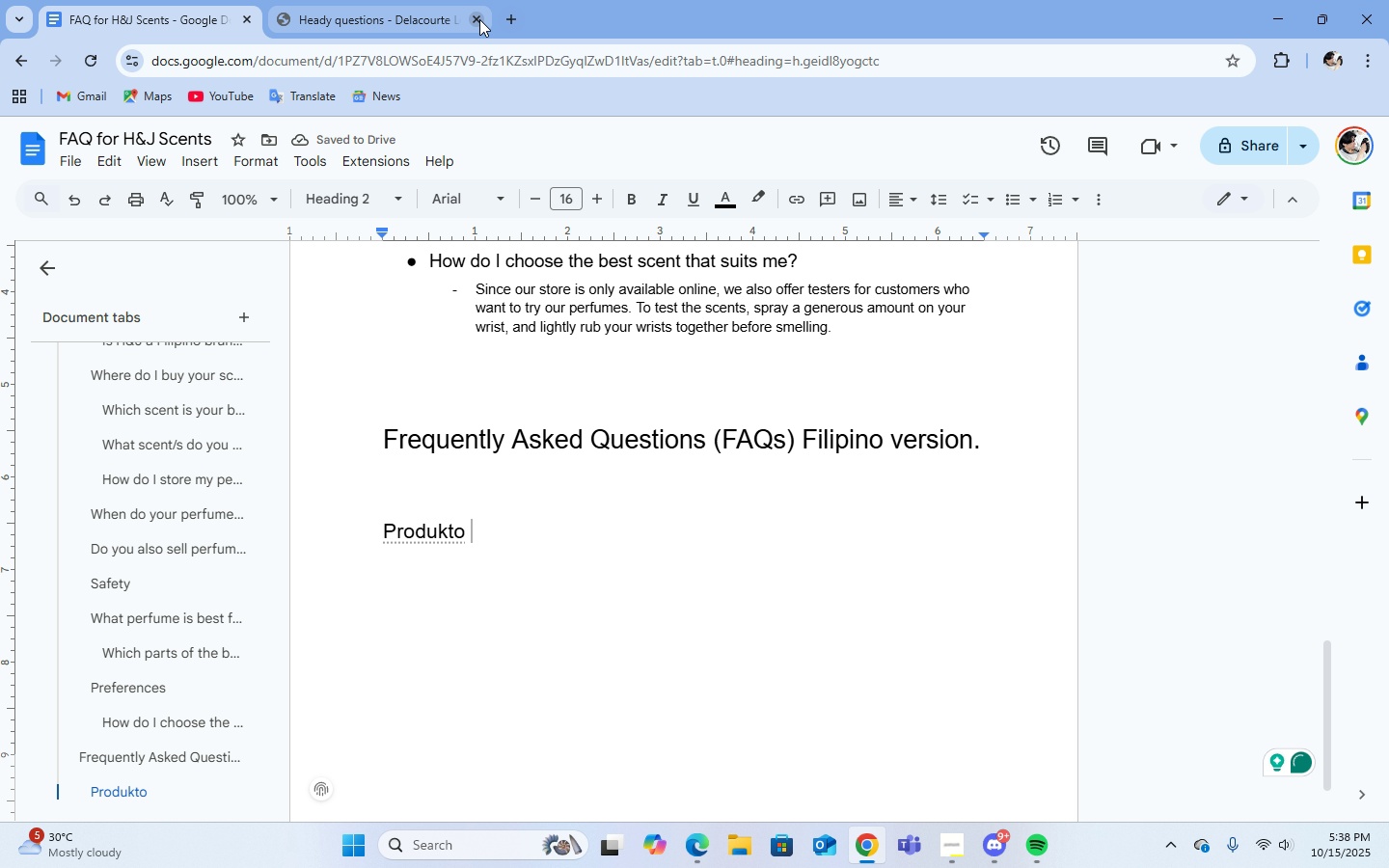 
left_click([502, 23])
 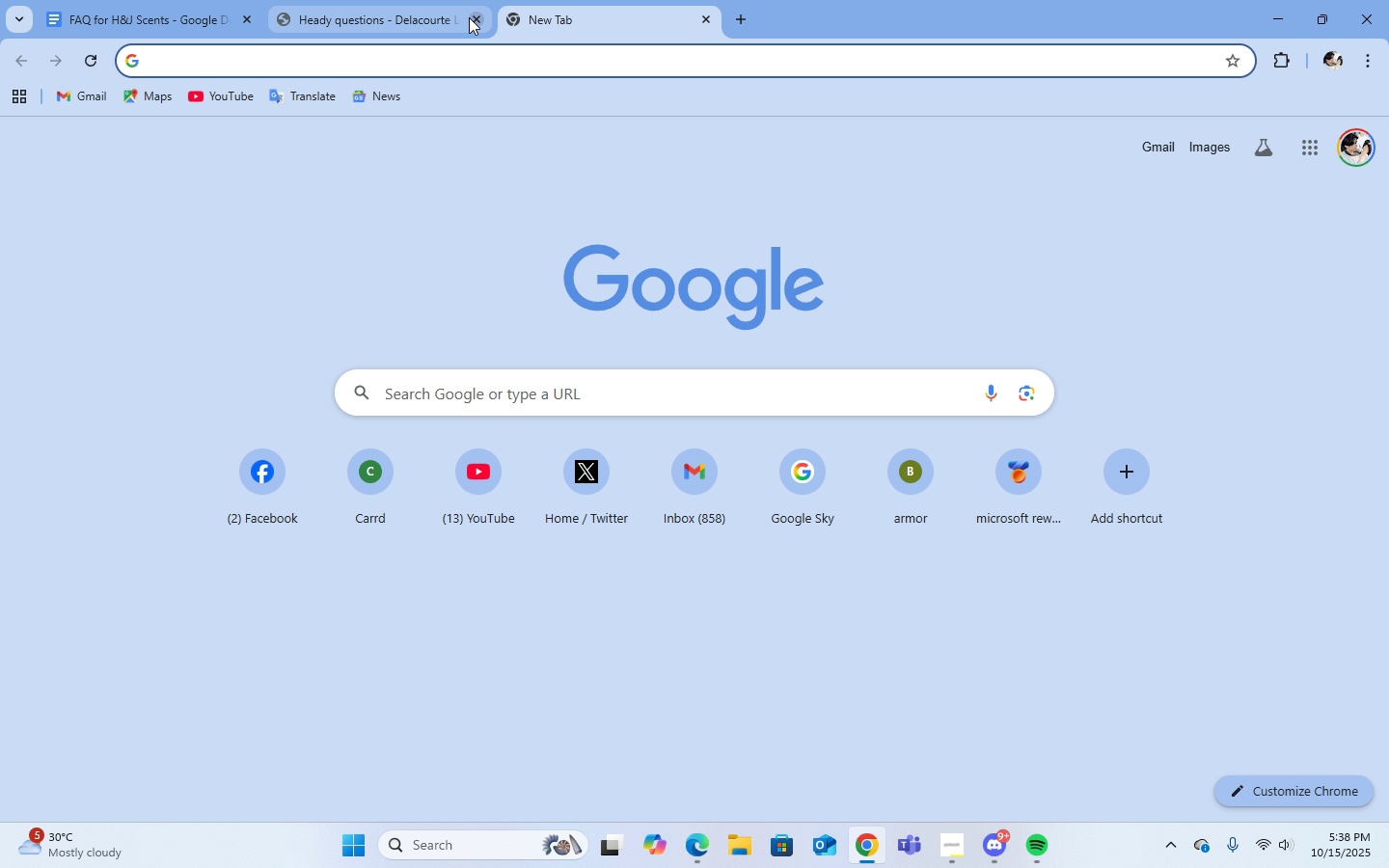 
middle_click([470, 17])
 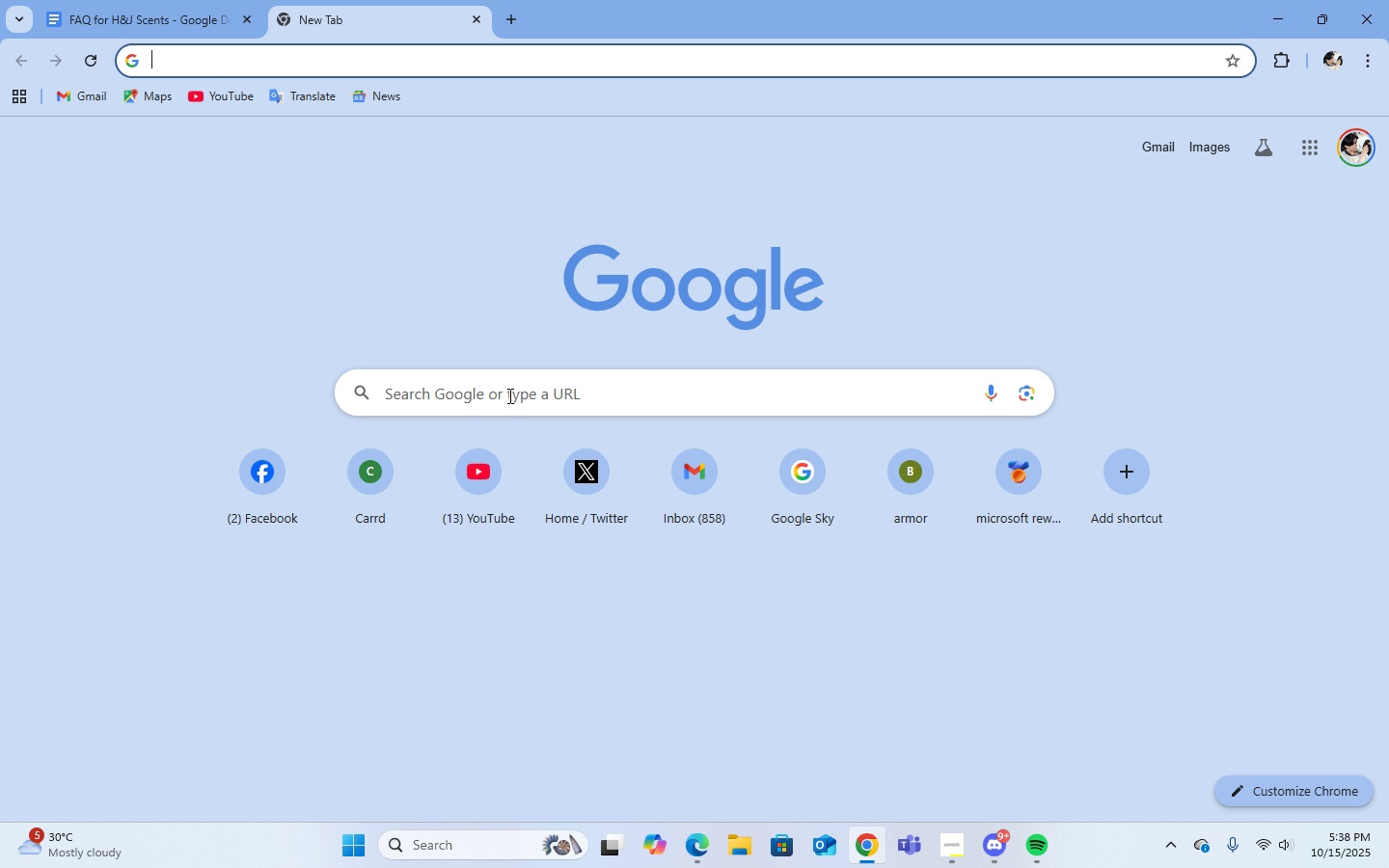 
left_click([508, 395])
 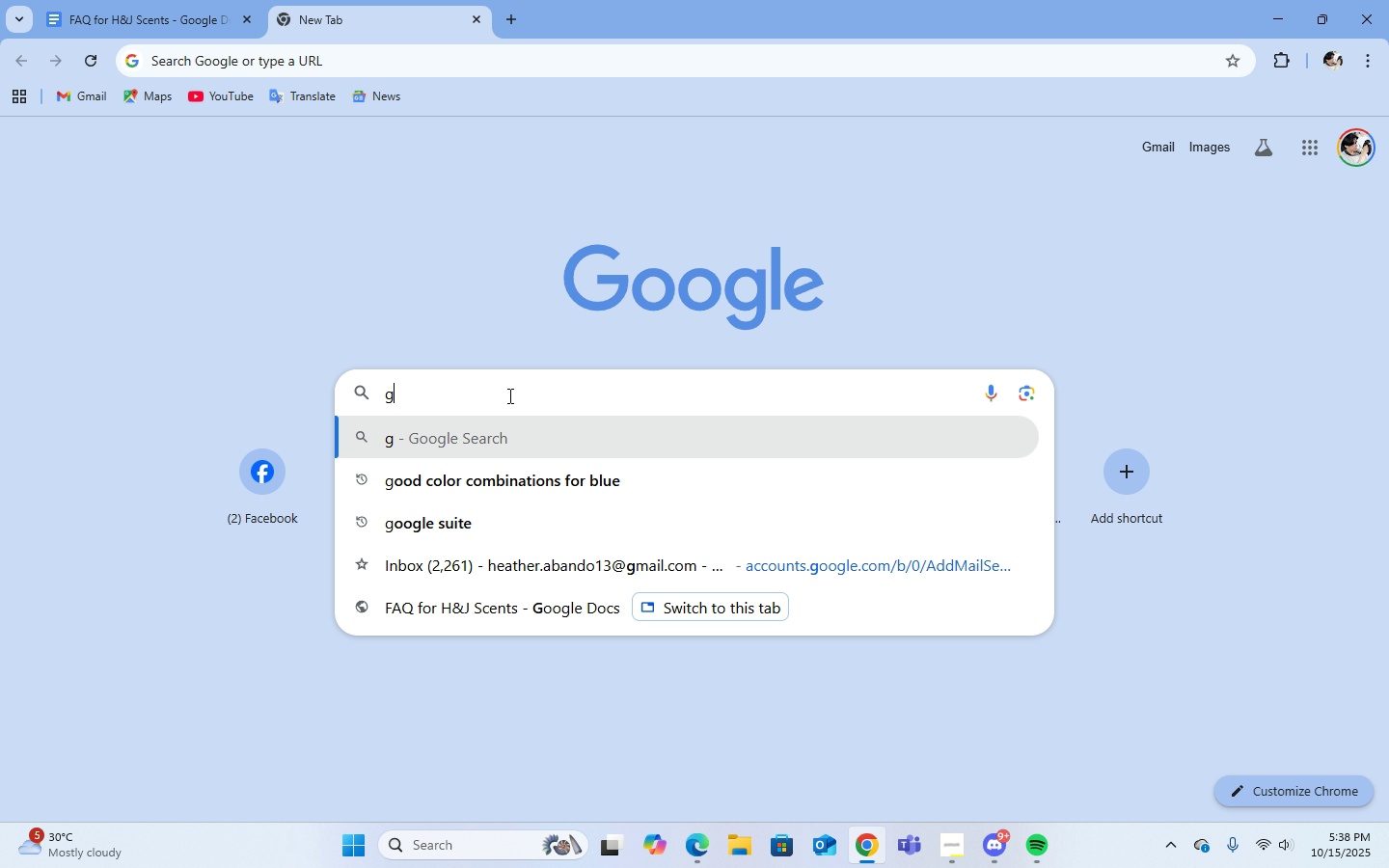 
type(google )
 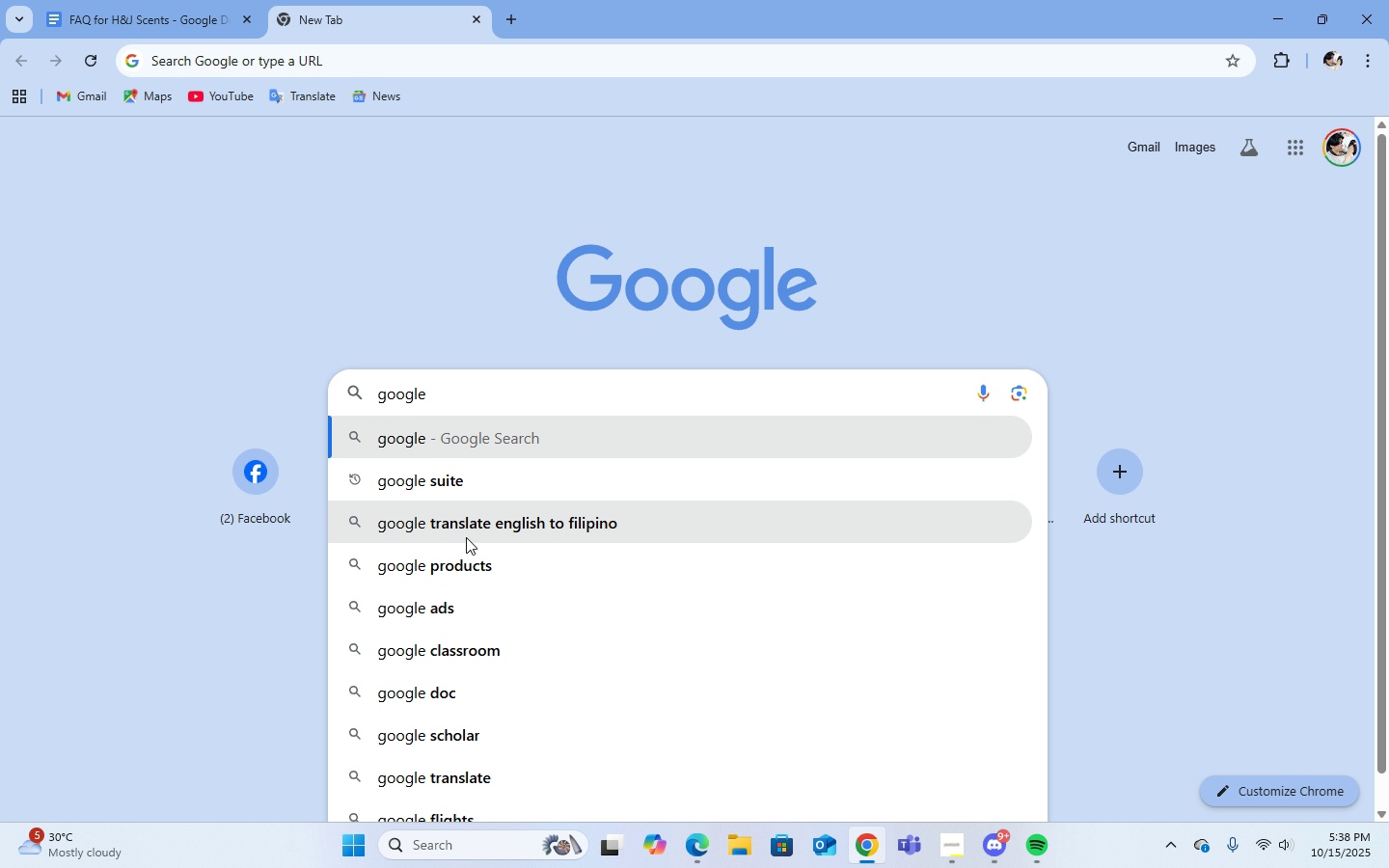 
left_click([466, 536])
 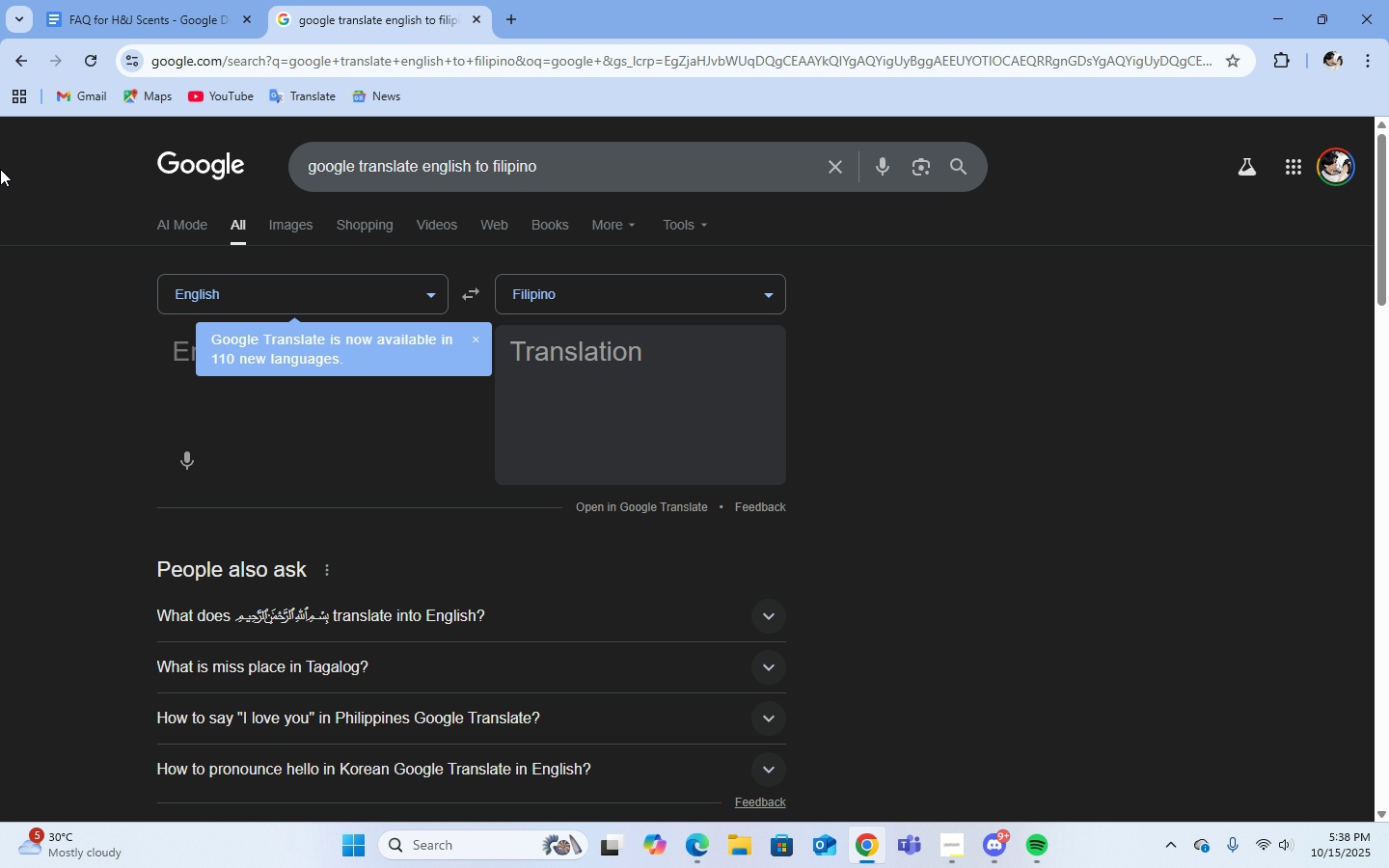 
left_click([1059, 480])
 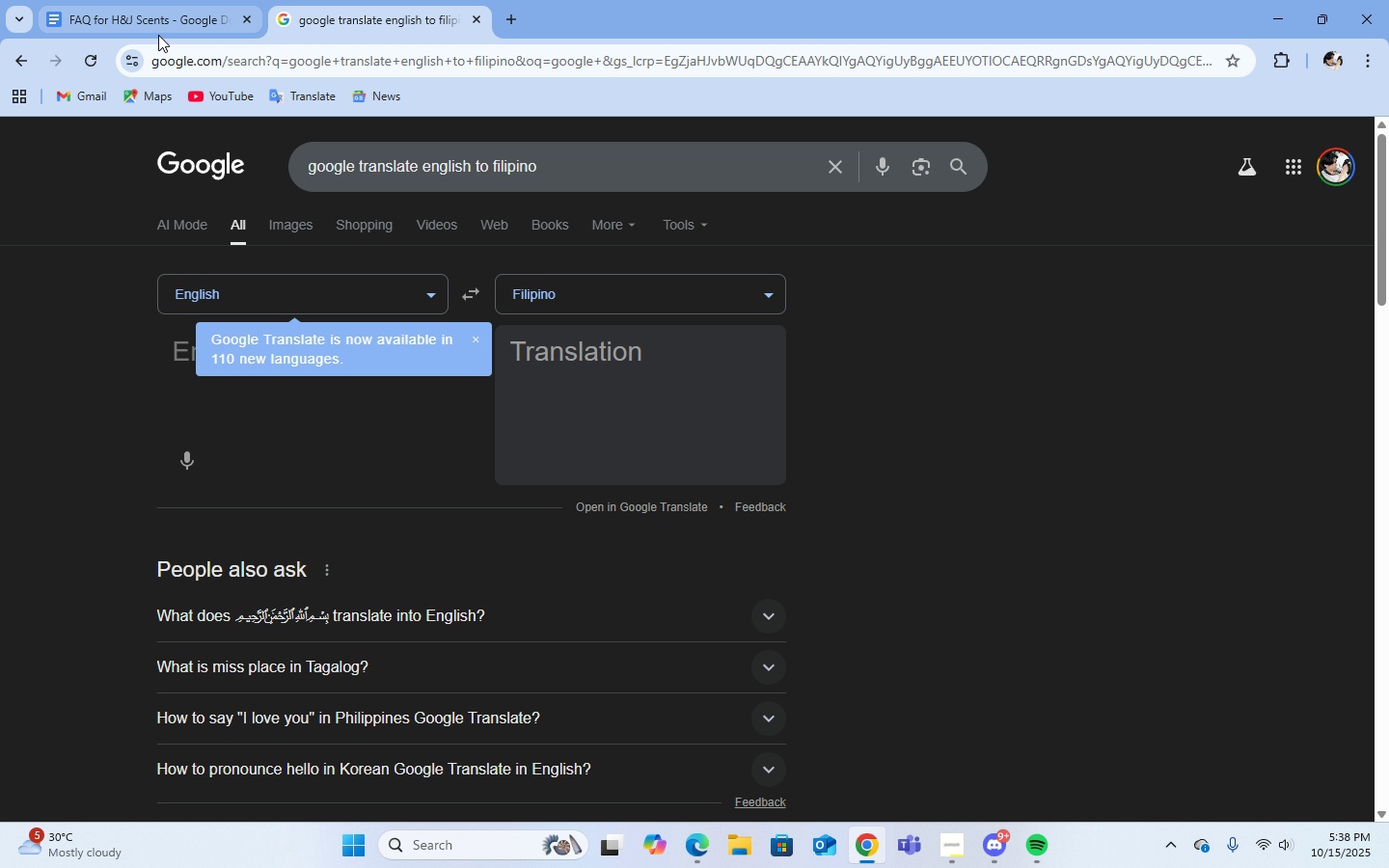 
middle_click([123, 10])
 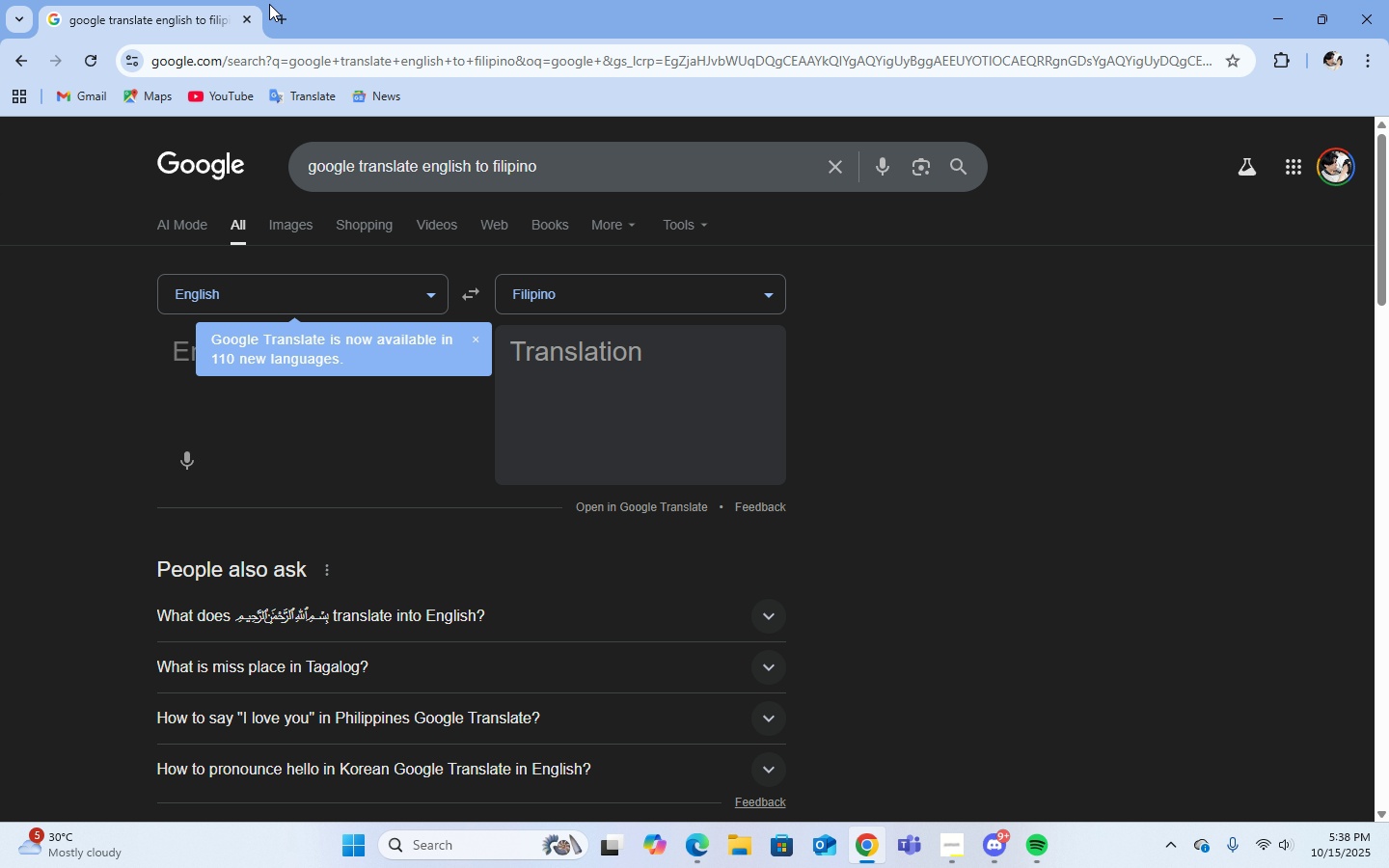 
left_click([273, 20])
 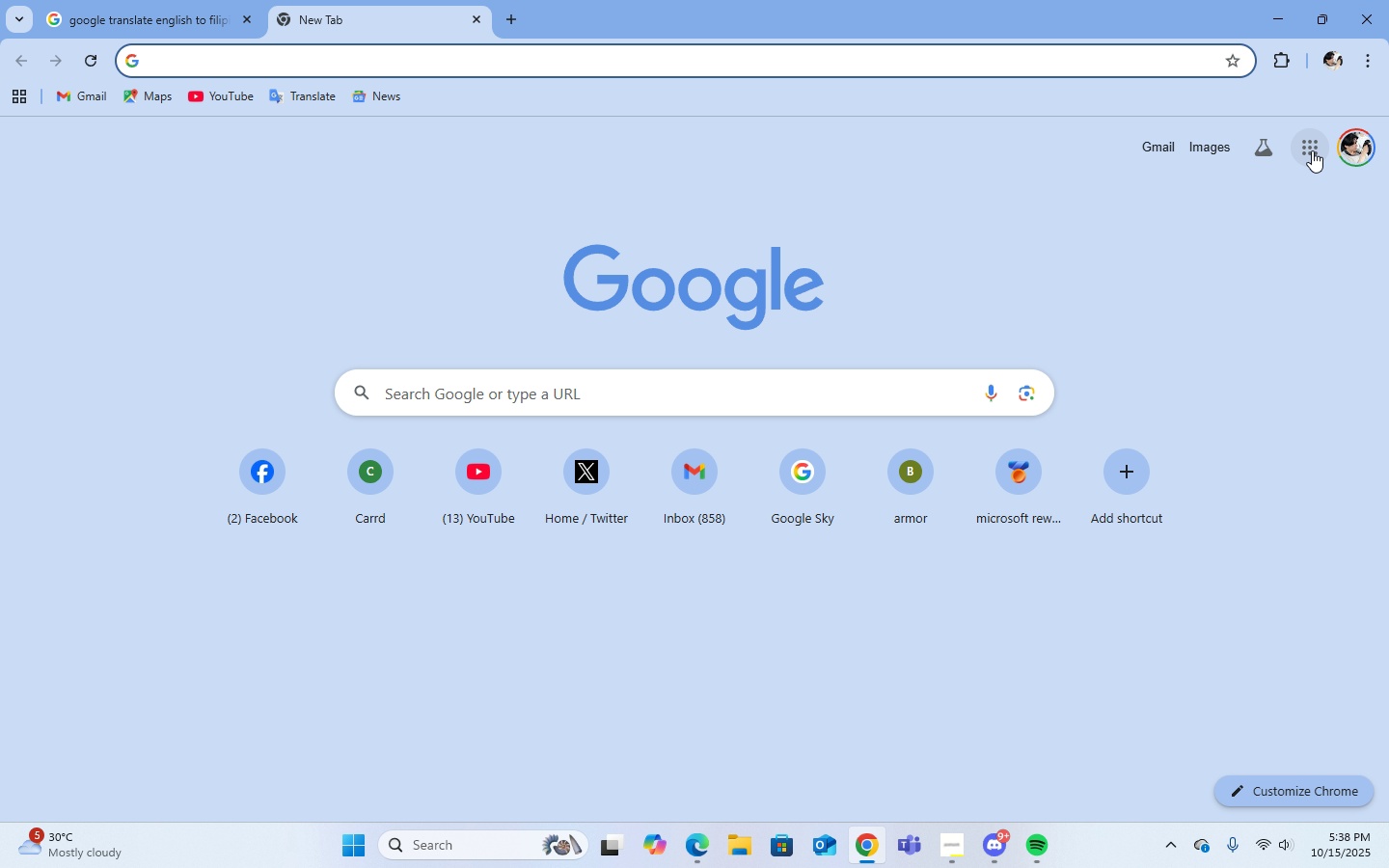 
left_click([1312, 150])
 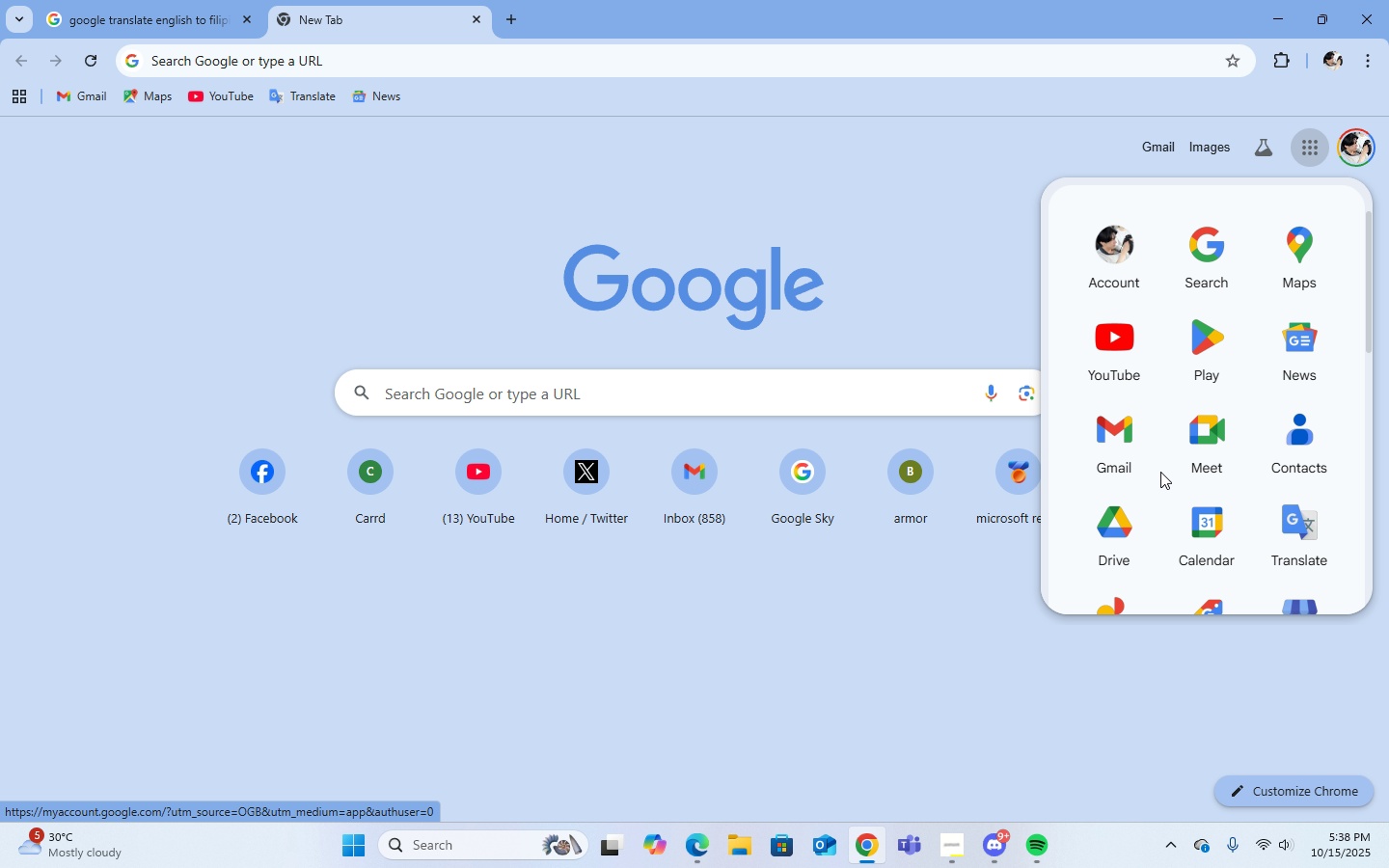 
scroll: coordinate [1119, 441], scroll_direction: down, amount: 3.0
 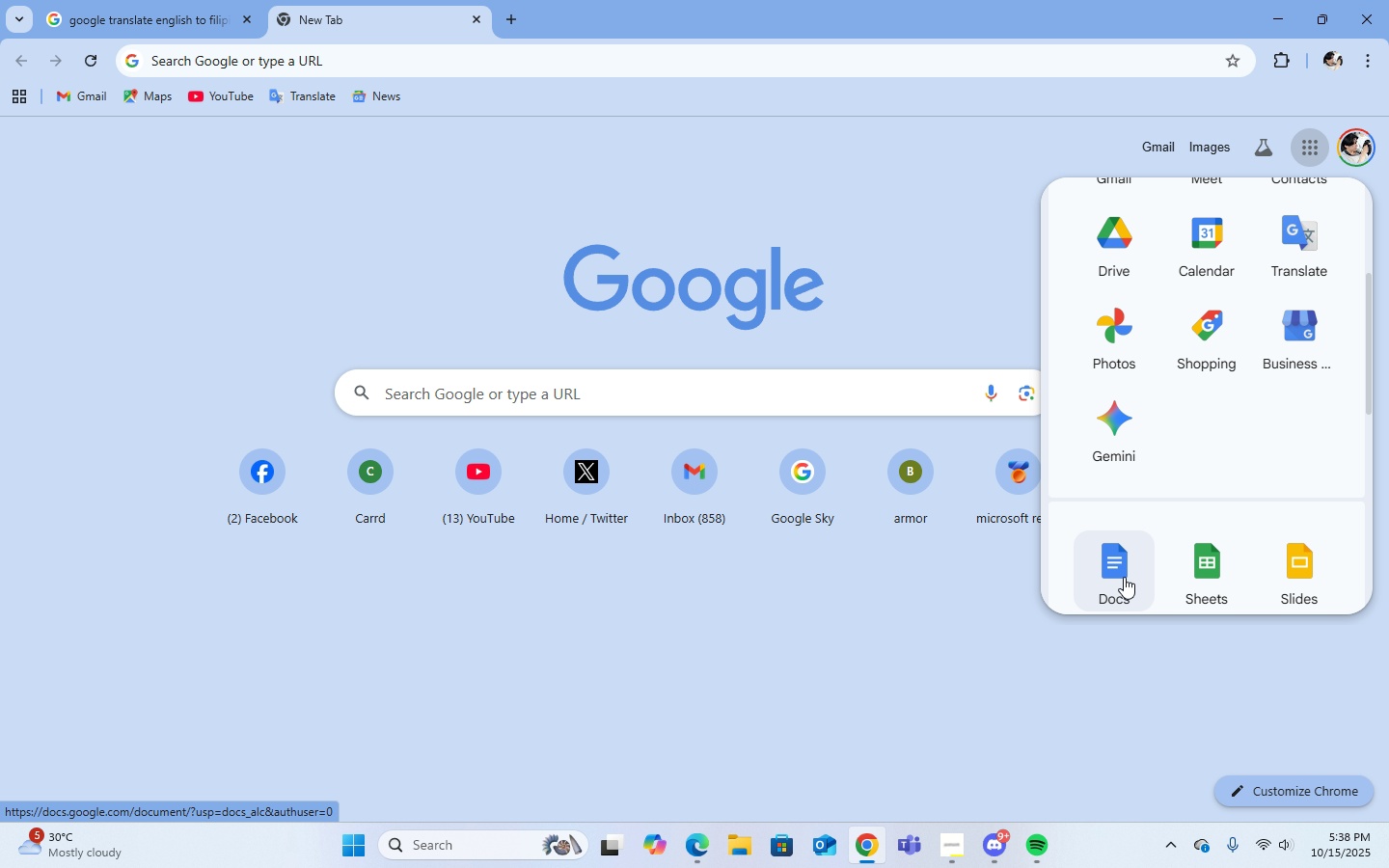 
double_click([1124, 577])
 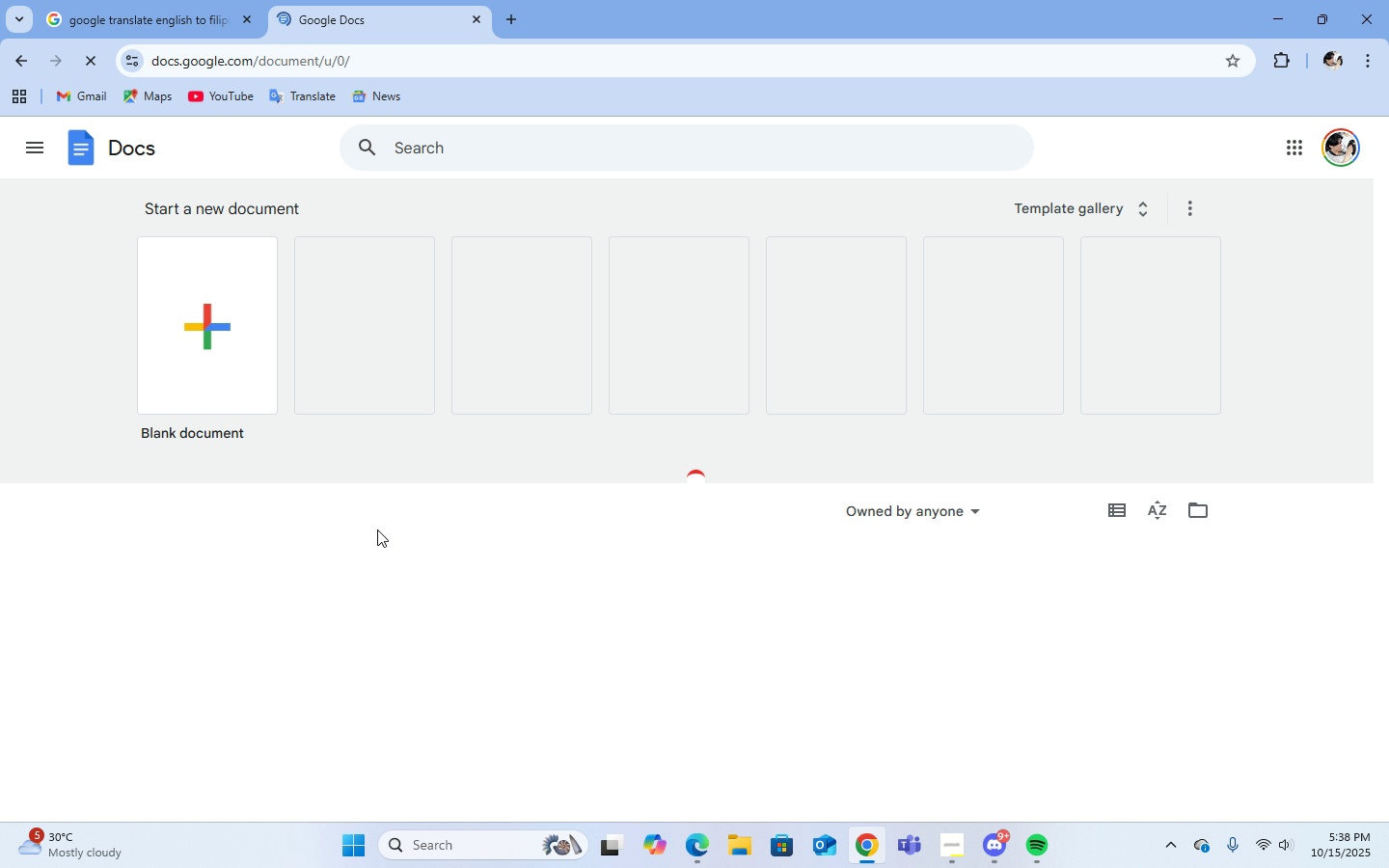 
scroll: coordinate [628, 528], scroll_direction: down, amount: 1.0
 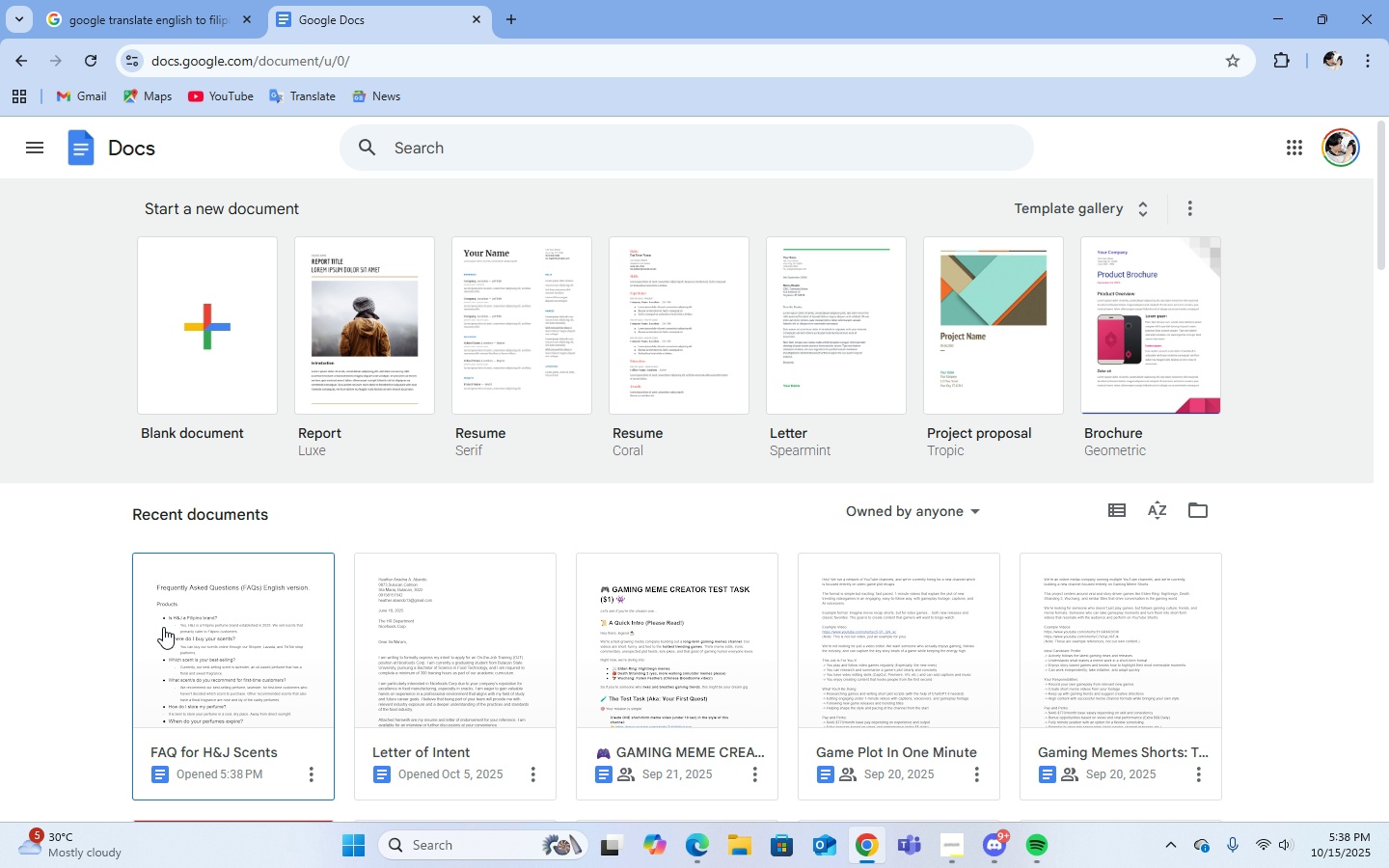 
left_click([163, 627])
 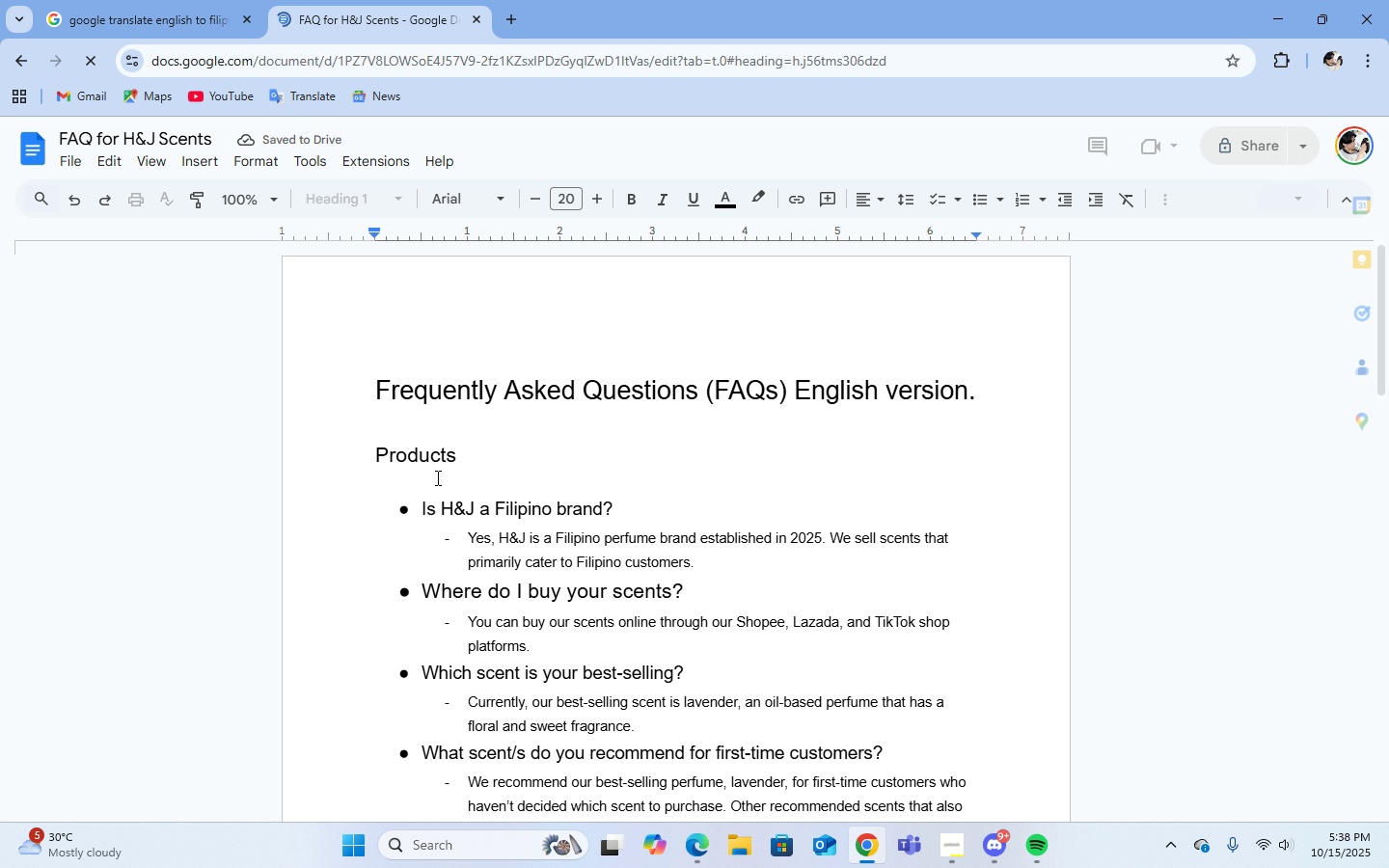 
scroll: coordinate [277, 431], scroll_direction: down, amount: 3.0
 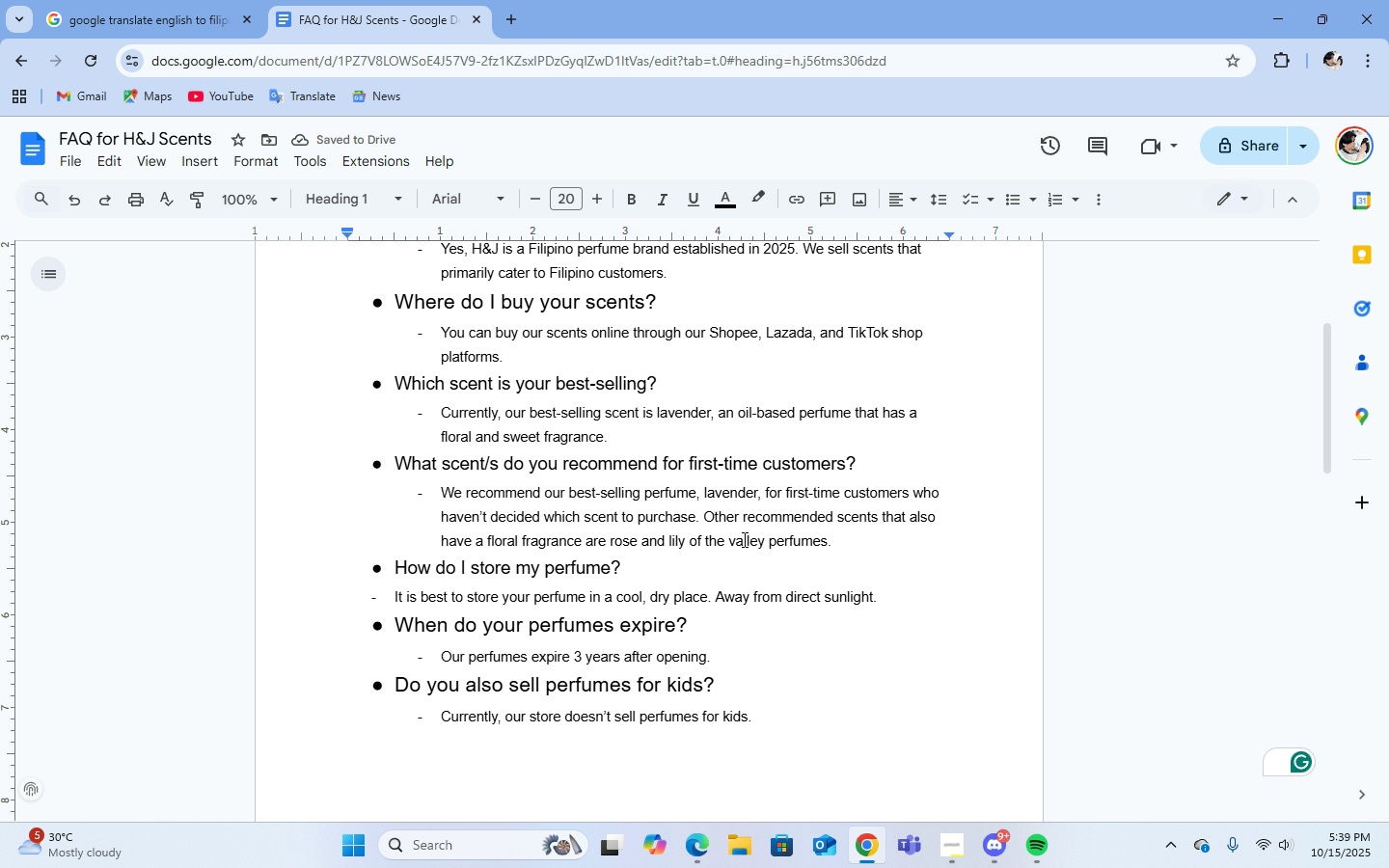 
scroll: coordinate [743, 539], scroll_direction: up, amount: 2.0
 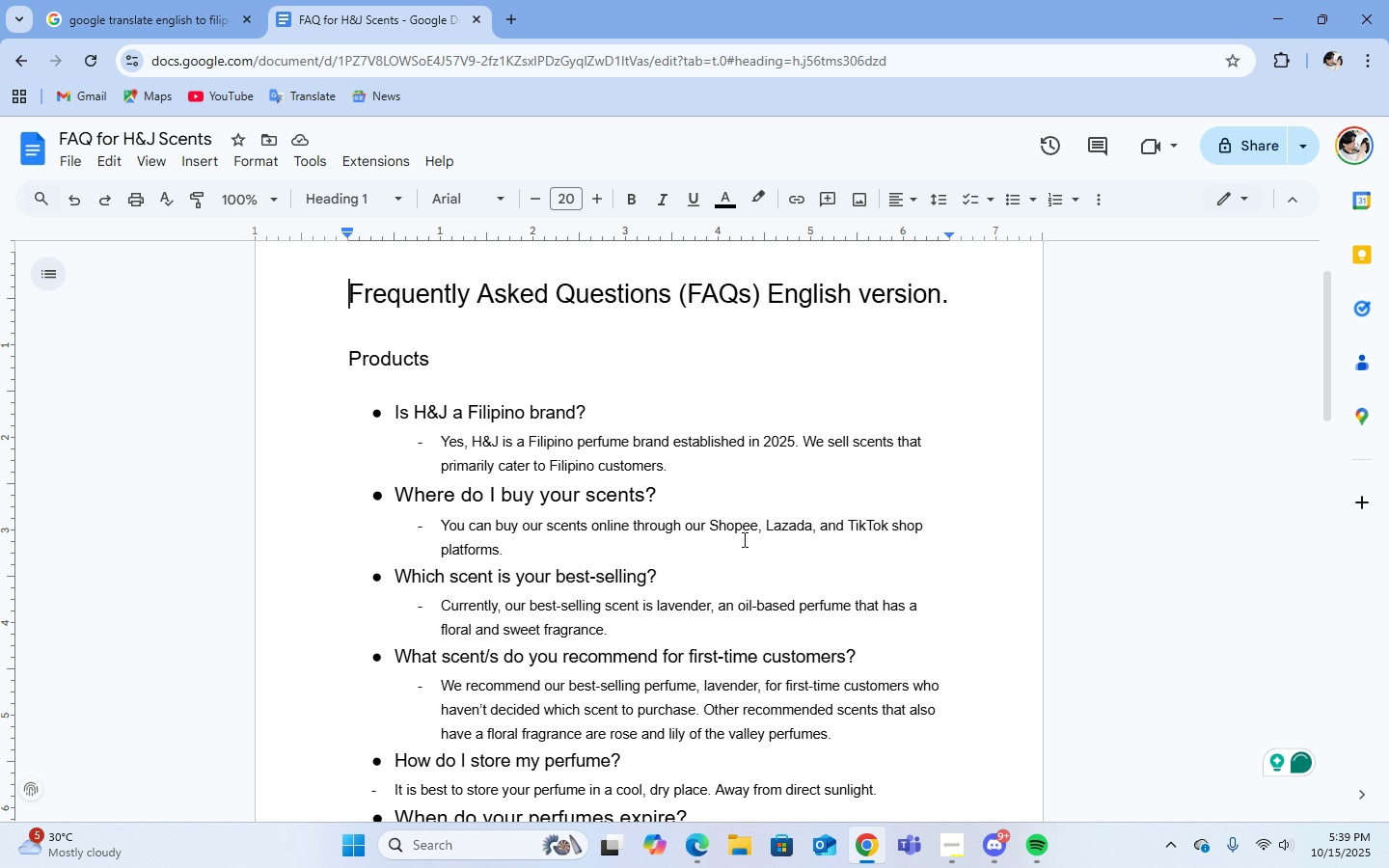 
key(Control+ControlLeft)
 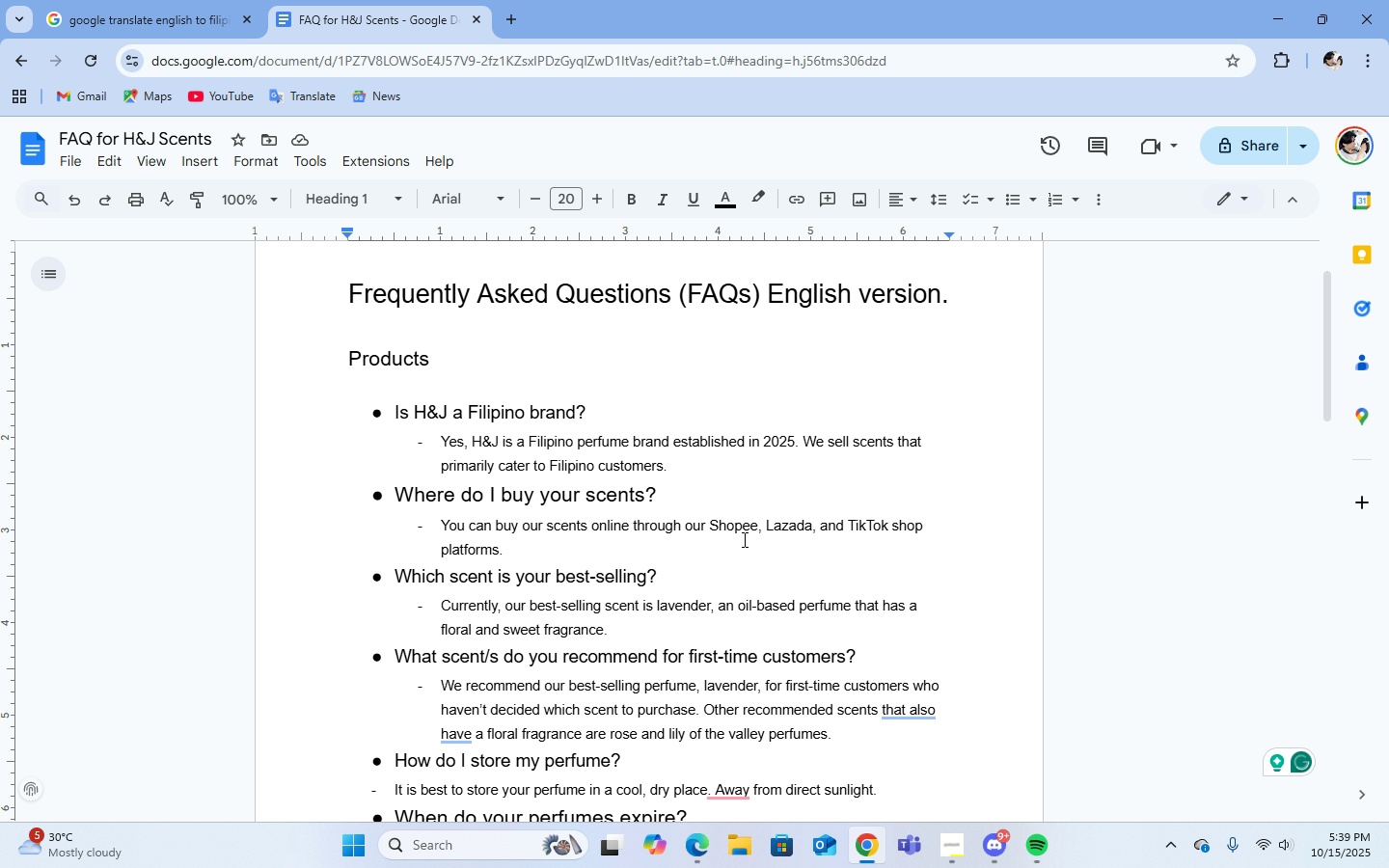 
key(Control+ControlLeft)
 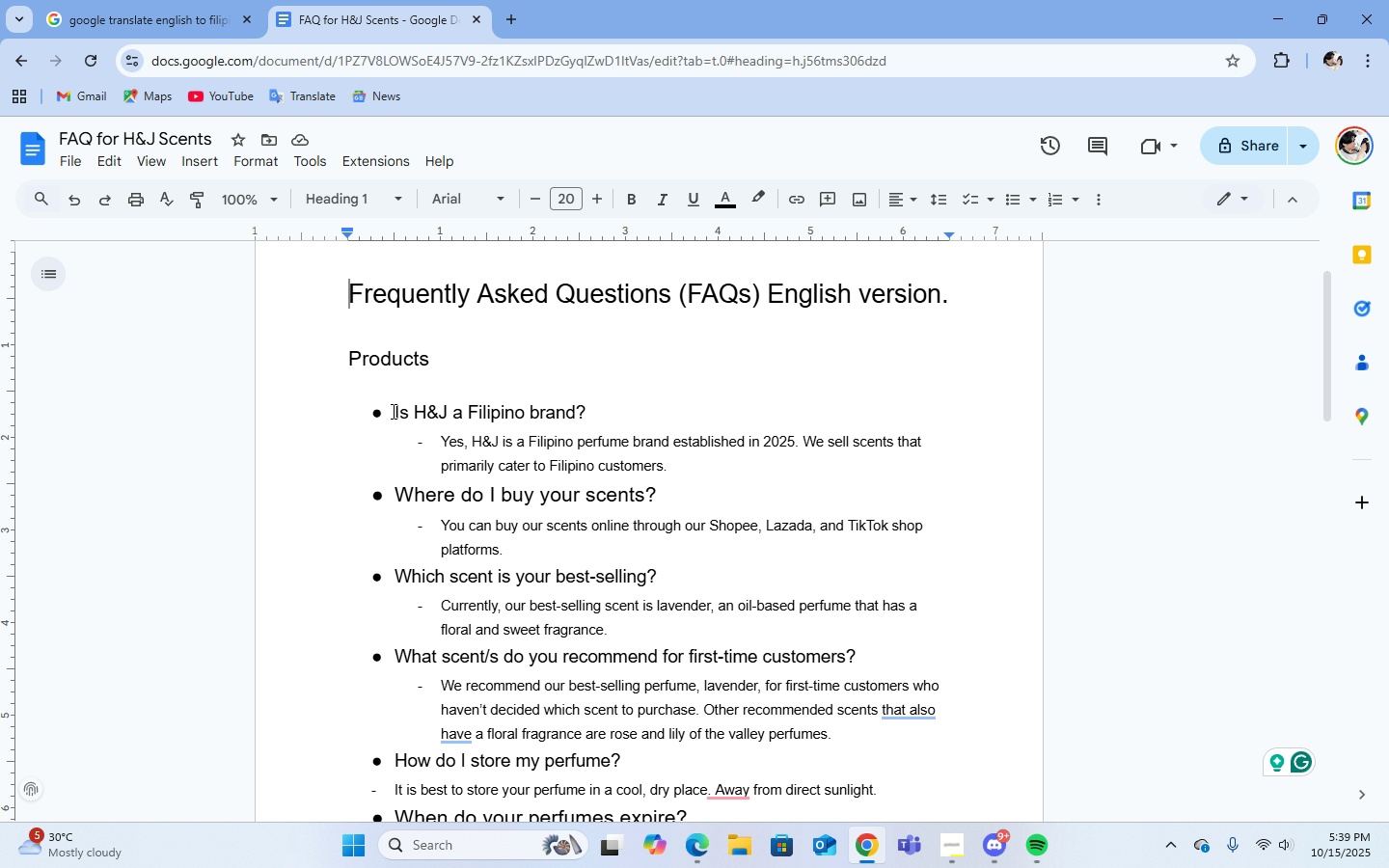 
left_click([392, 411])
 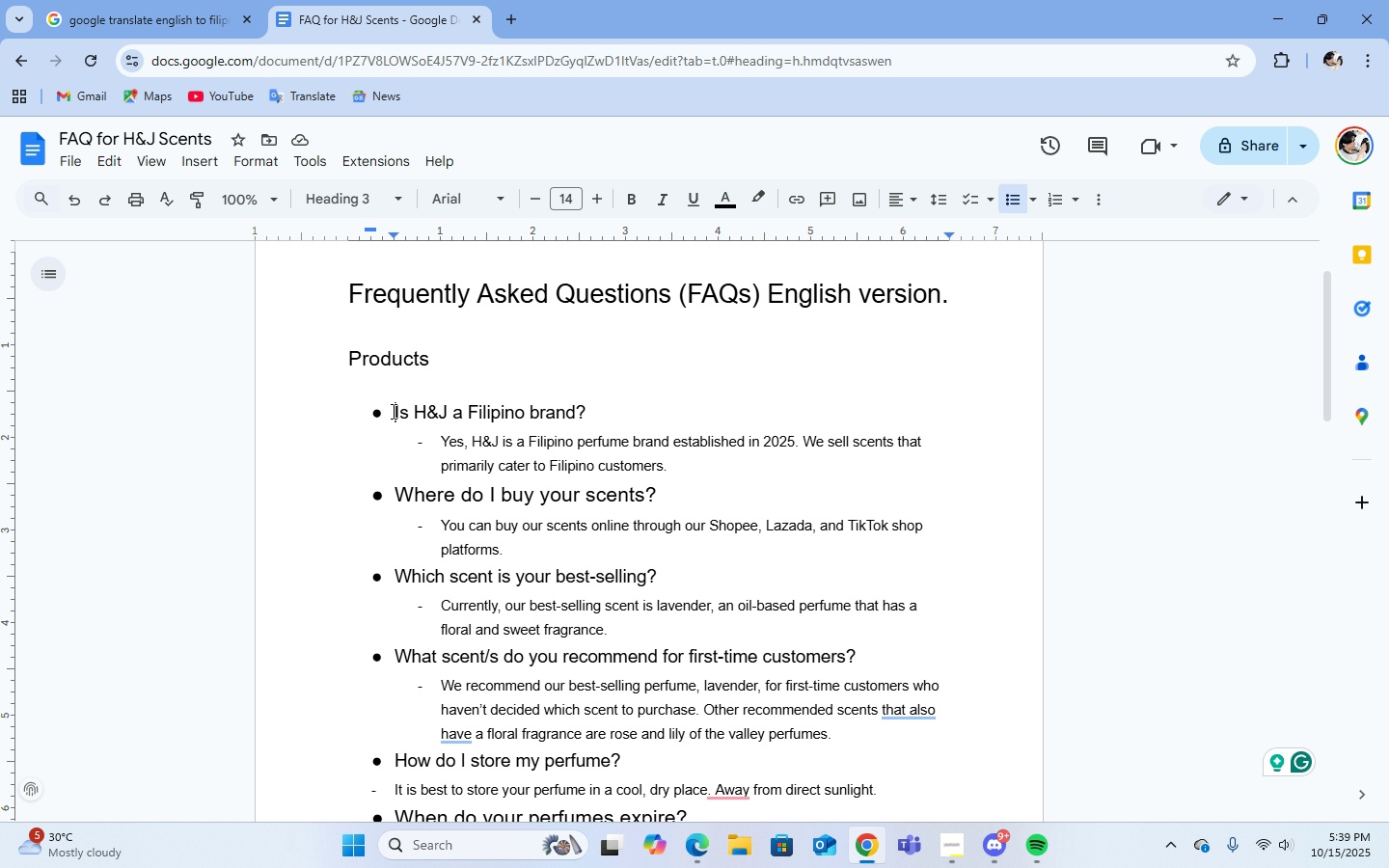 
left_click_drag(start_coordinate=[392, 411], to_coordinate=[397, 411])
 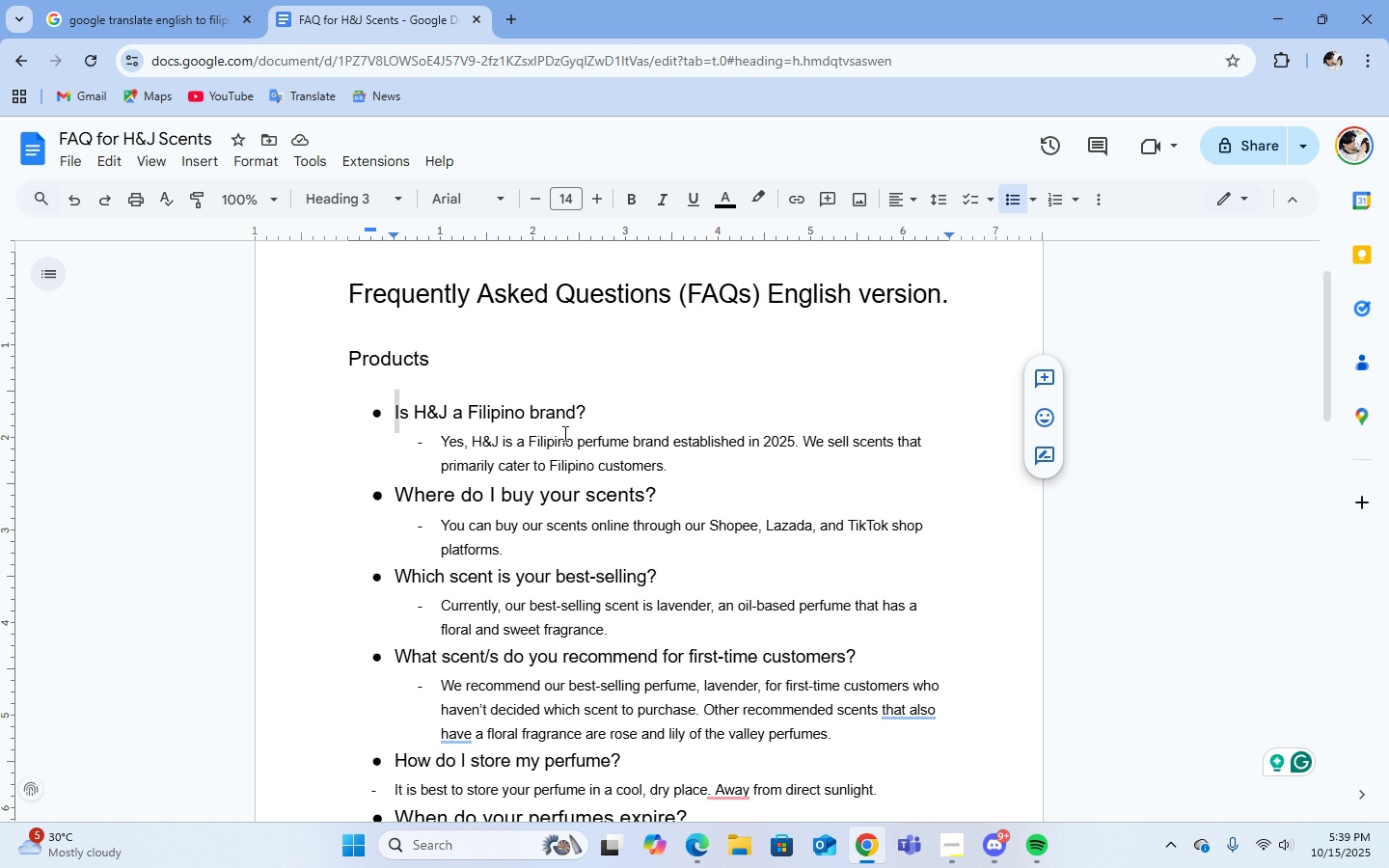 
left_click_drag(start_coordinate=[400, 411], to_coordinate=[563, 433])
 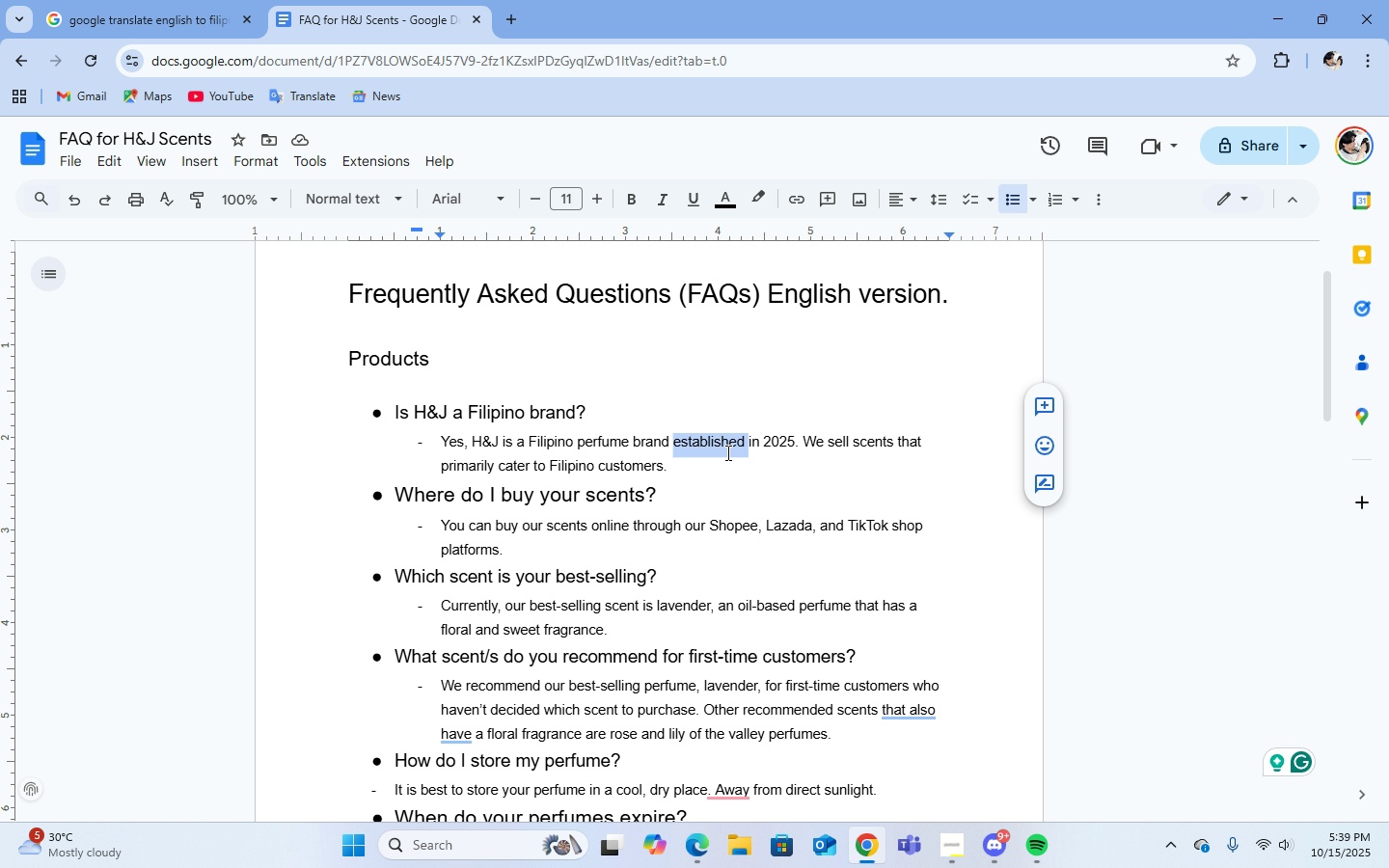 
middle_click([400, 411])
 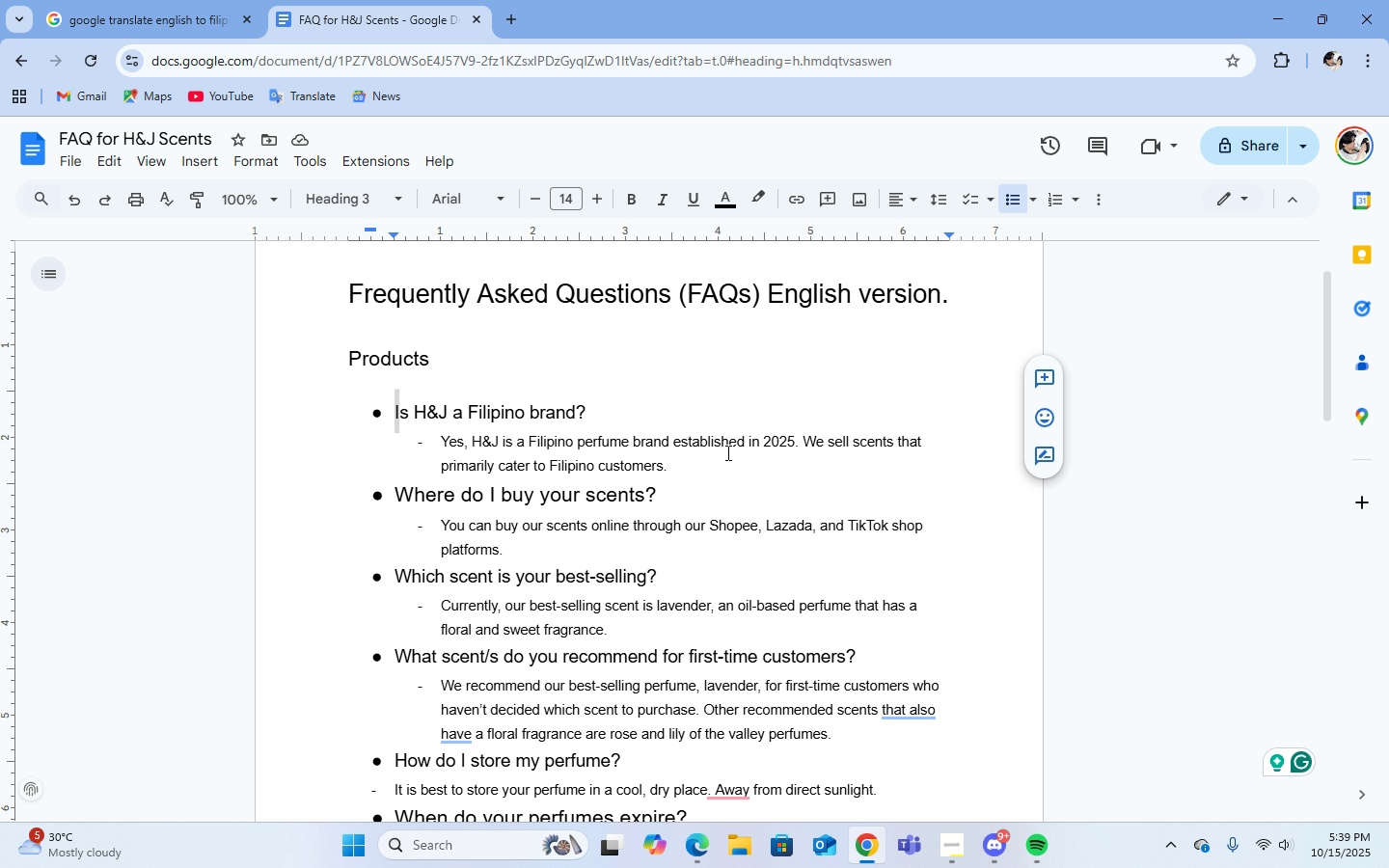 
double_click([726, 452])
 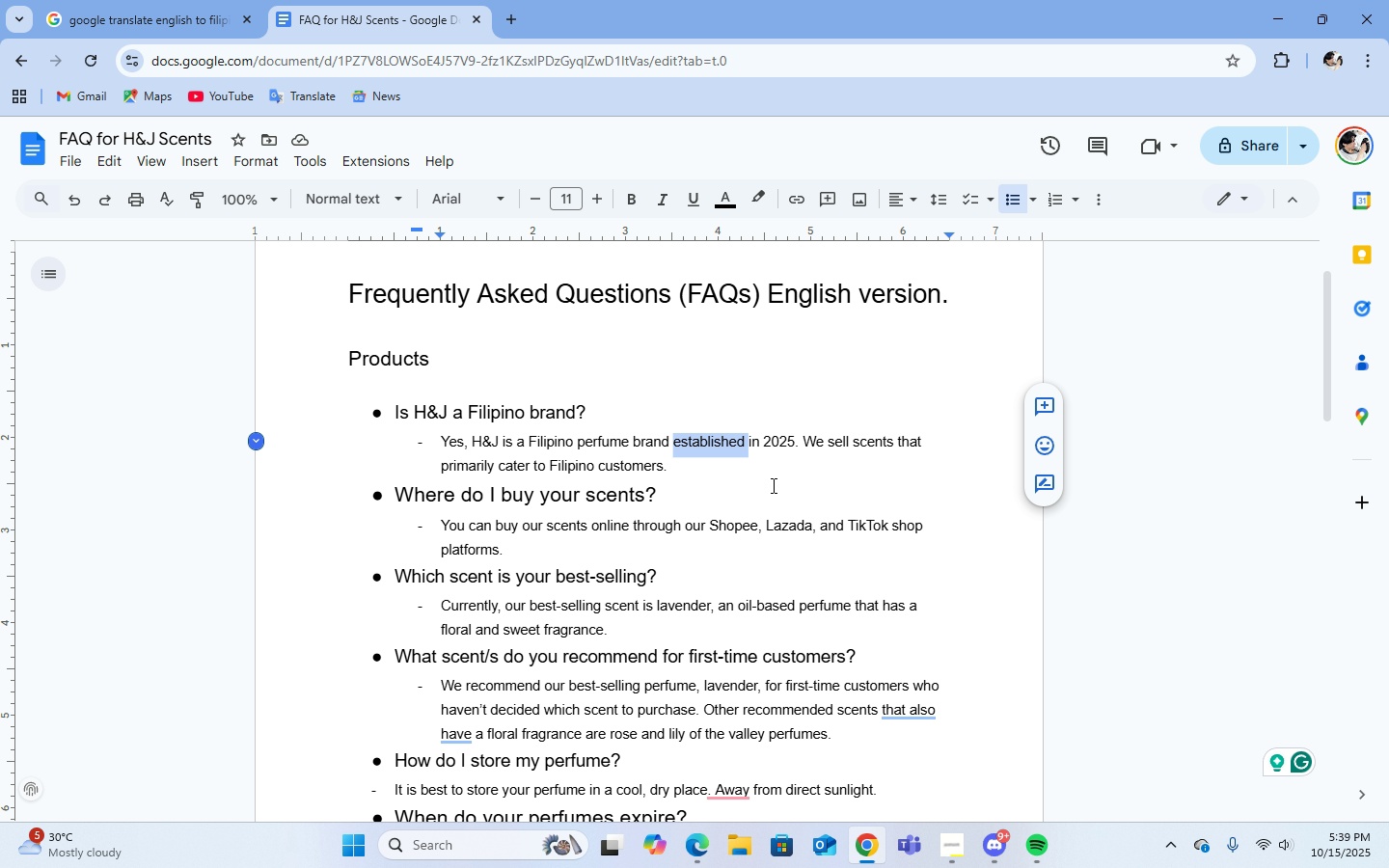 
left_click([773, 486])
 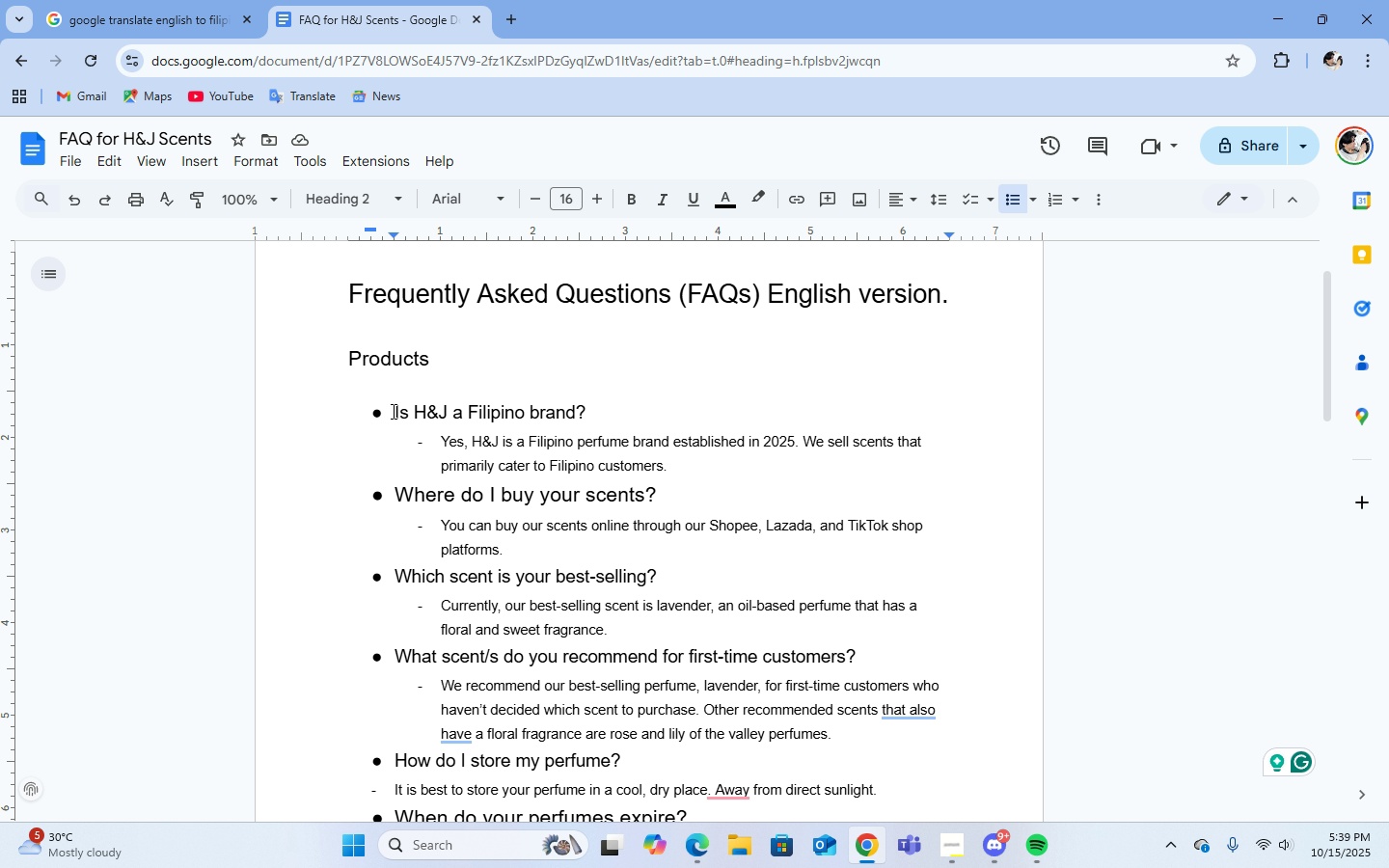 
left_click_drag(start_coordinate=[392, 409], to_coordinate=[584, 550])
 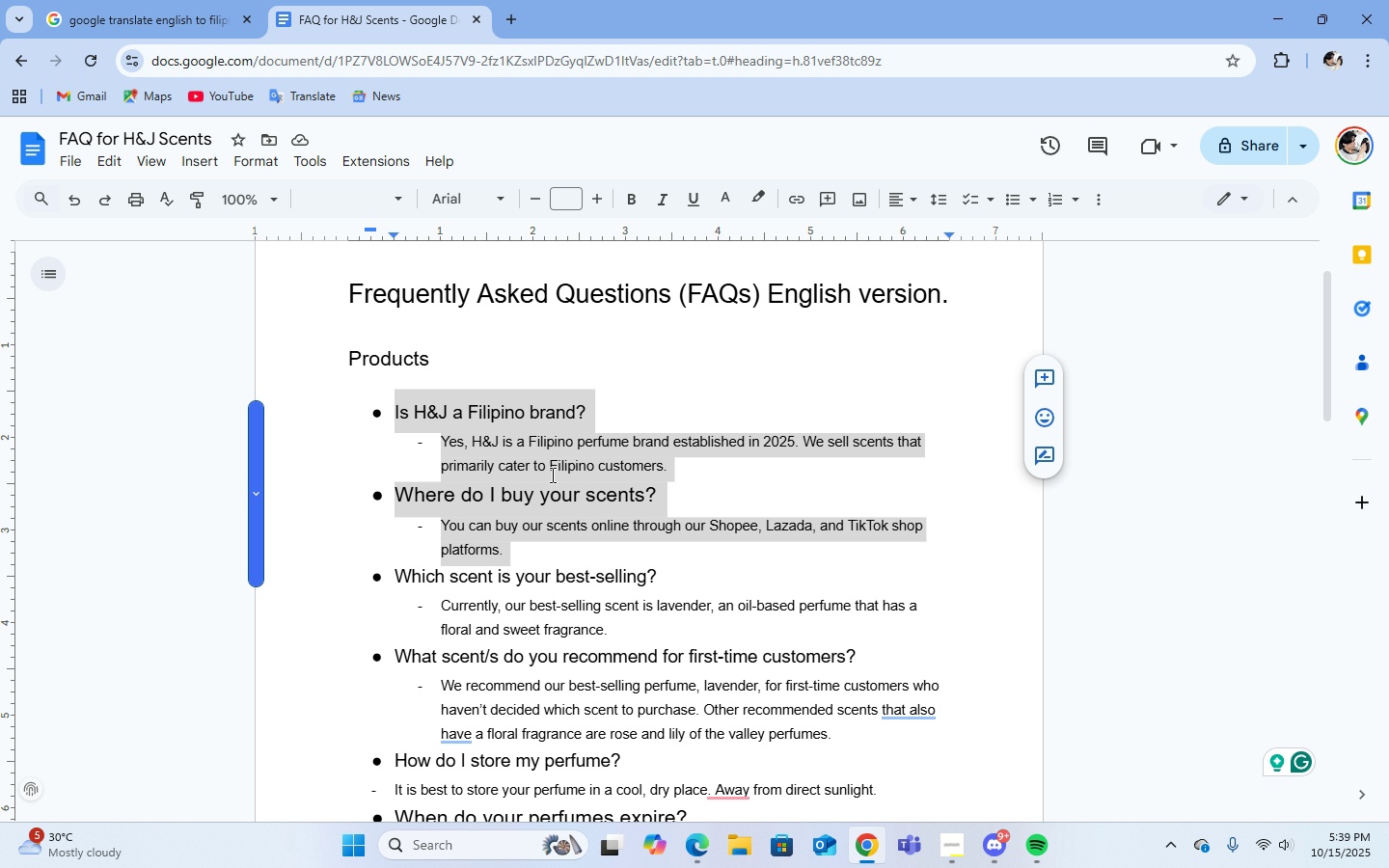 
right_click([551, 475])
 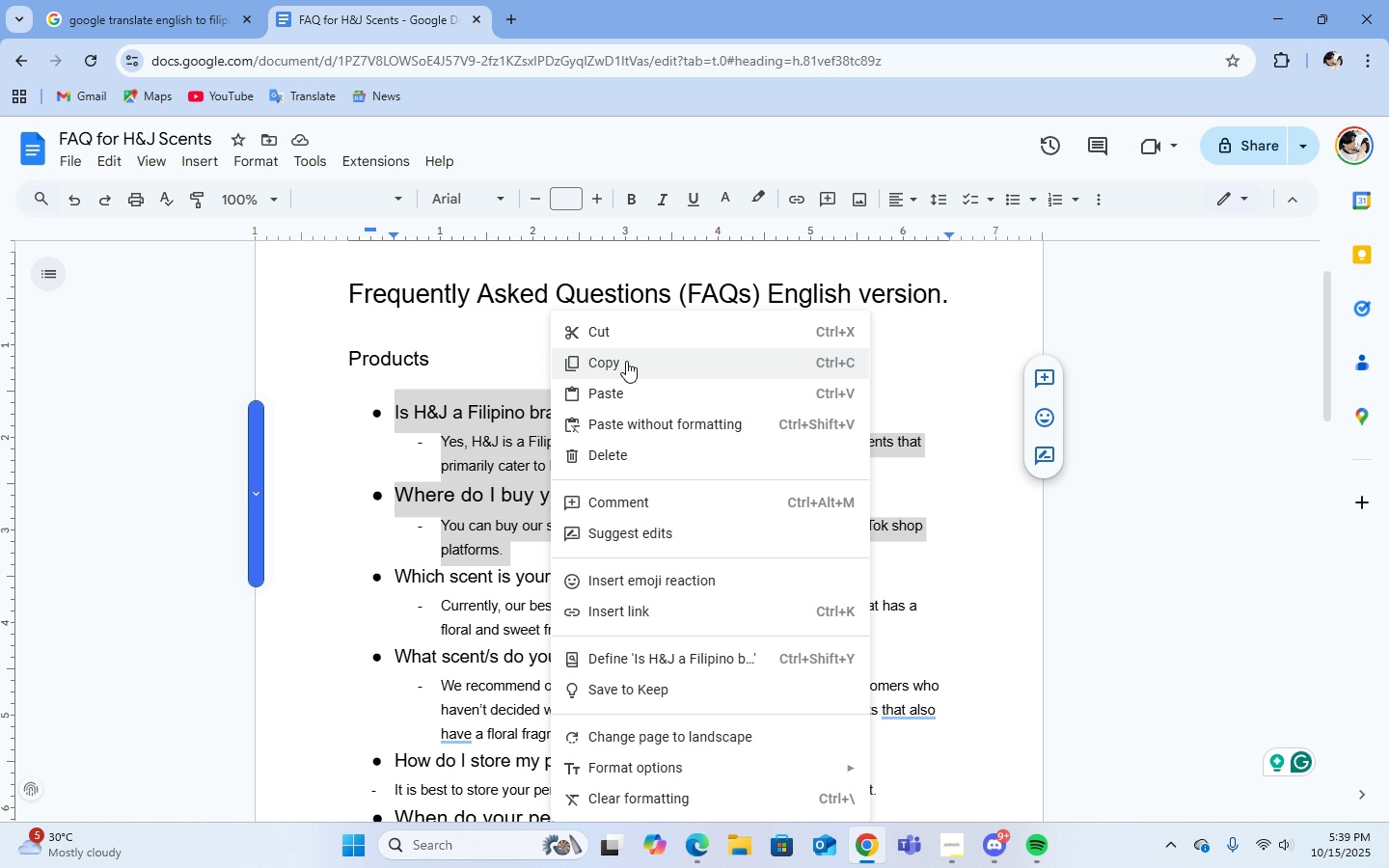 
left_click([626, 361])
 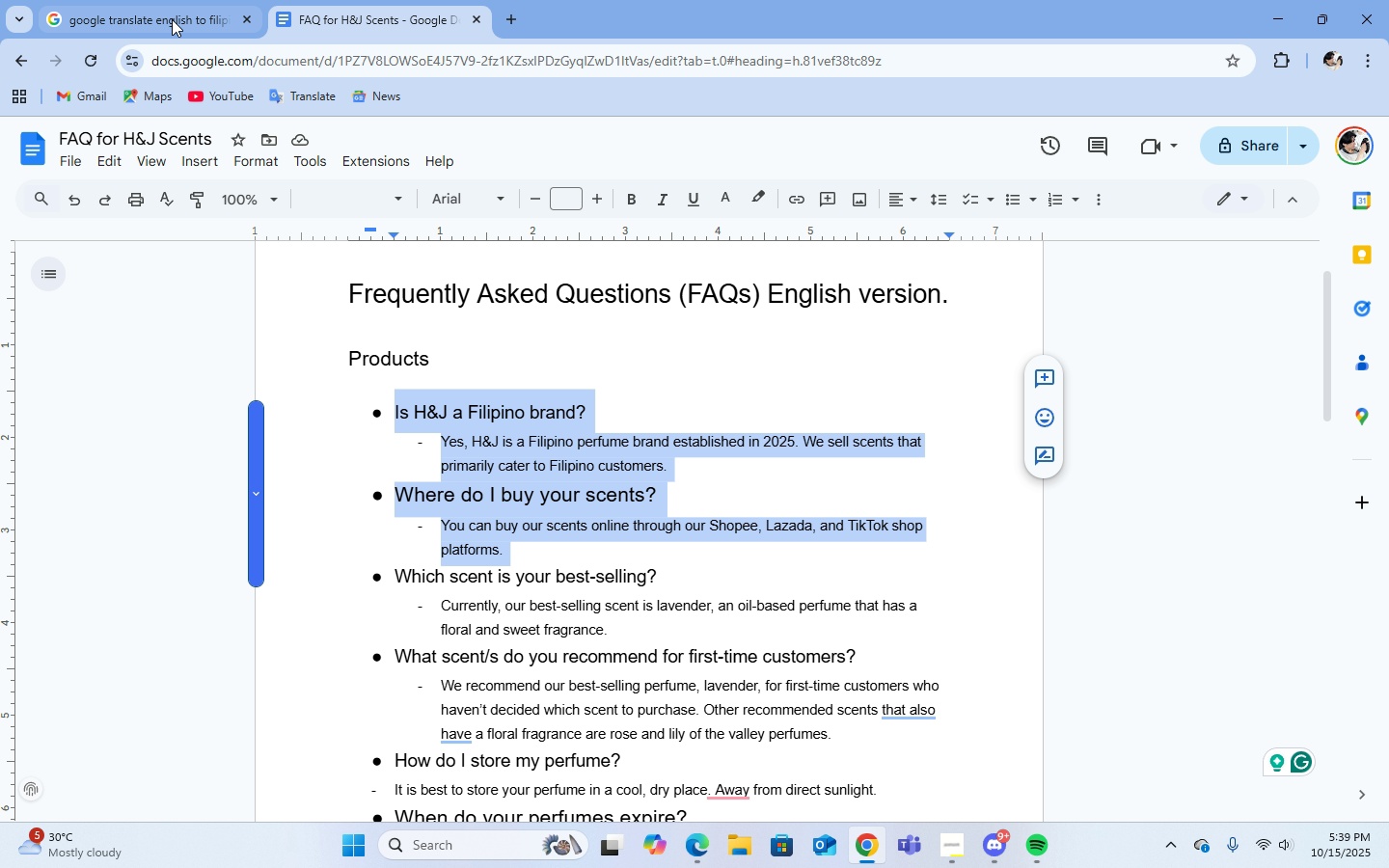 
left_click([171, 18])
 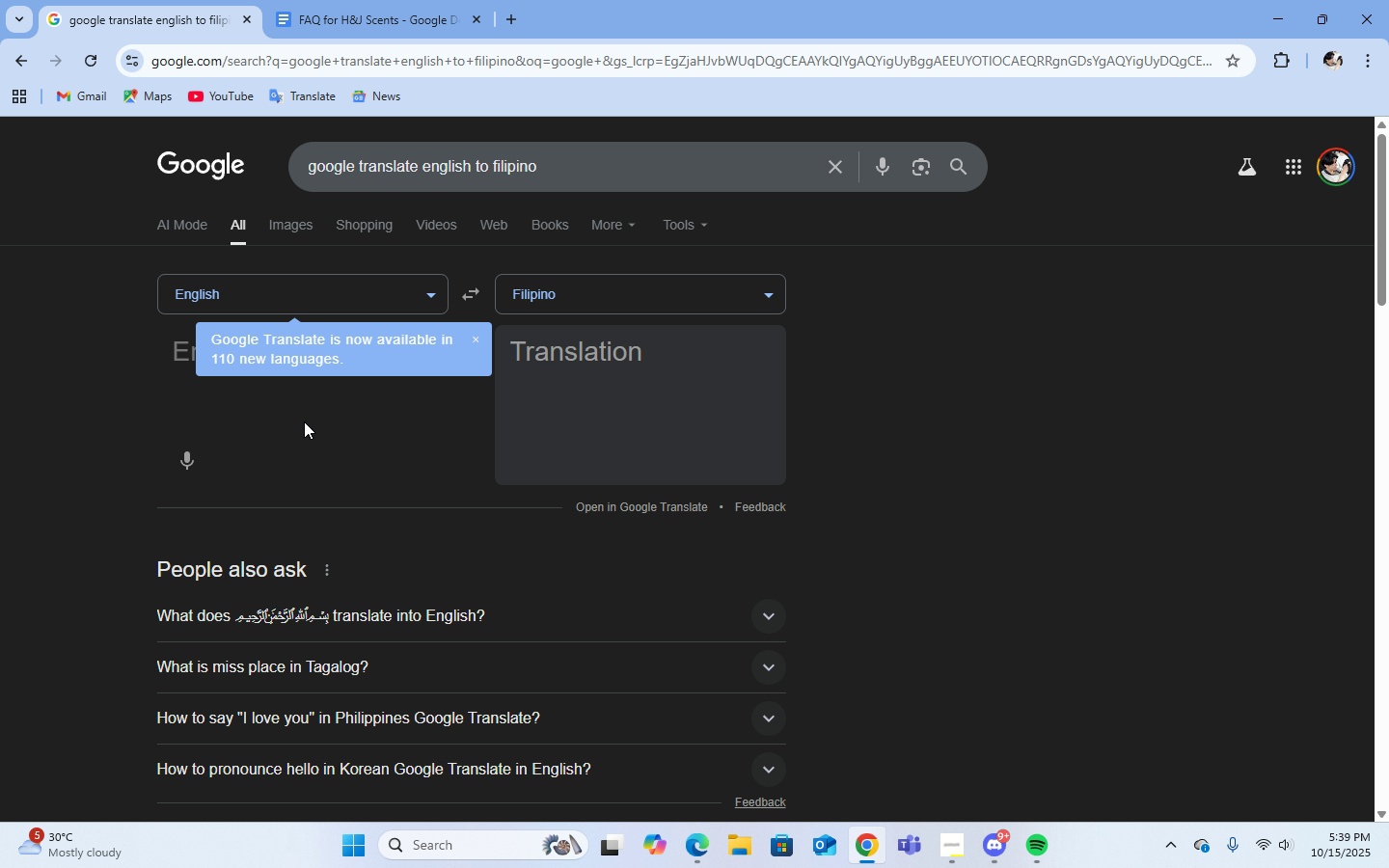 
left_click([304, 421])
 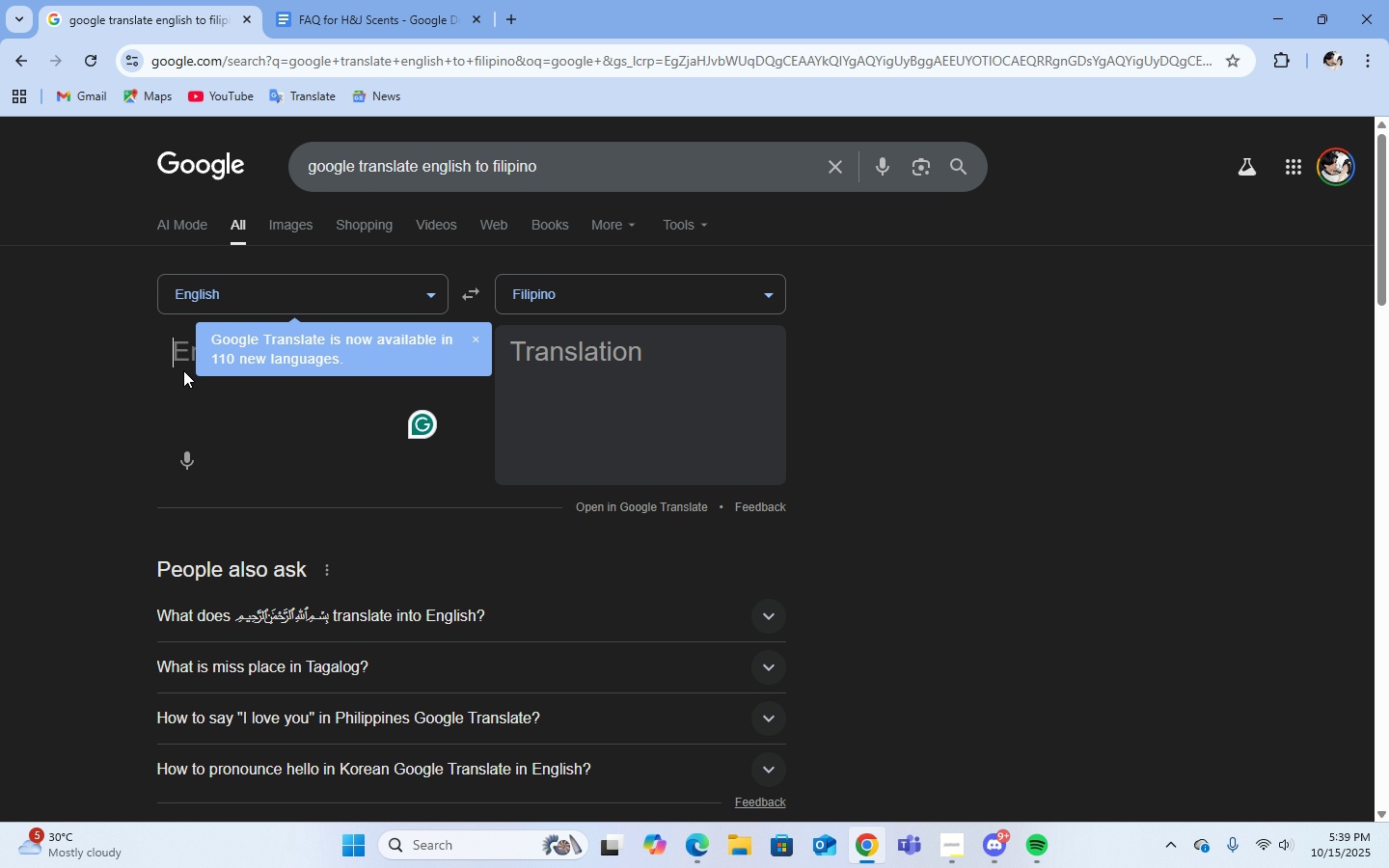 
key(Control+V)
 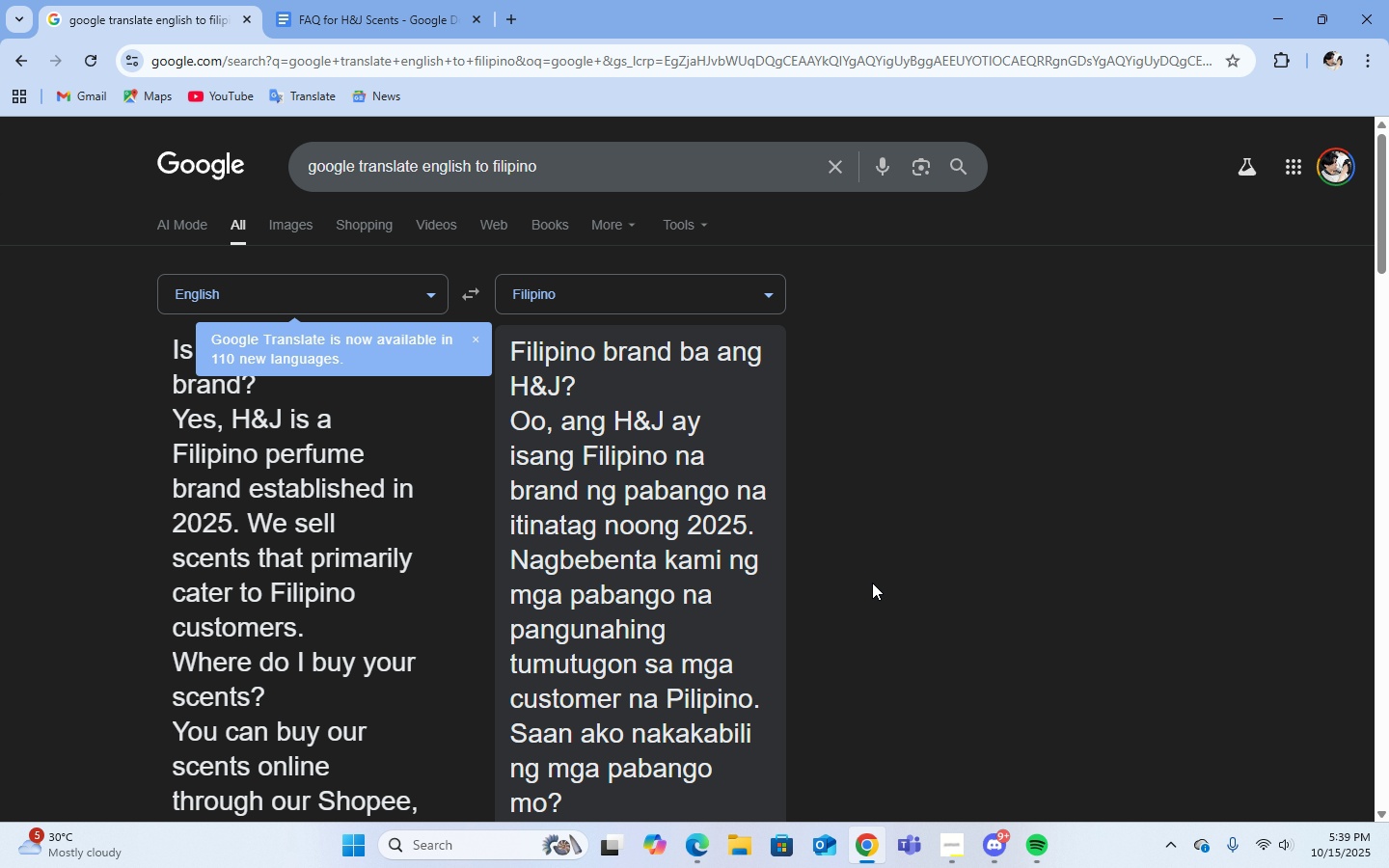 
wait(6.56)
 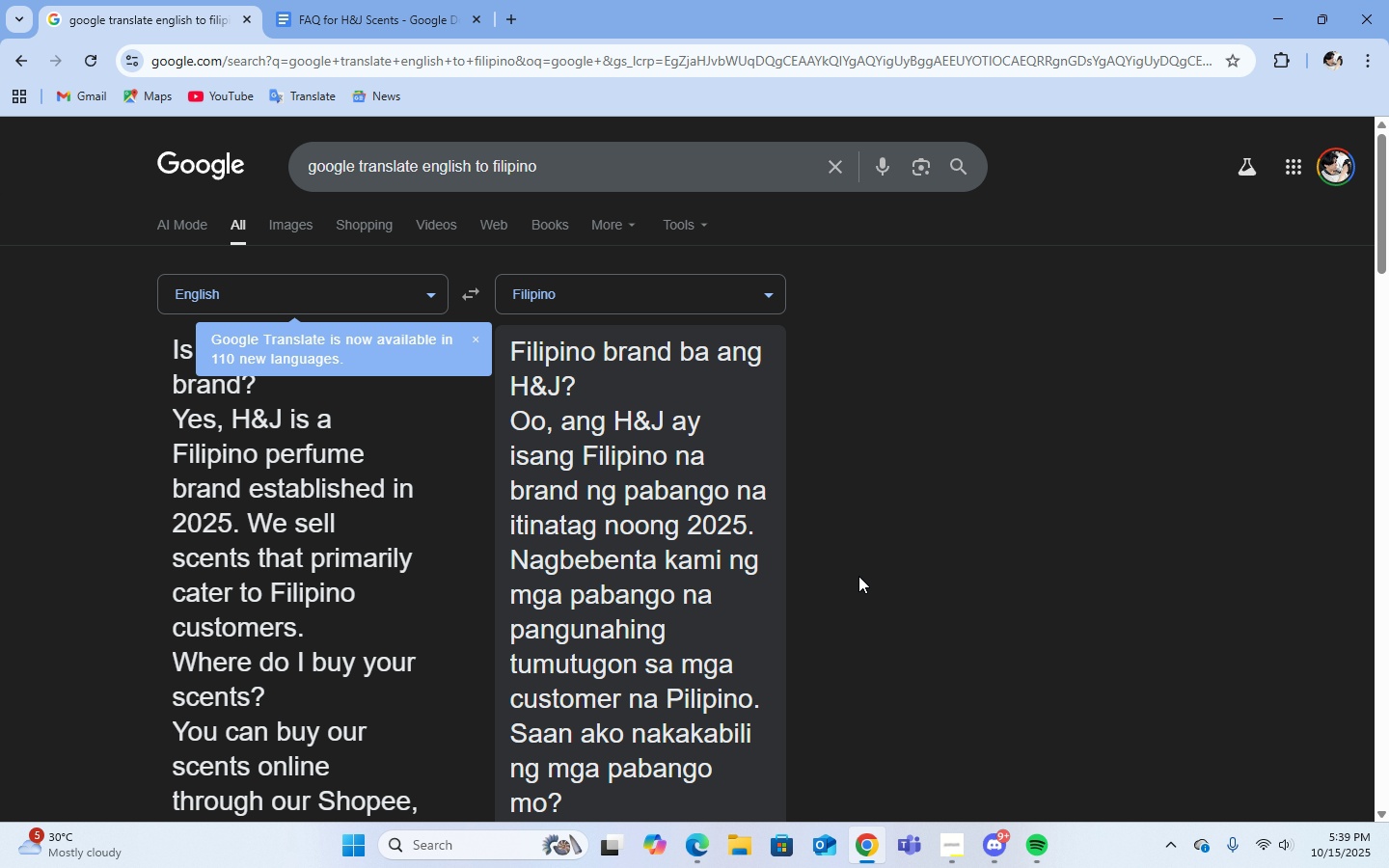 
scroll: coordinate [752, 569], scroll_direction: down, amount: 3.0
 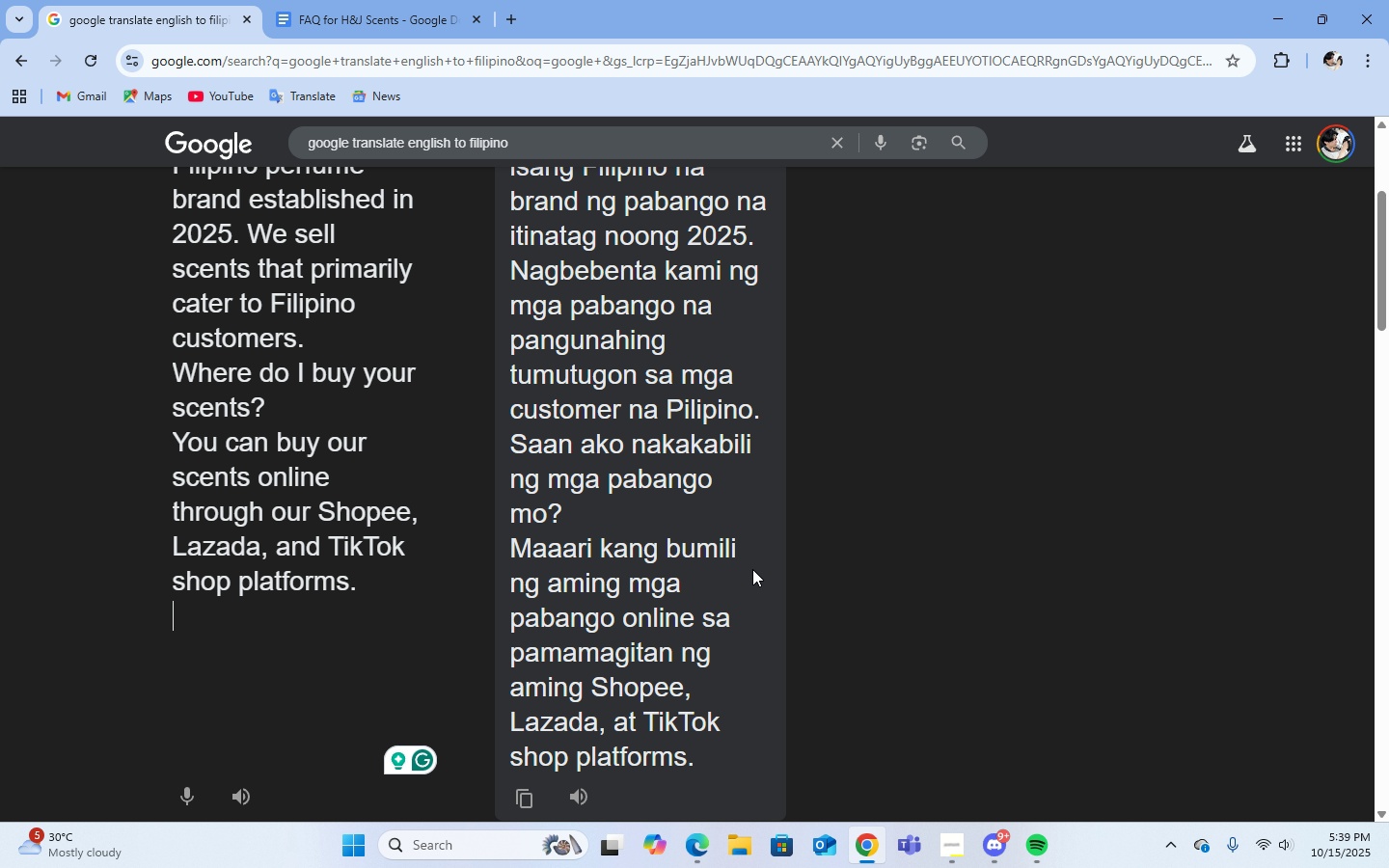 
scroll: coordinate [752, 569], scroll_direction: up, amount: 2.0
 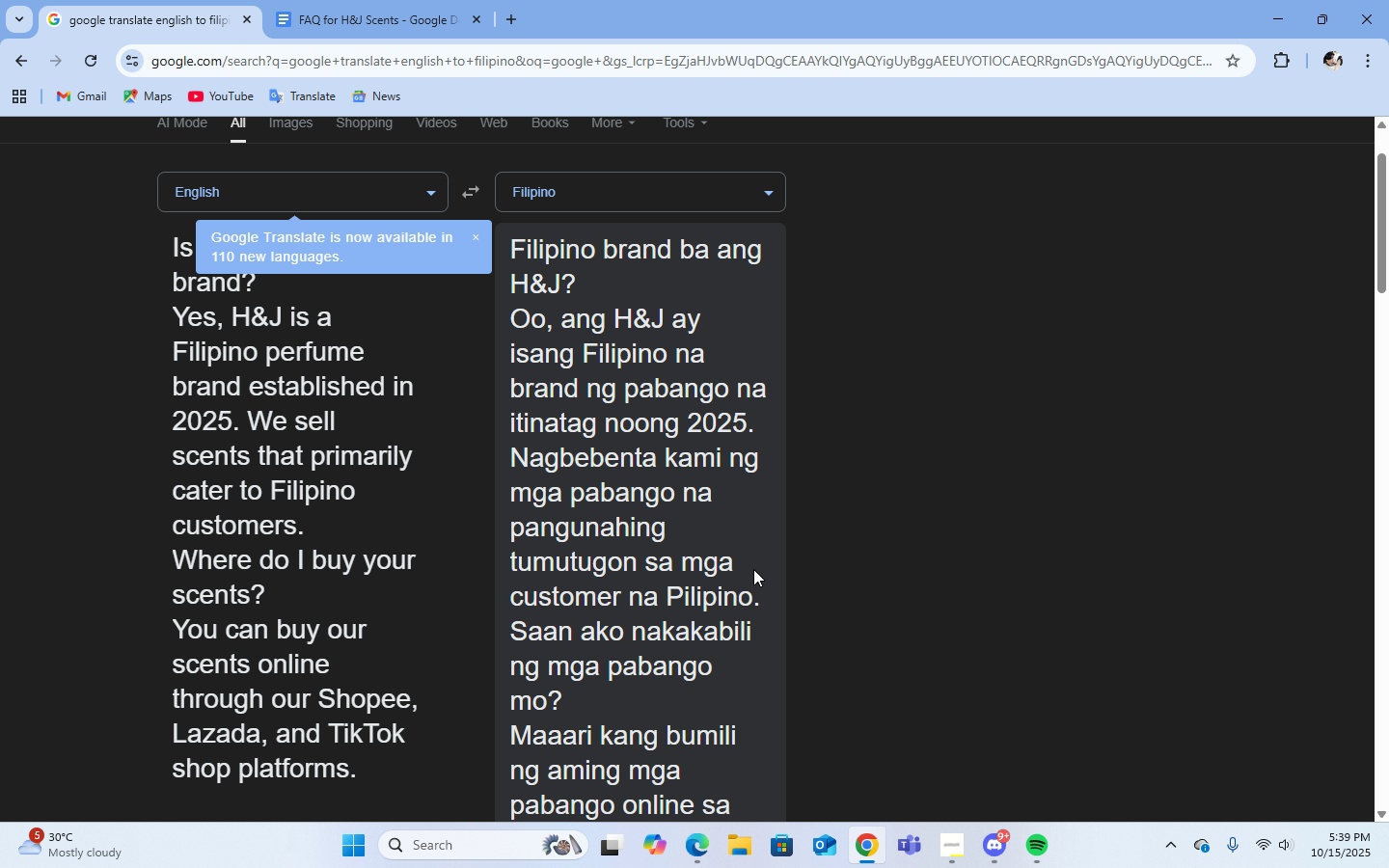 
scroll: coordinate [753, 569], scroll_direction: down, amount: 2.0
 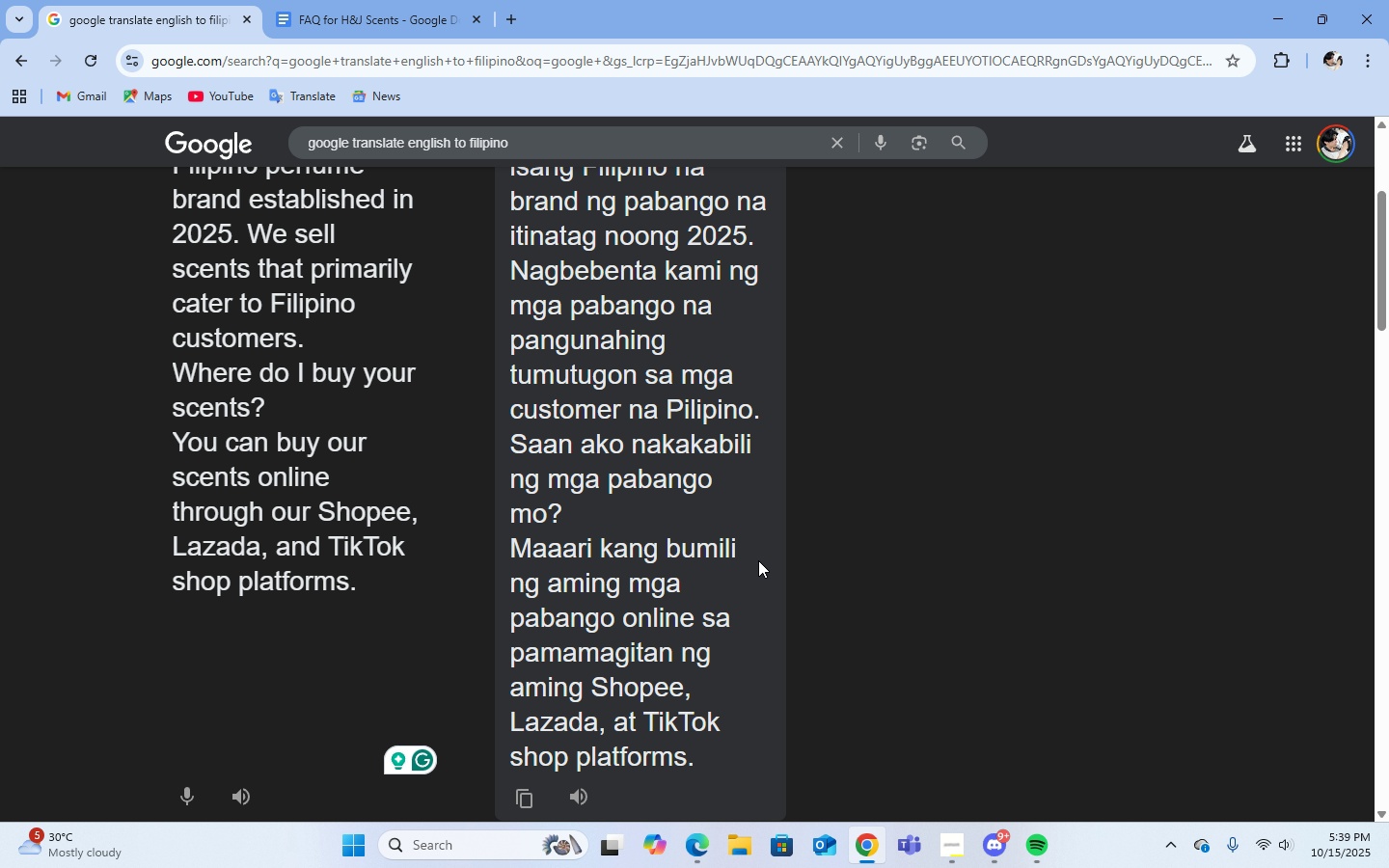 
scroll: coordinate [758, 560], scroll_direction: up, amount: 4.0
 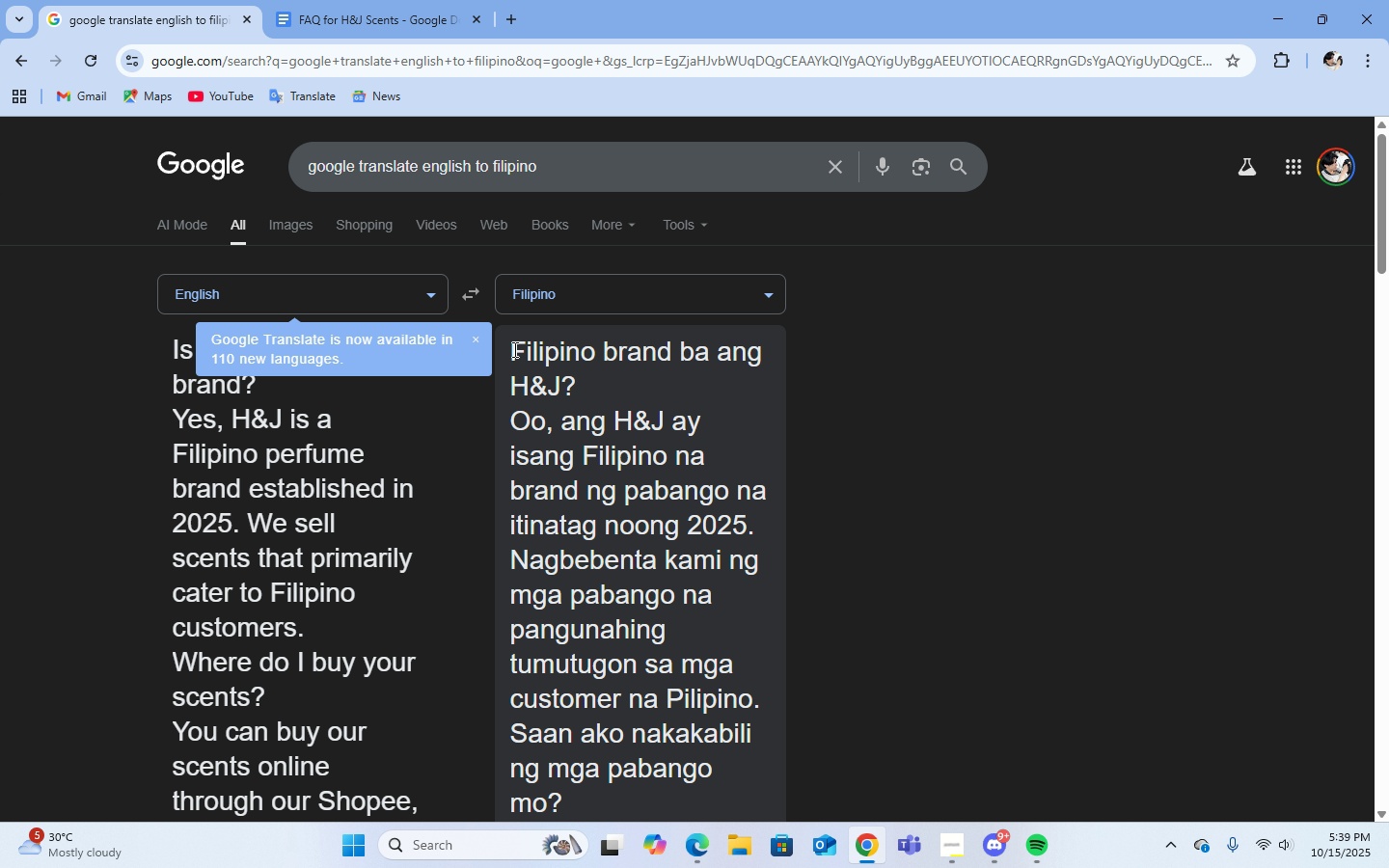 
left_click_drag(start_coordinate=[514, 350], to_coordinate=[773, 514])
 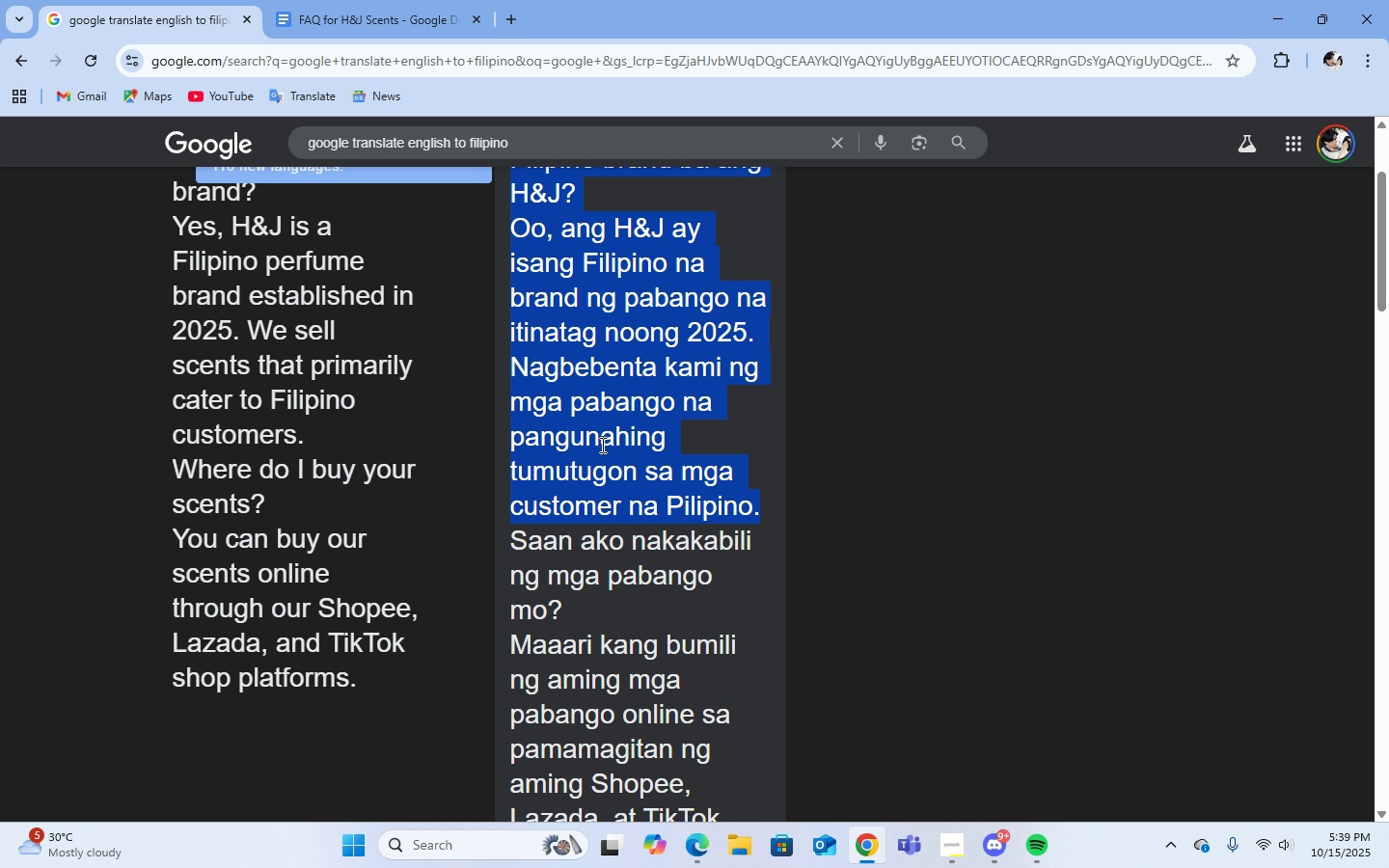 
scroll: coordinate [719, 637], scroll_direction: down, amount: 2.0
 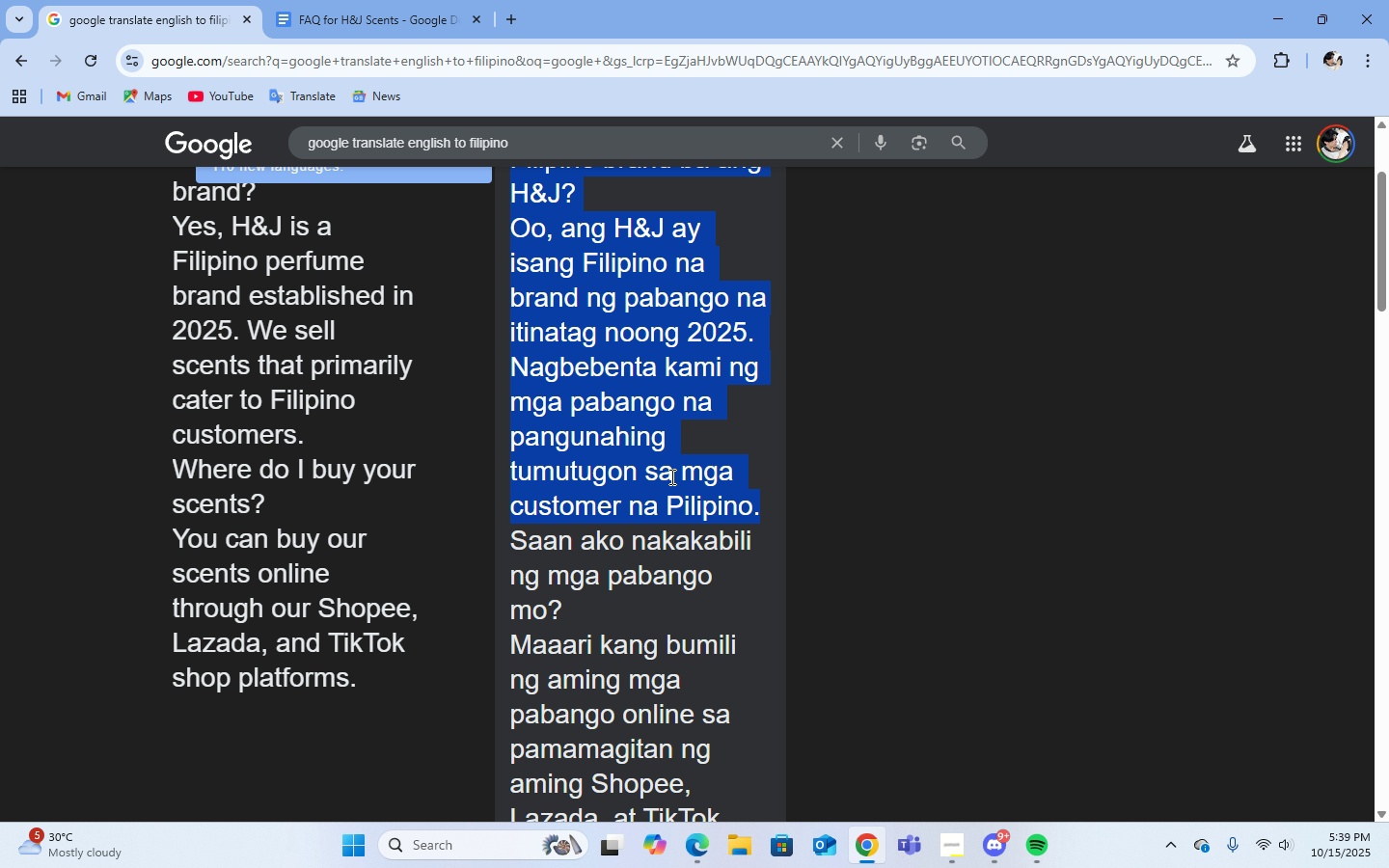 
right_click([601, 445])
 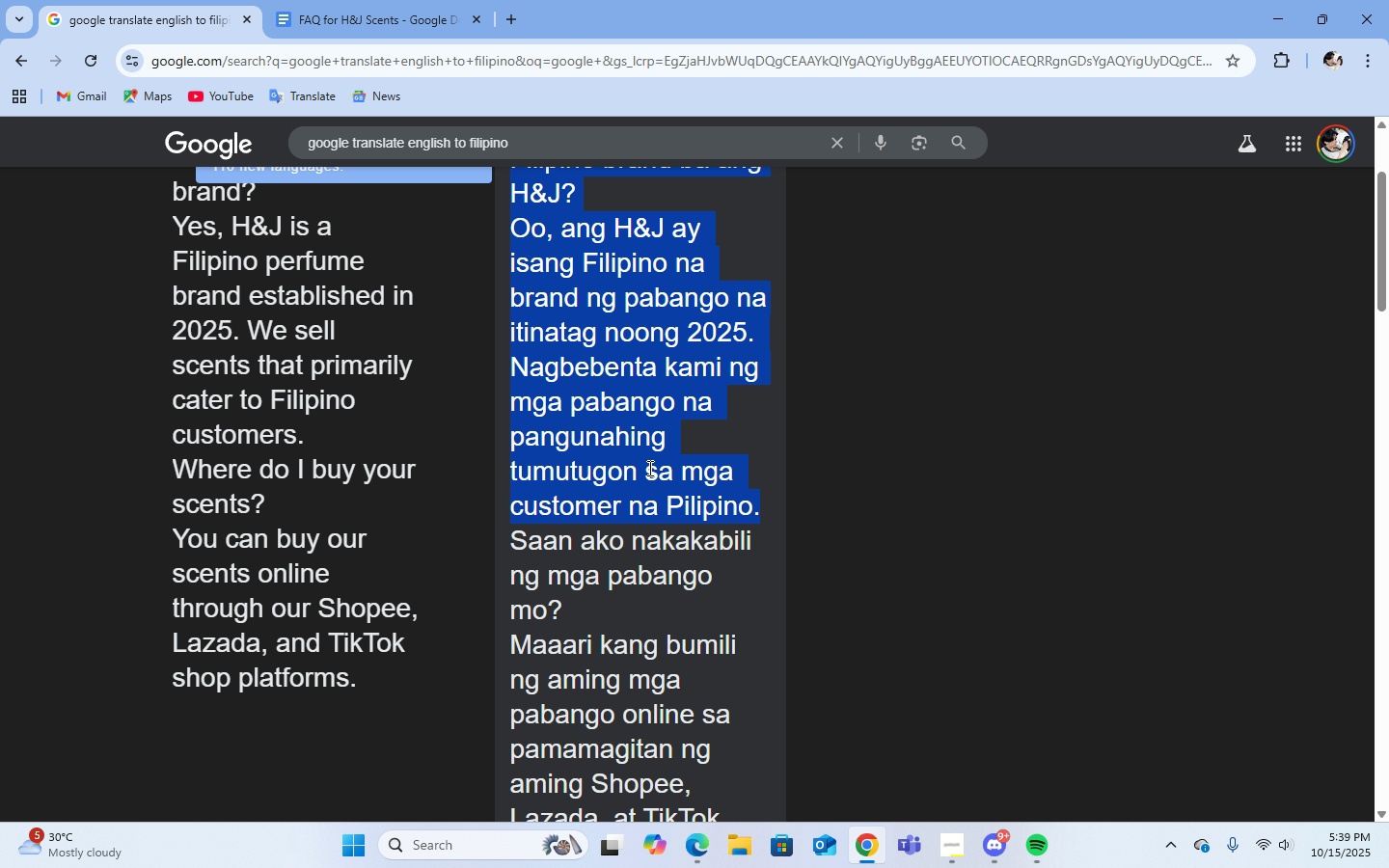 
left_click([648, 468])
 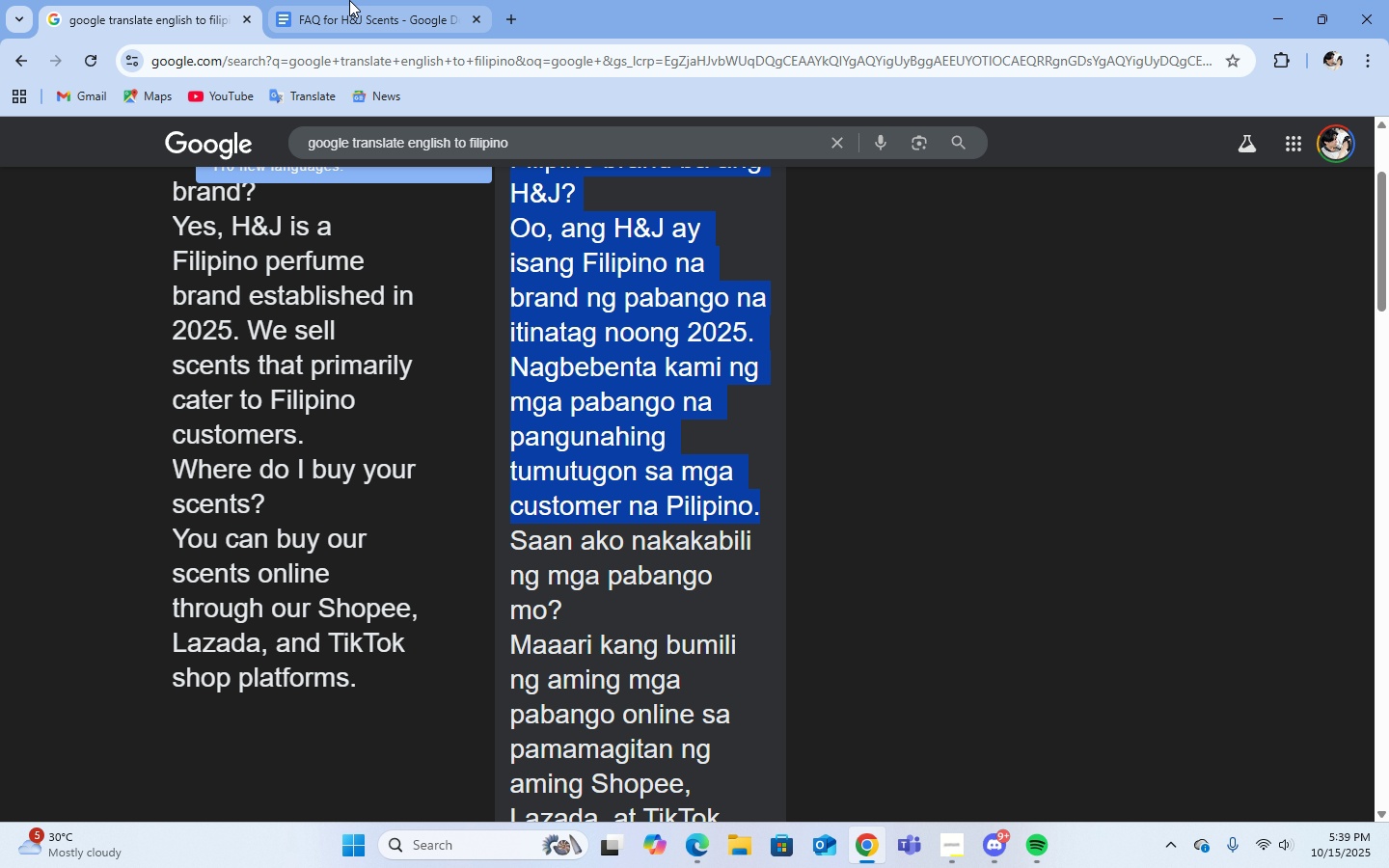 
left_click([349, 0])
 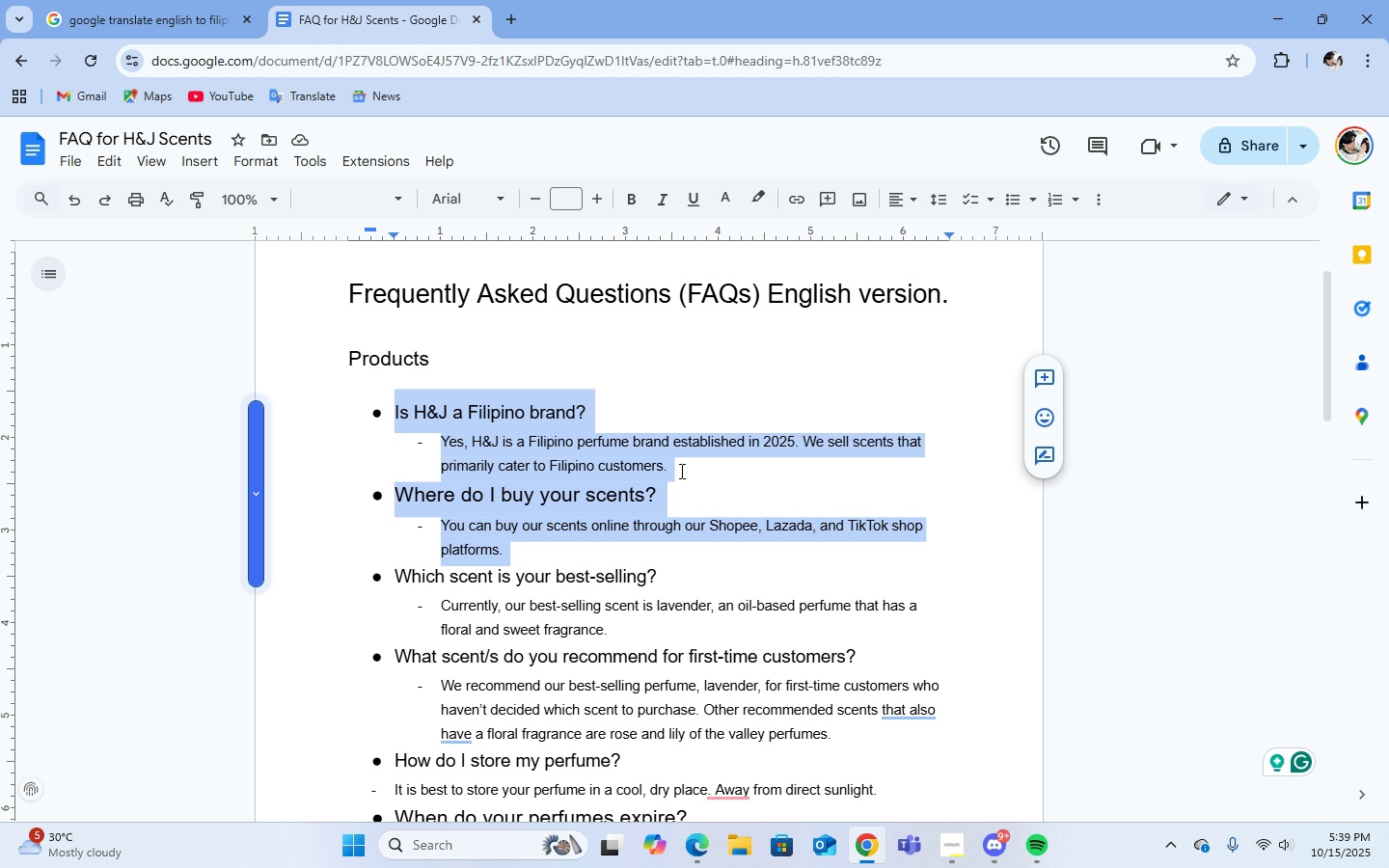 
scroll: coordinate [772, 534], scroll_direction: down, amount: 14.0
 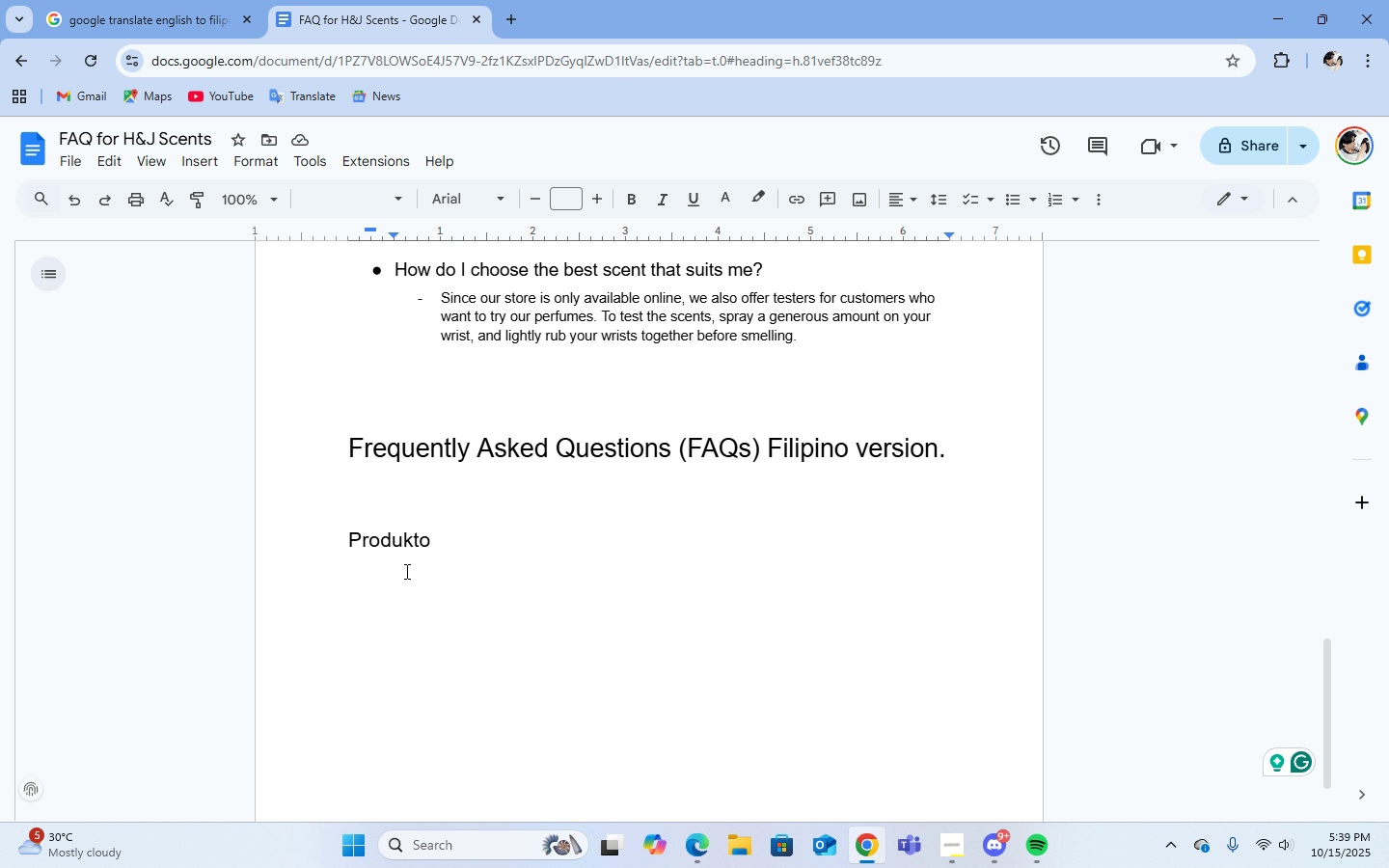 
left_click([405, 571])
 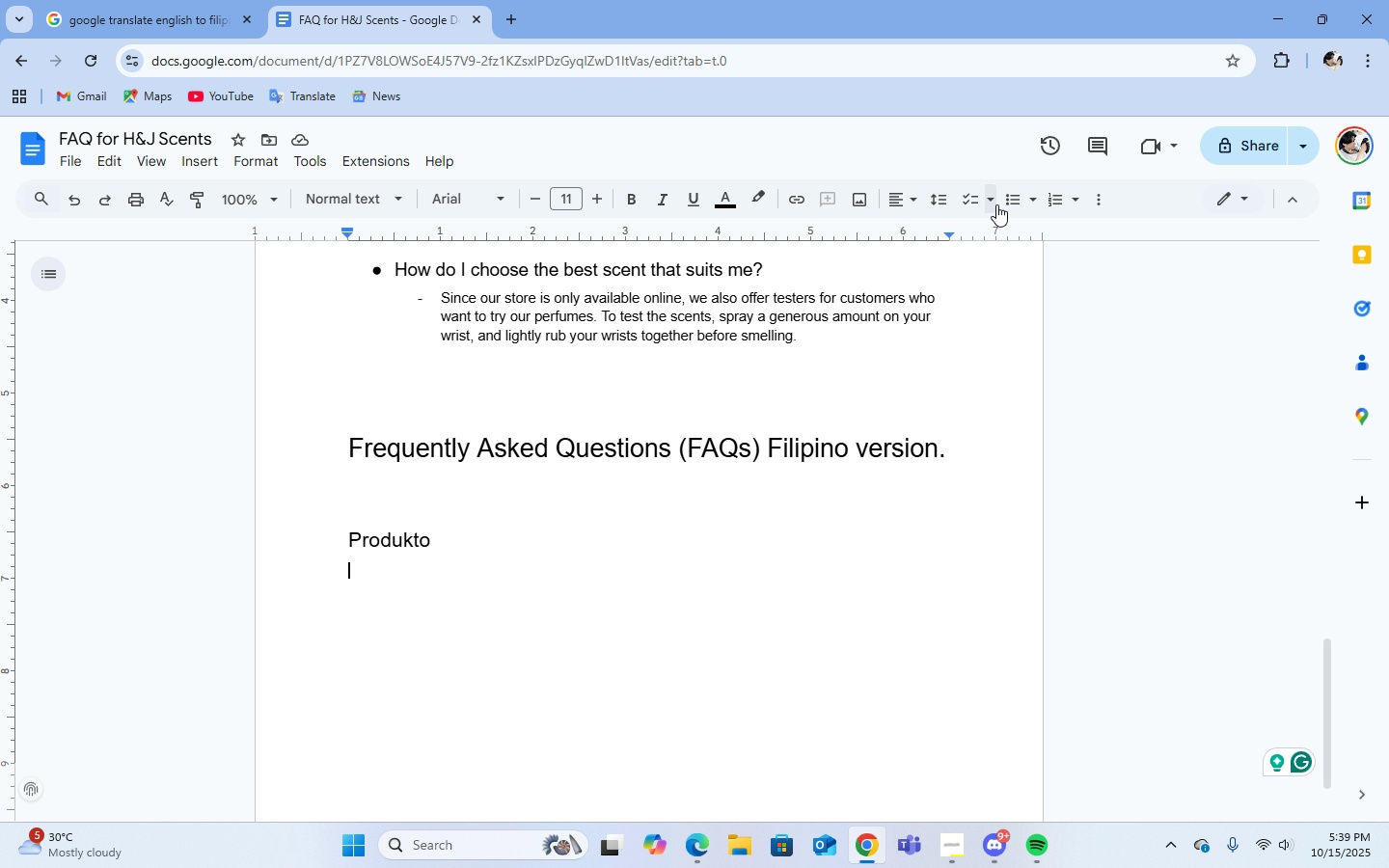 
middle_click([1010, 203])
 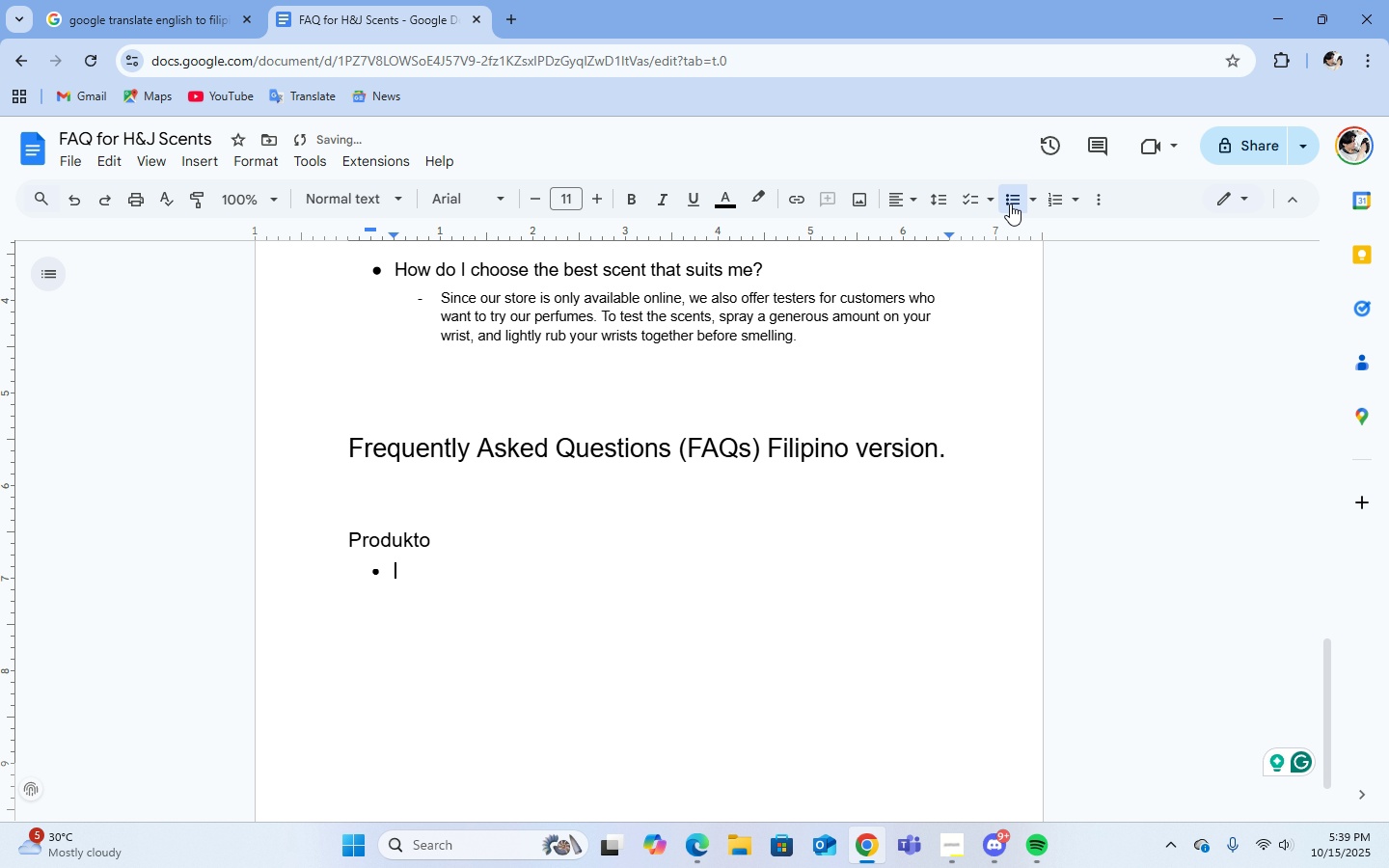 
left_click([1010, 203])
 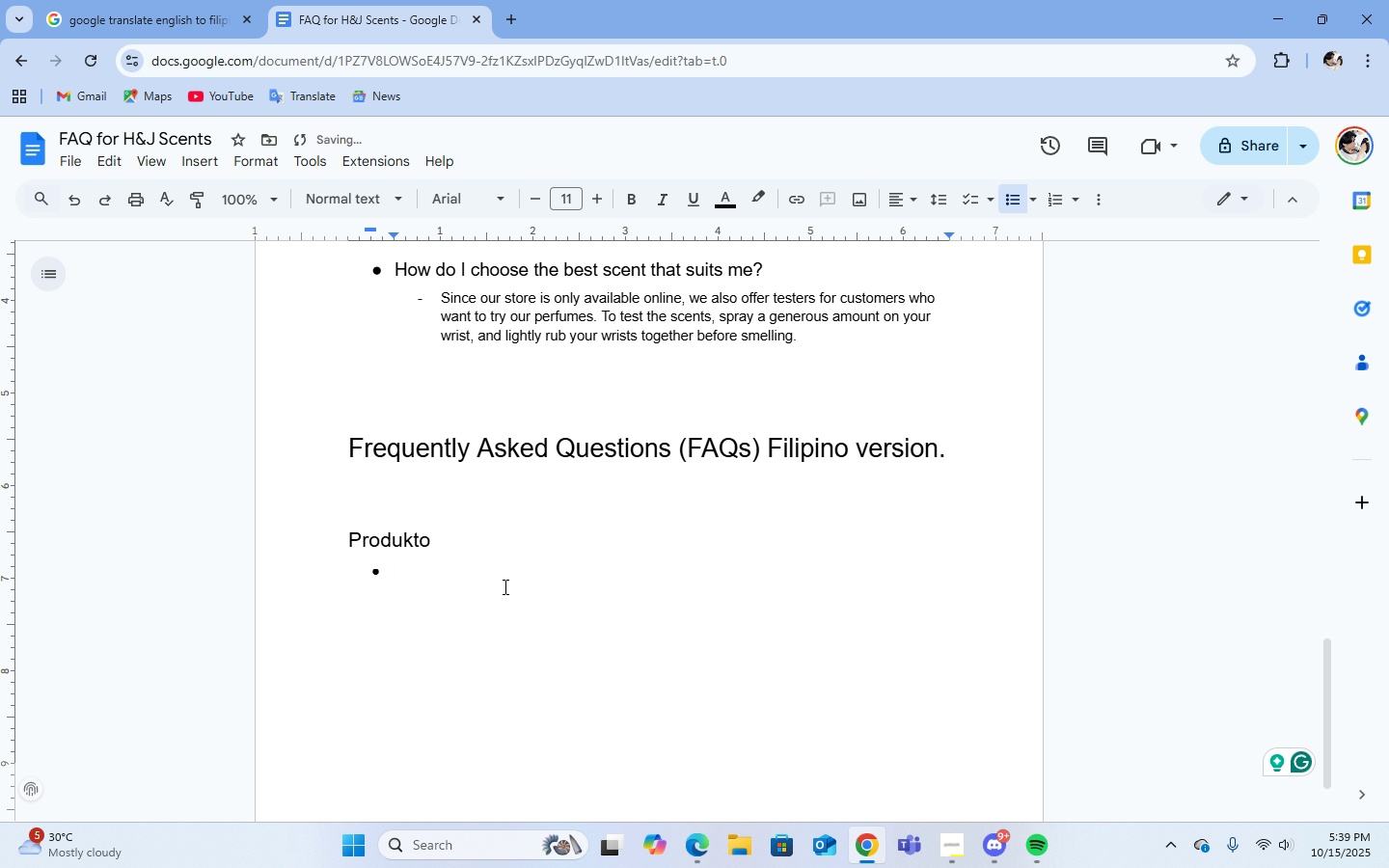 
key(Control+V)
 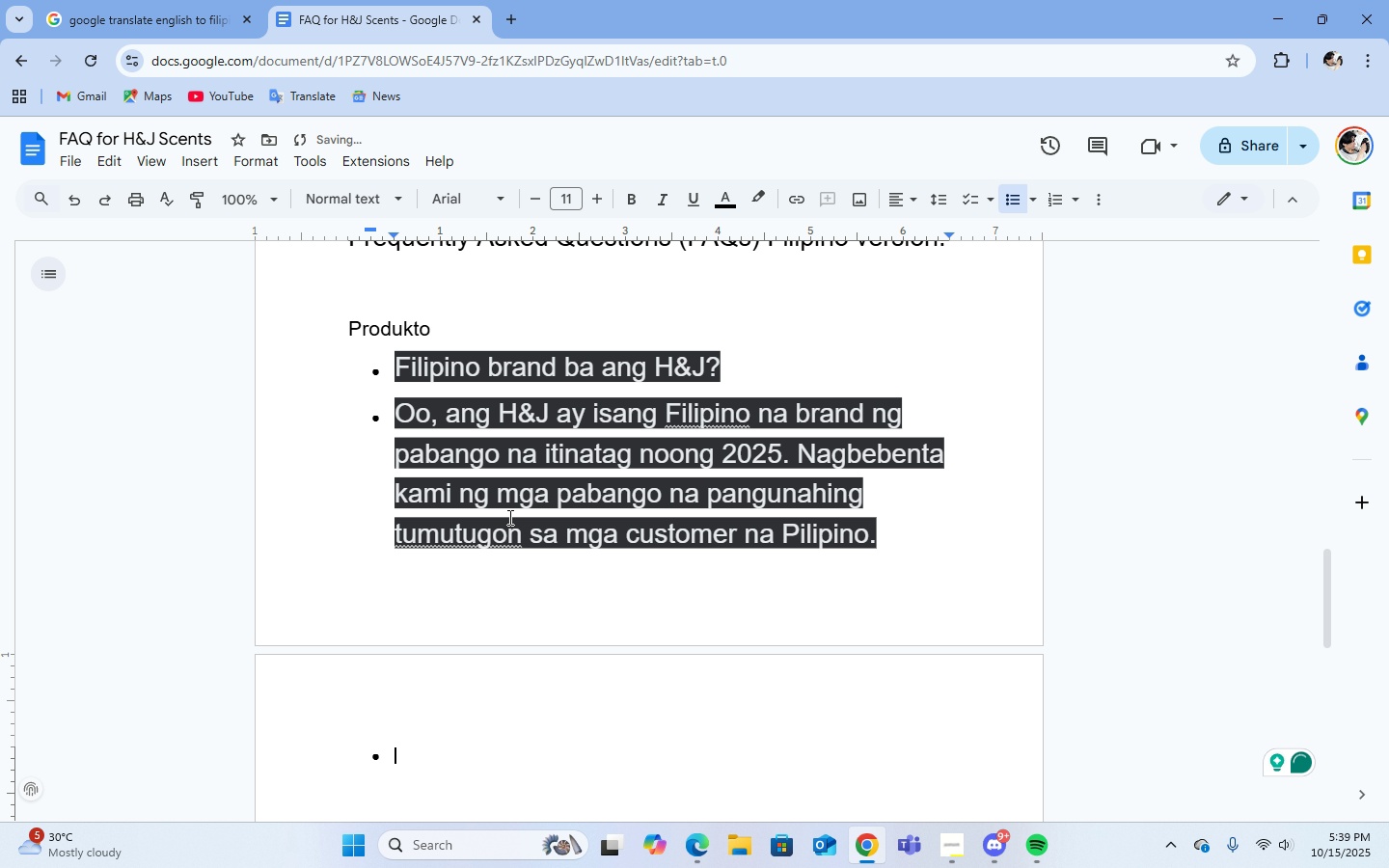 
scroll: coordinate [599, 604], scroll_direction: up, amount: 1.0
 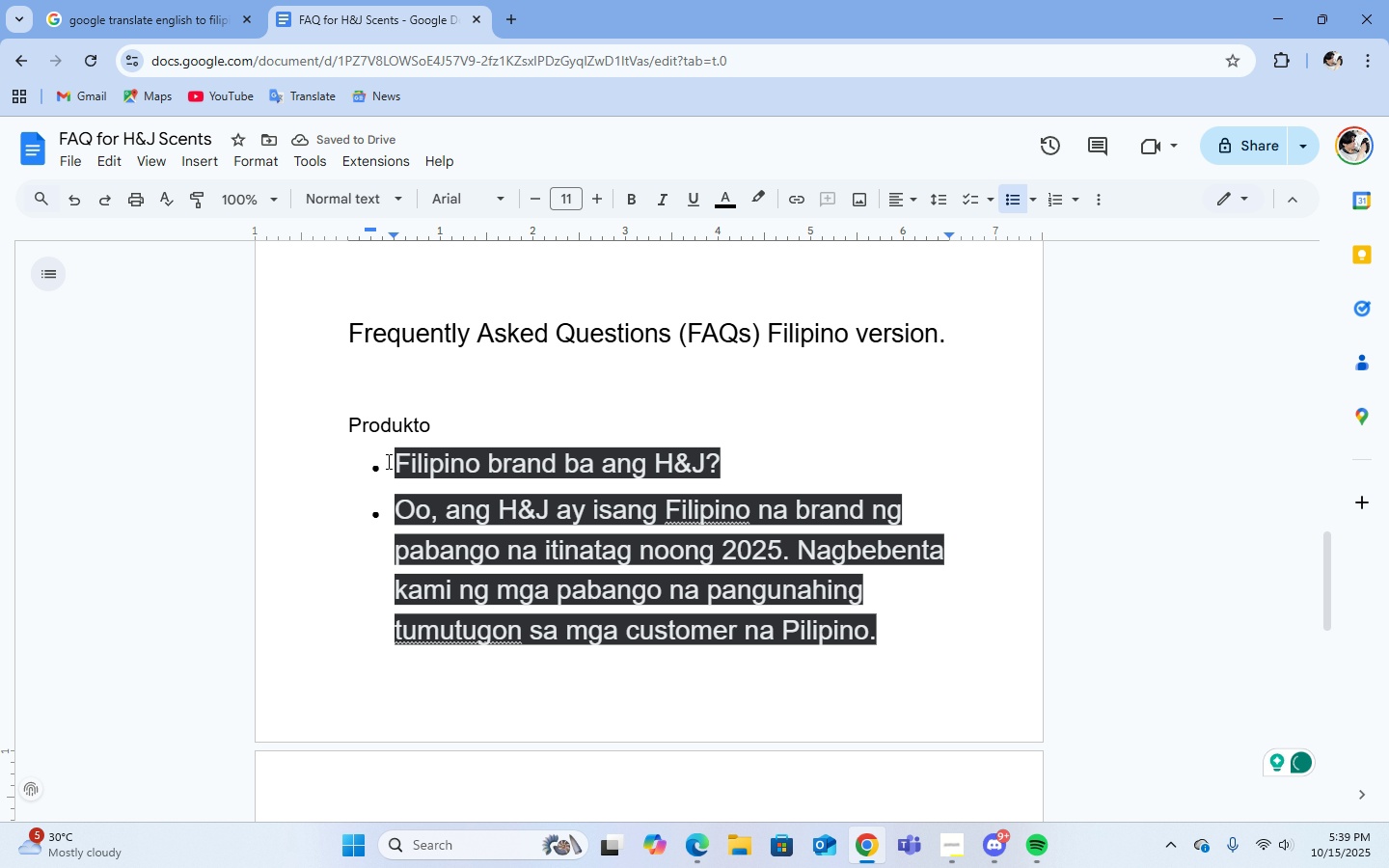 
left_click_drag(start_coordinate=[391, 460], to_coordinate=[419, 466])
 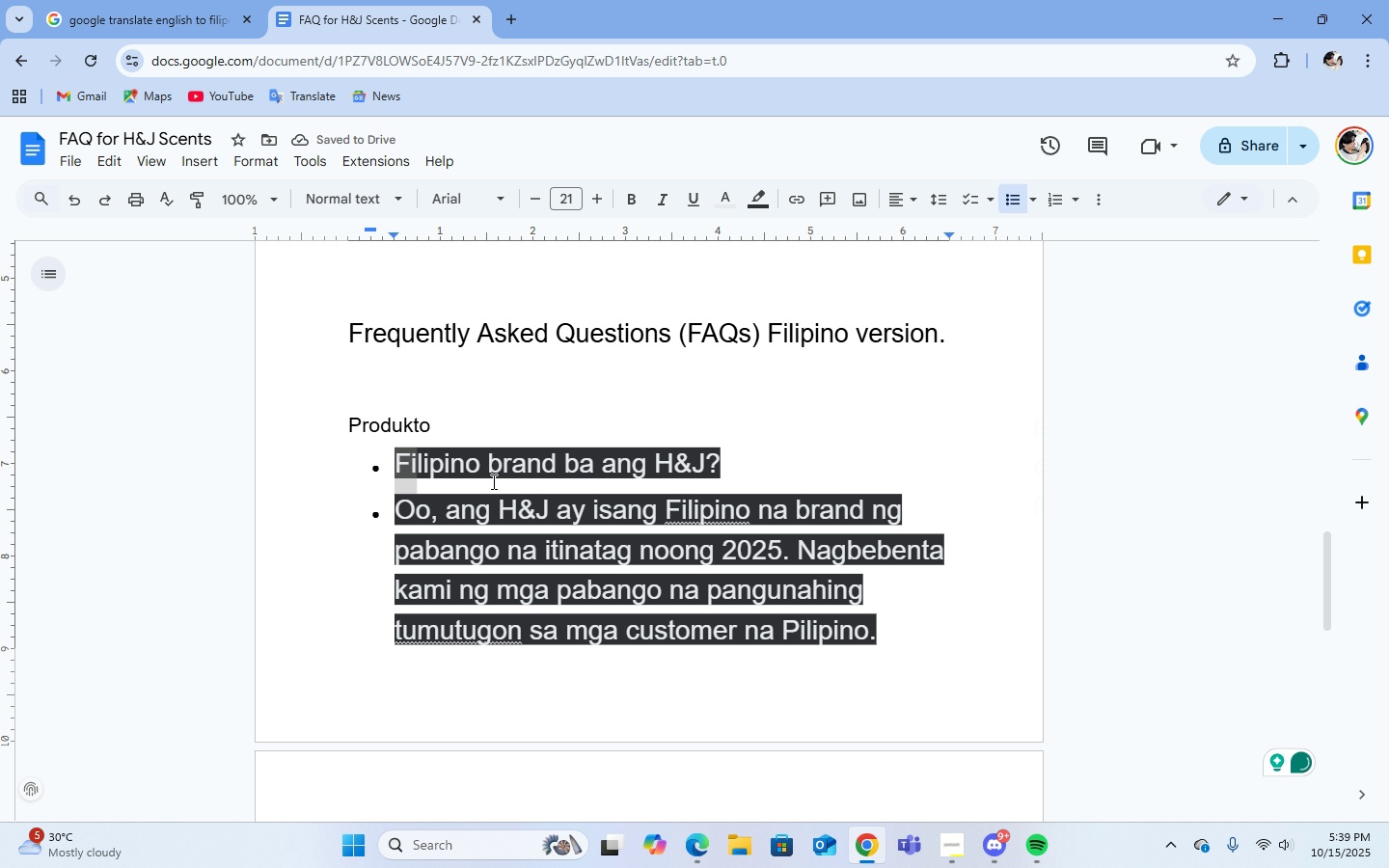 
left_click_drag(start_coordinate=[438, 471], to_coordinate=[471, 475])
 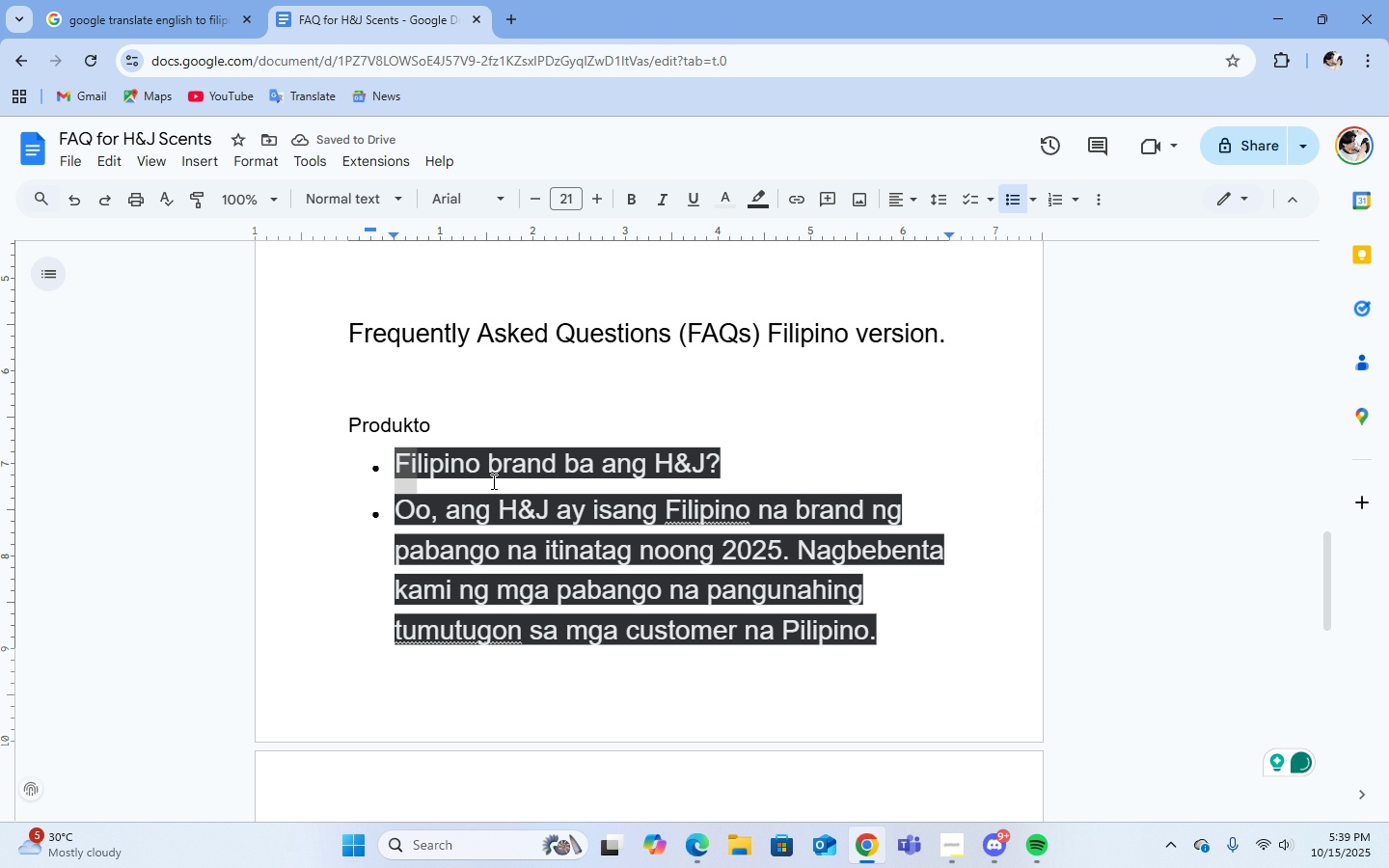 
middle_click([438, 471])
 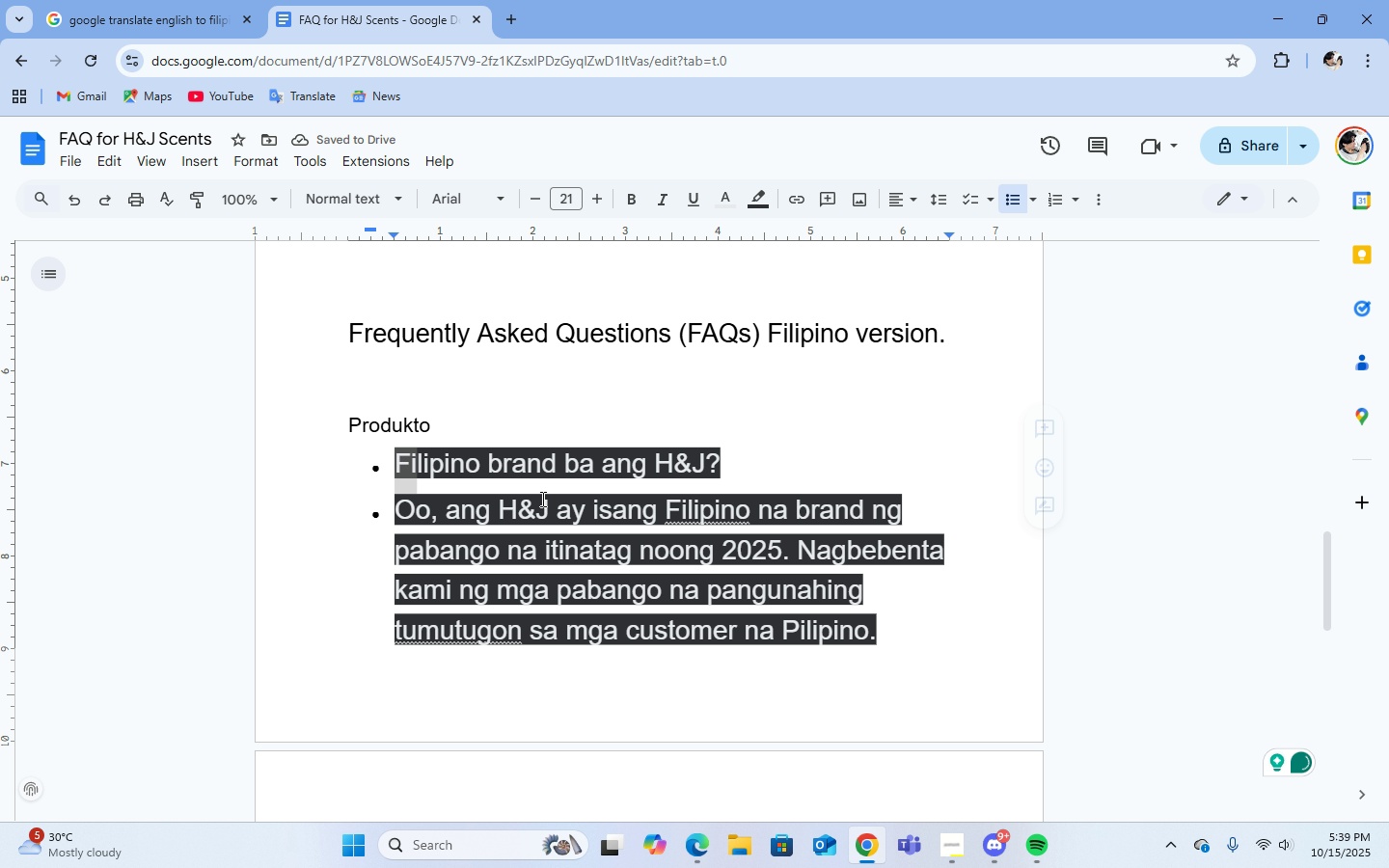 
left_click_drag(start_coordinate=[481, 478], to_coordinate=[601, 517])
 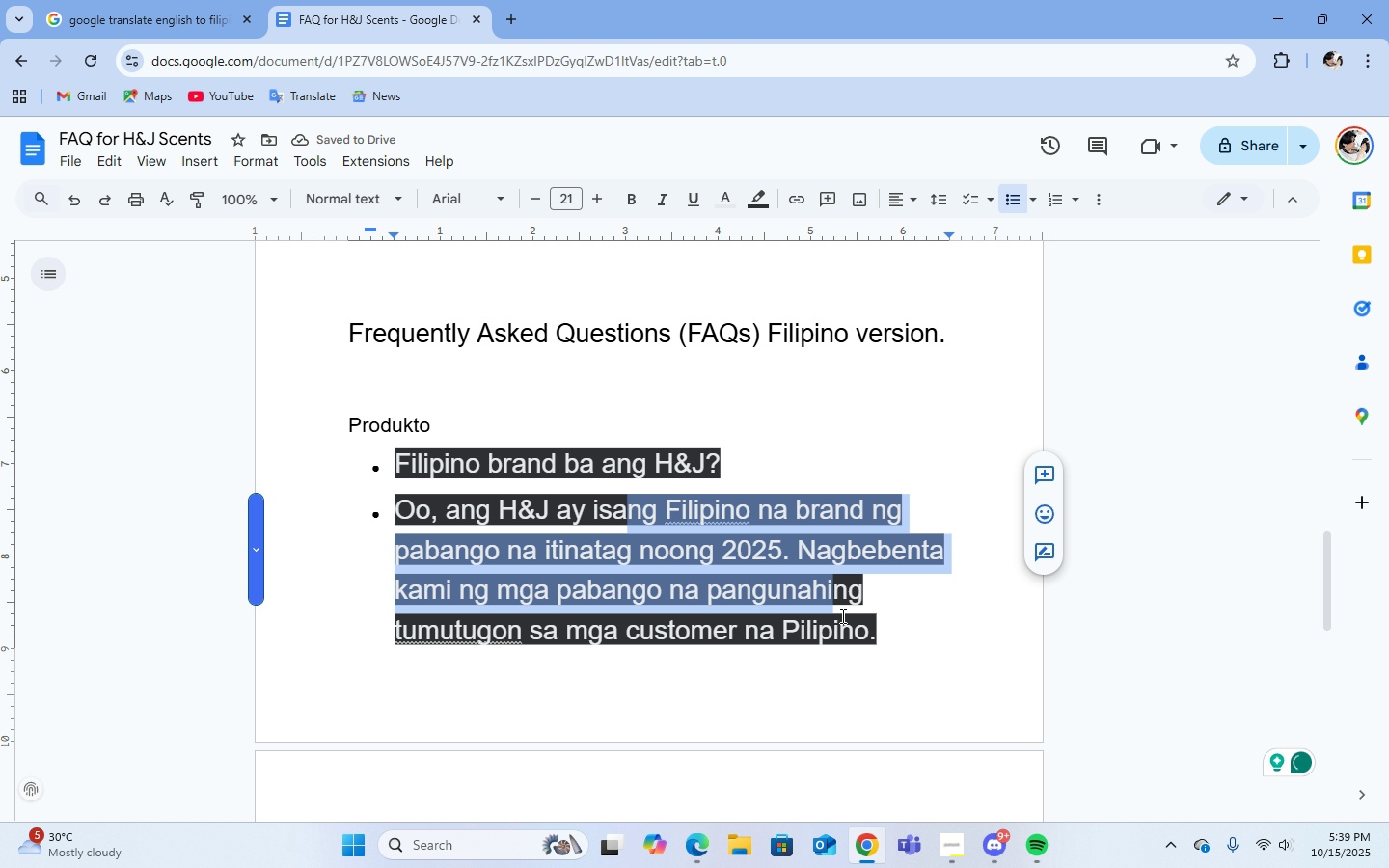 
middle_click([481, 478])
 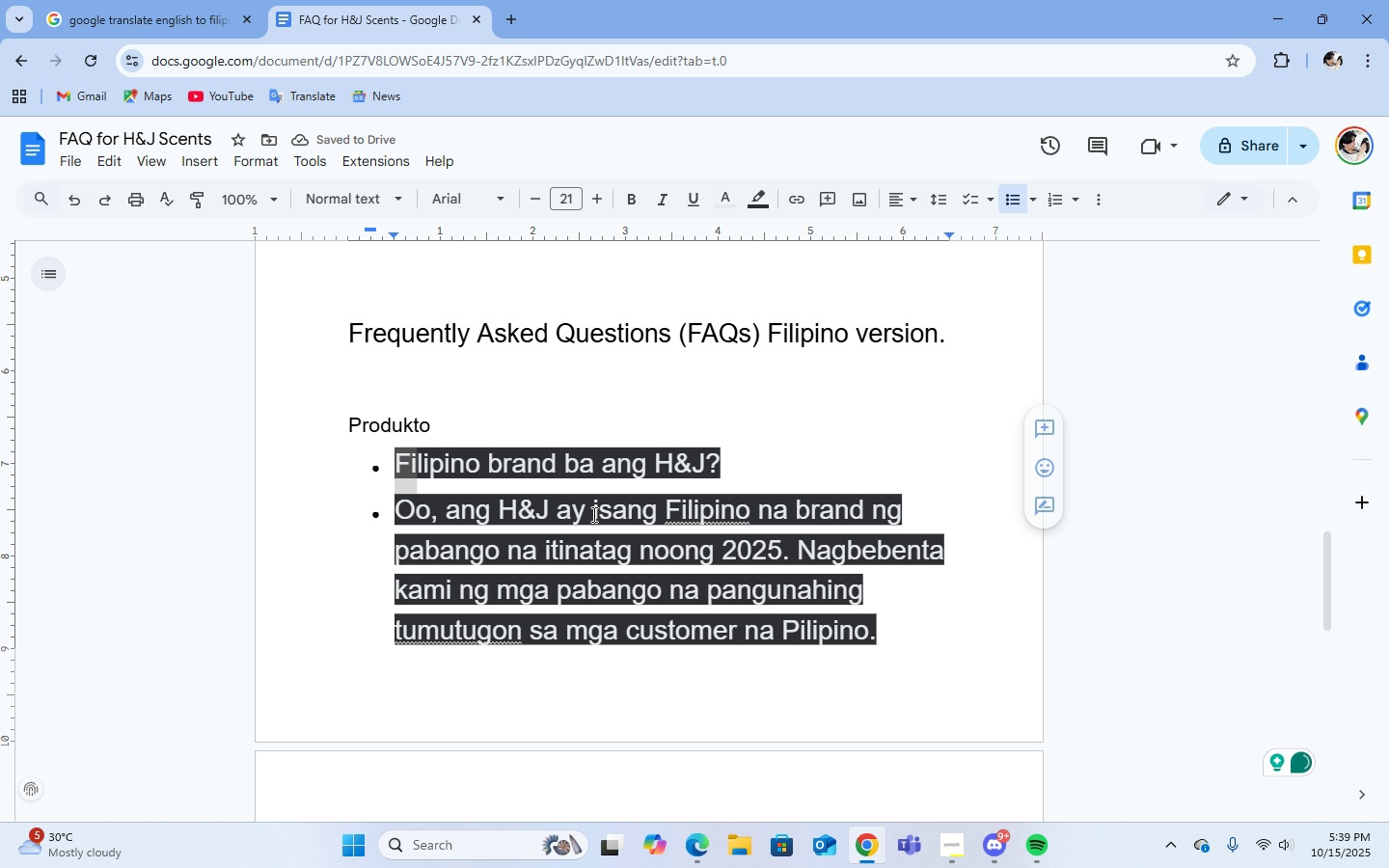 
left_click_drag(start_coordinate=[608, 519], to_coordinate=[615, 521])
 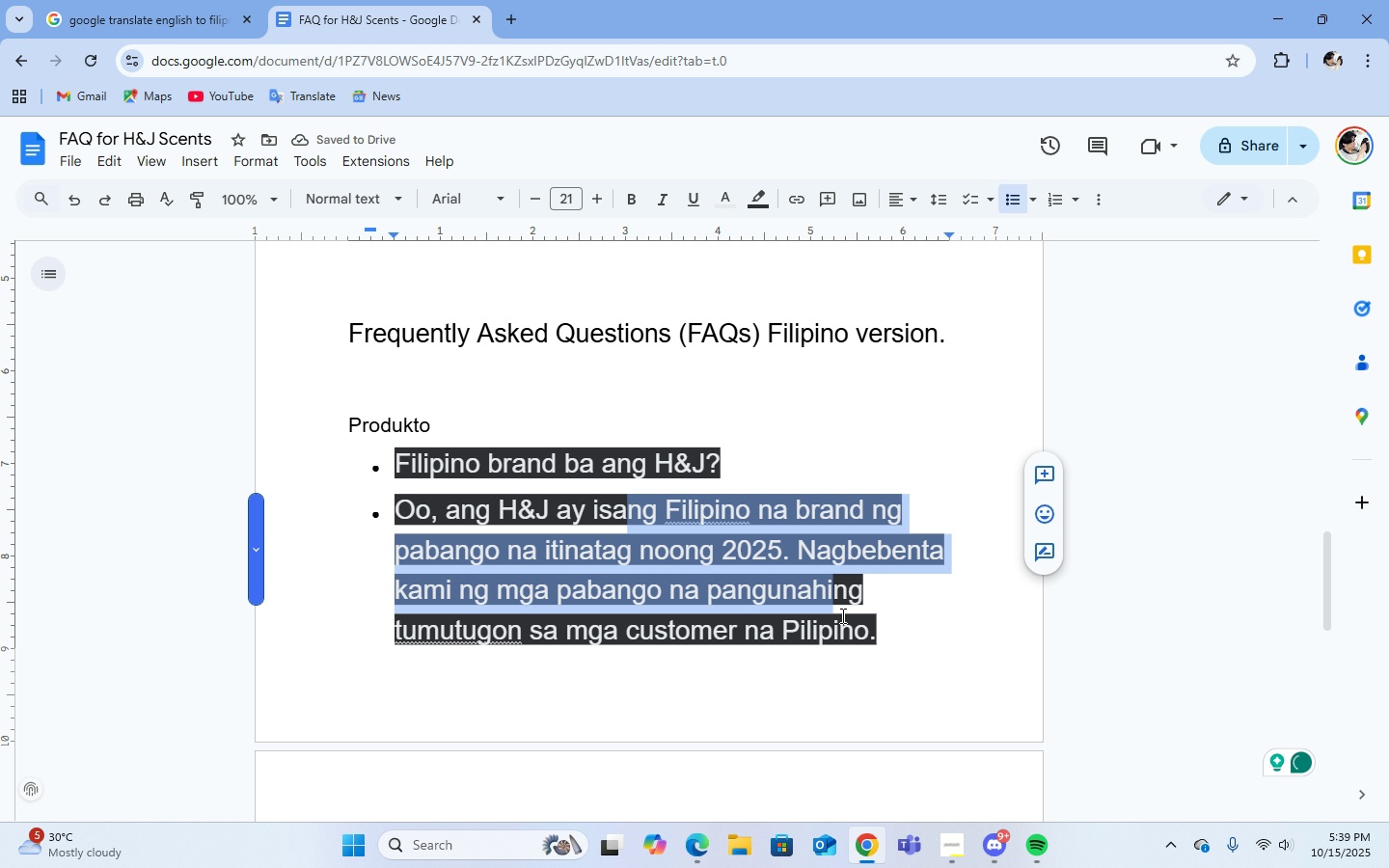 
left_click_drag(start_coordinate=[623, 523], to_coordinate=[872, 639])
 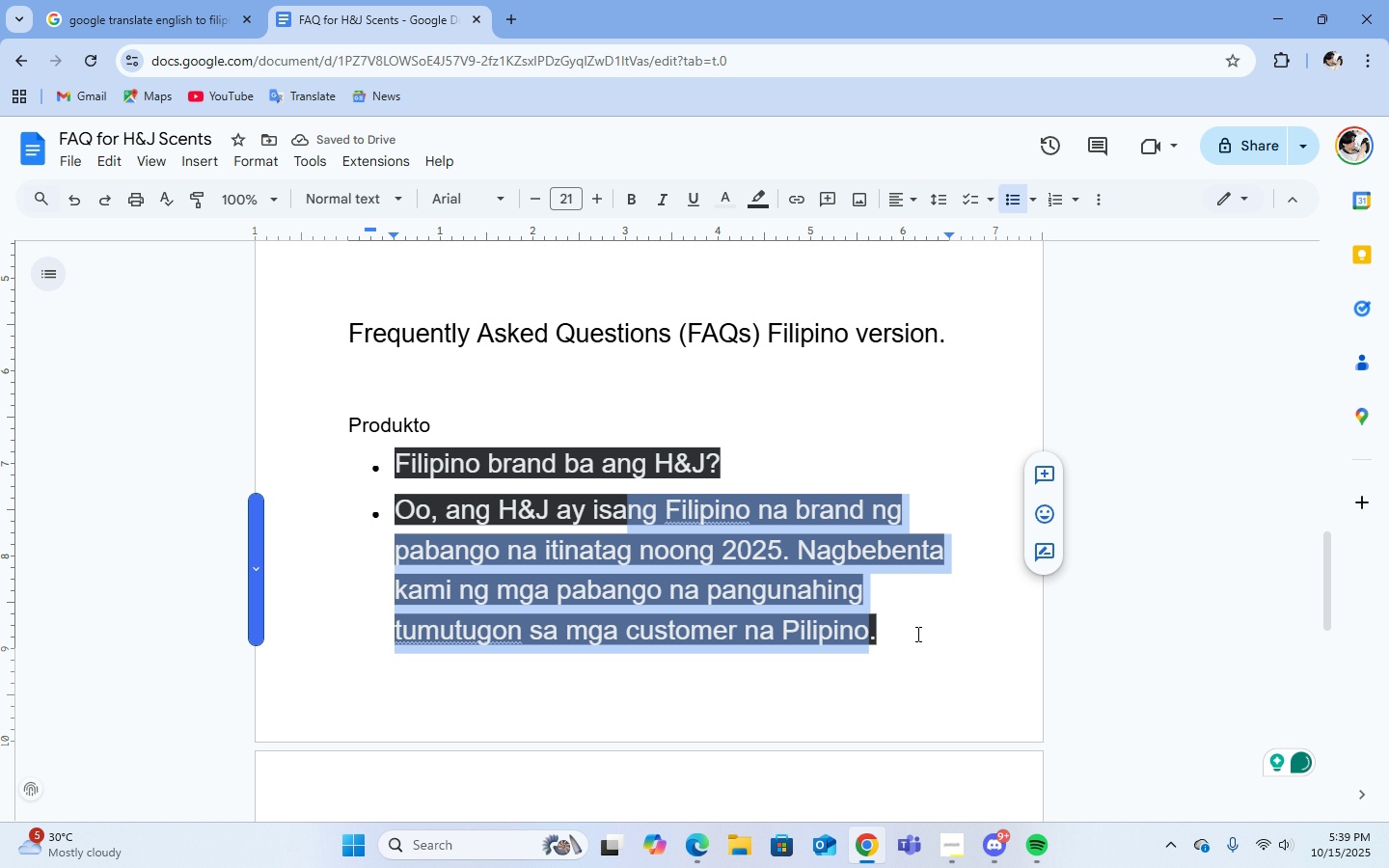 
left_click([916, 634])
 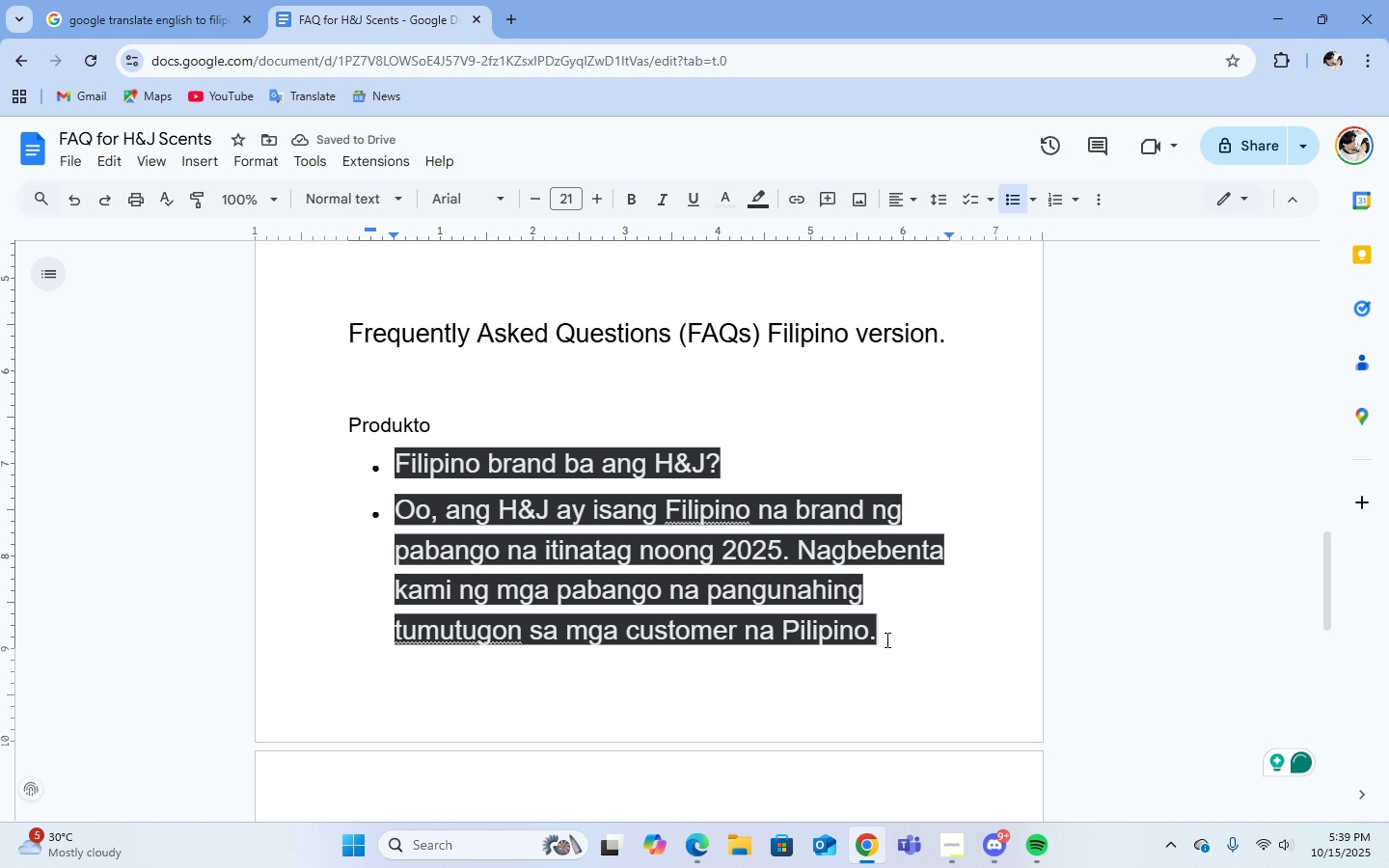 
left_click_drag(start_coordinate=[885, 639], to_coordinate=[608, 553])
 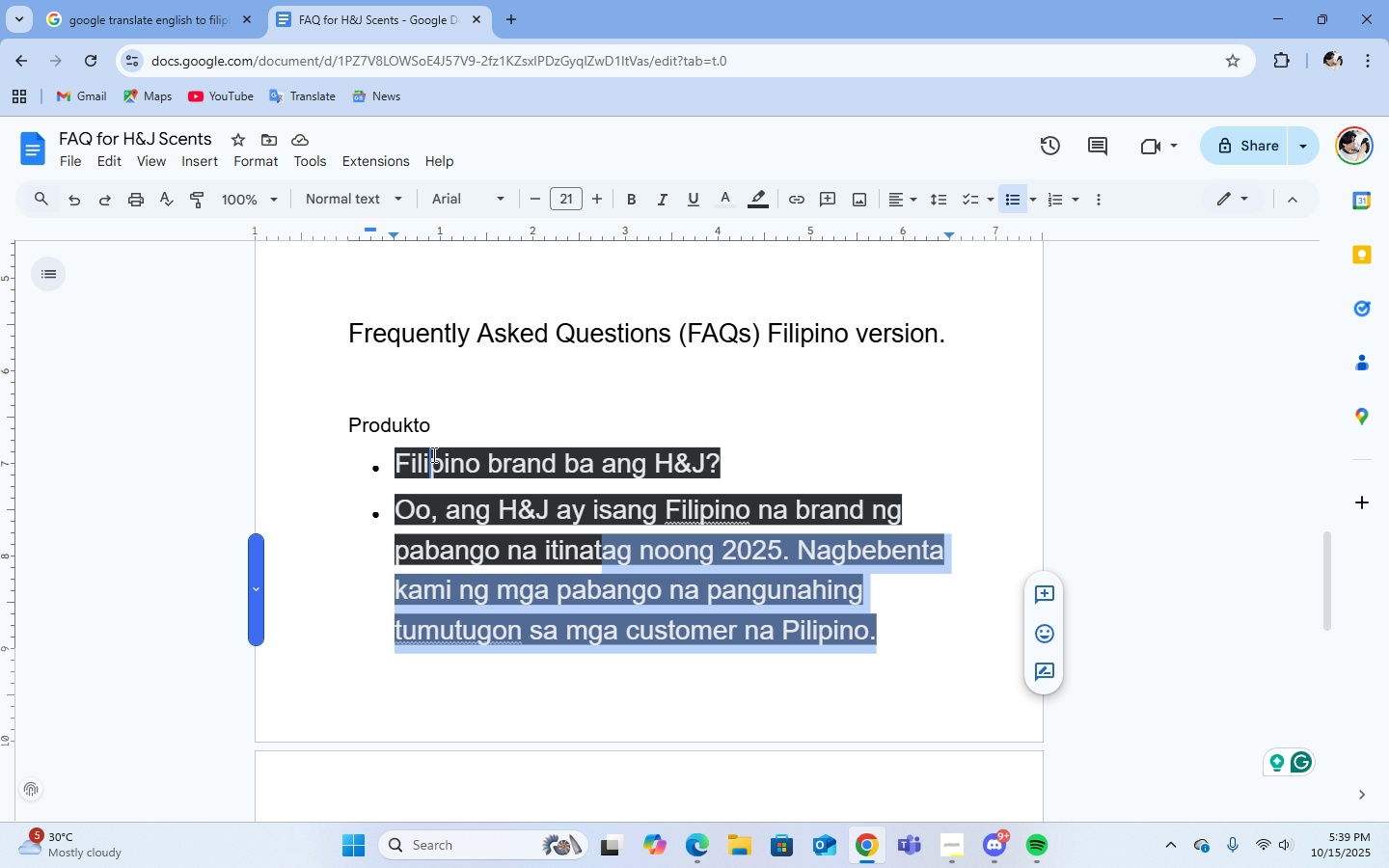 
left_click_drag(start_coordinate=[603, 550], to_coordinate=[432, 454])
 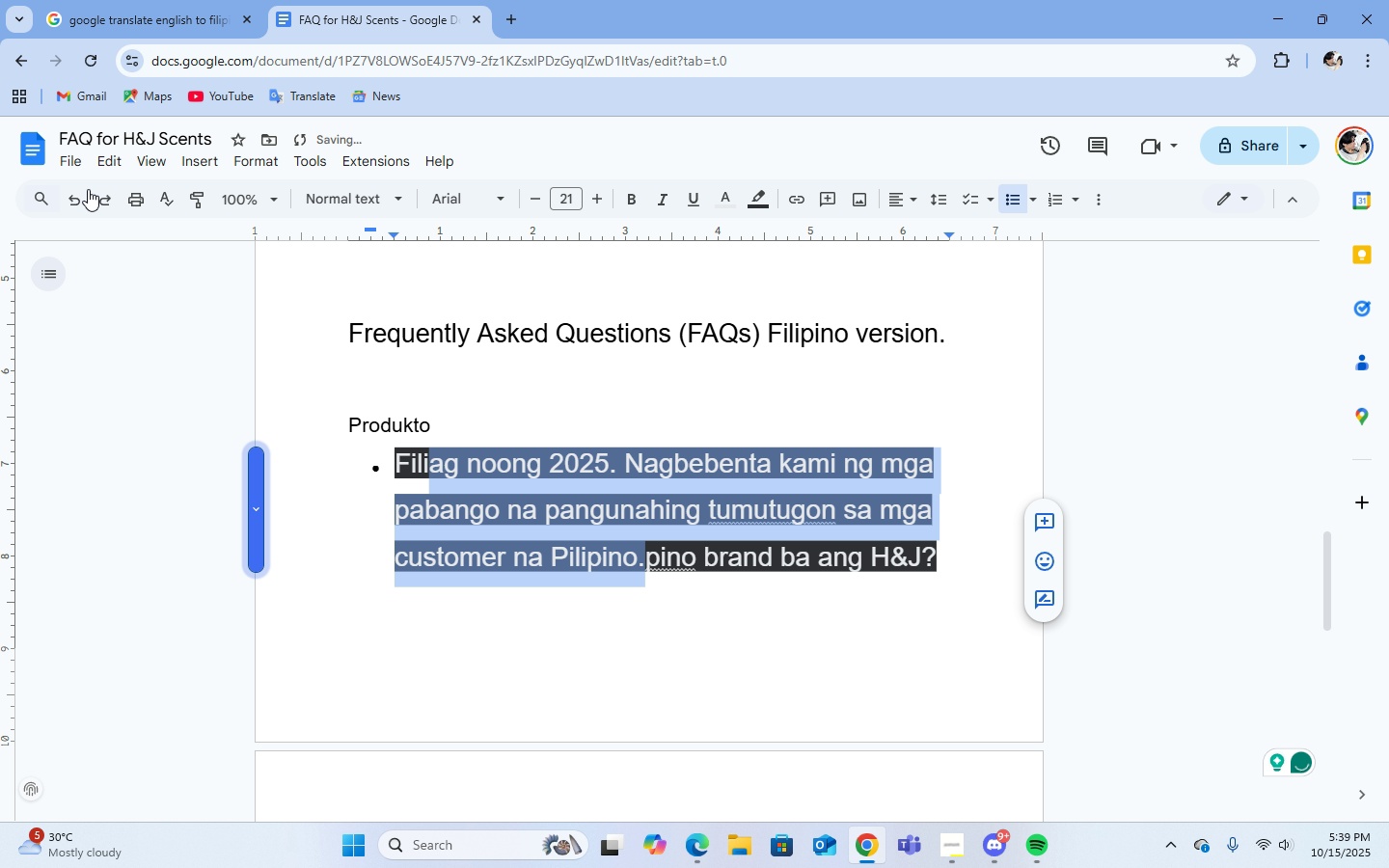 
left_click([69, 202])
 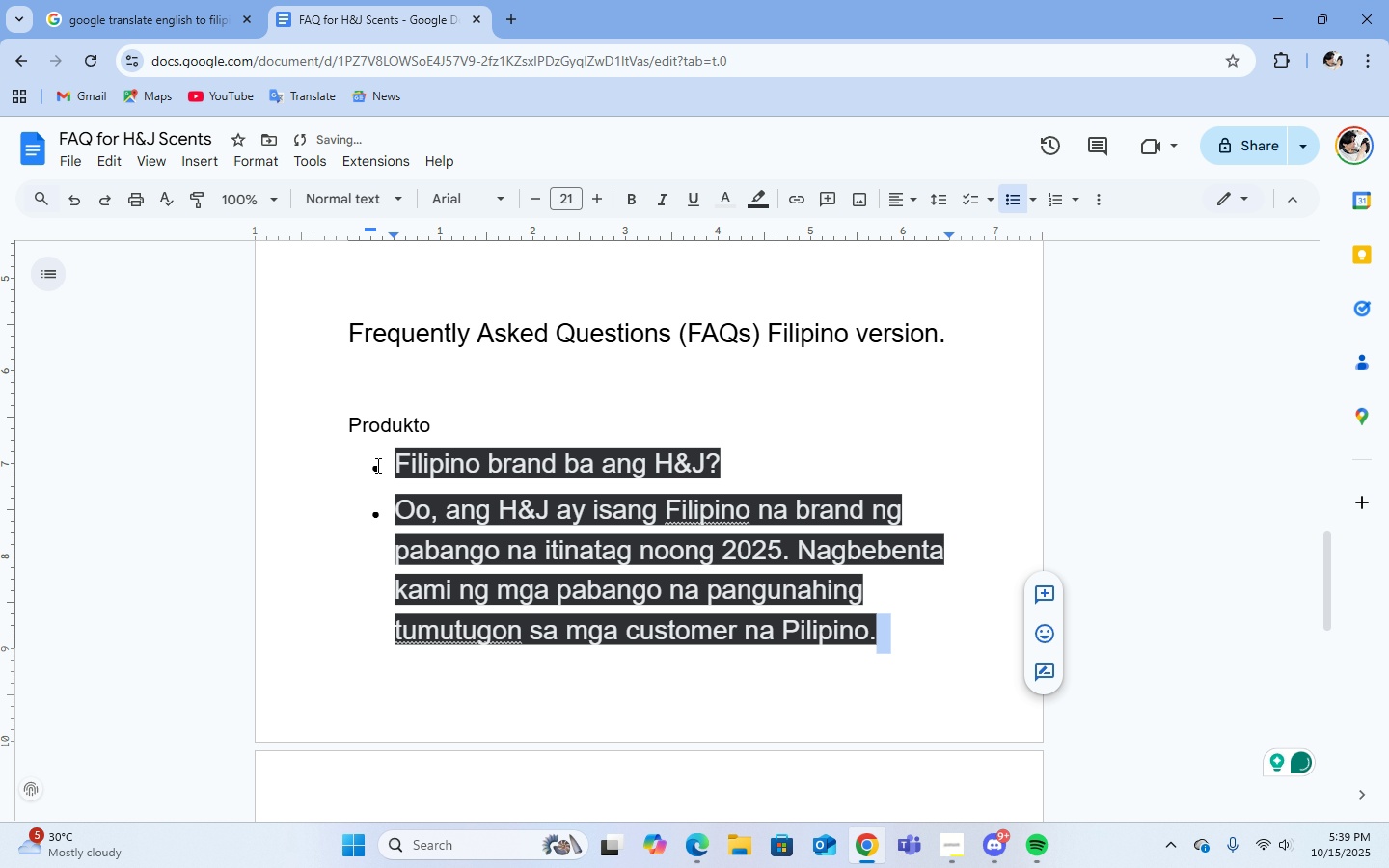 
left_click_drag(start_coordinate=[387, 463], to_coordinate=[720, 460])
 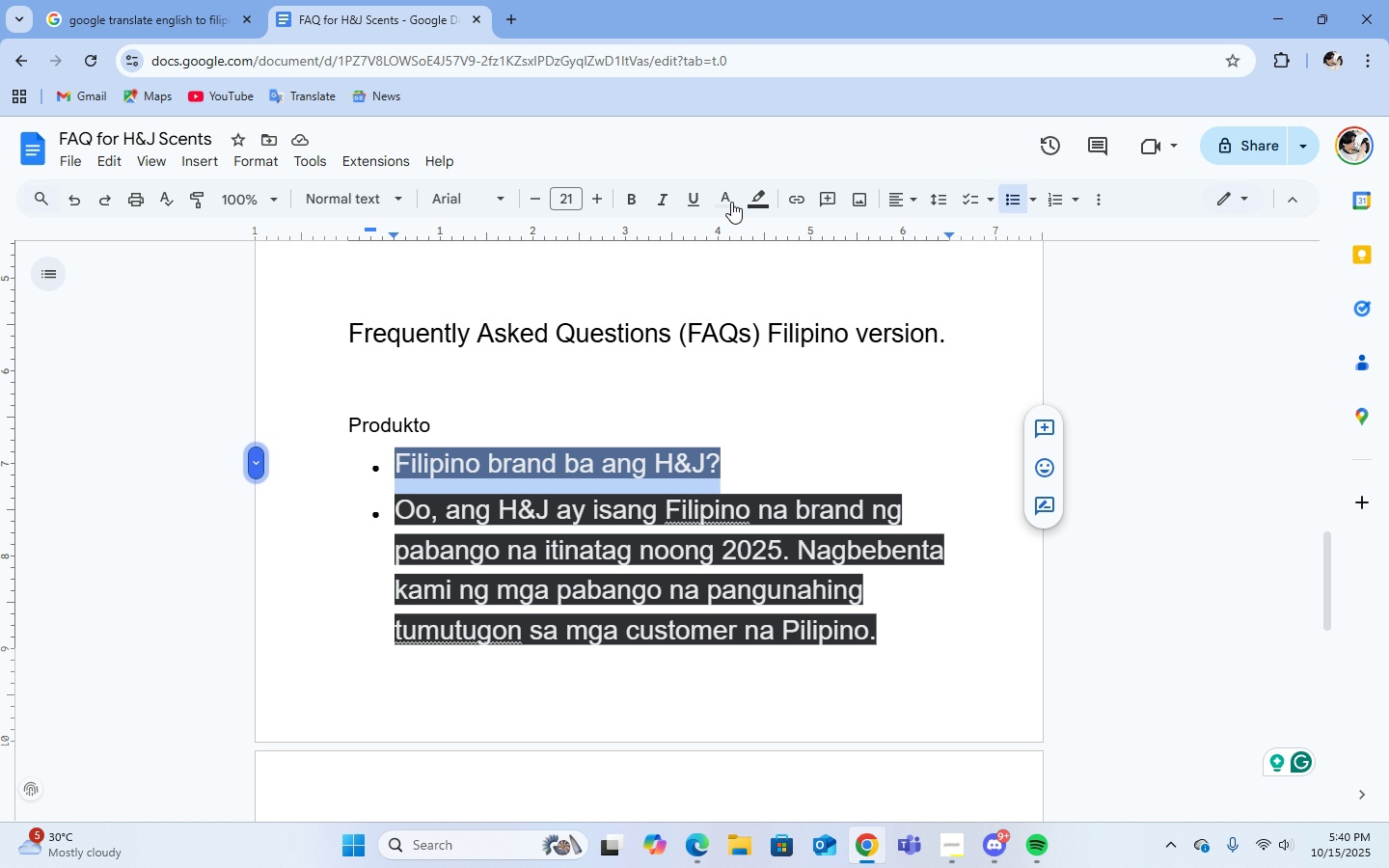 
left_click([724, 197])
 